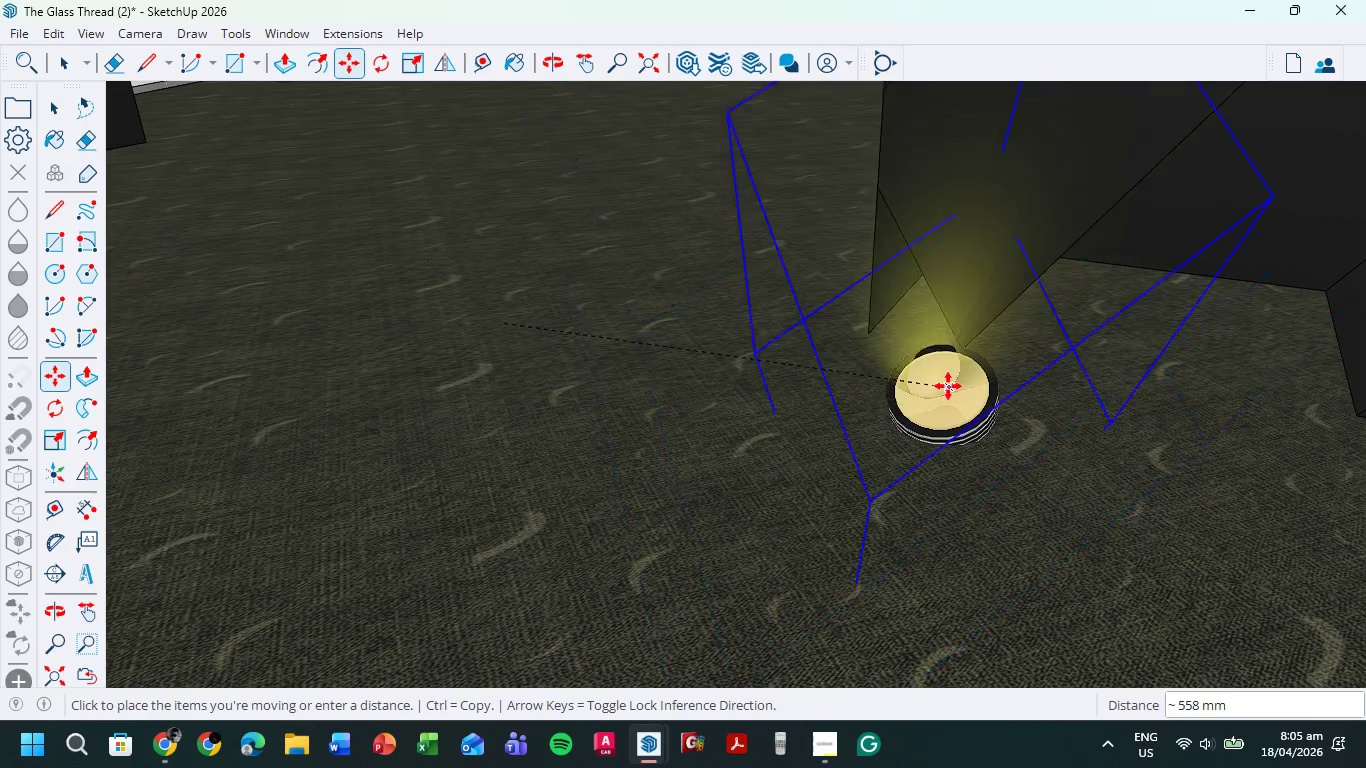 
left_click([980, 394])
 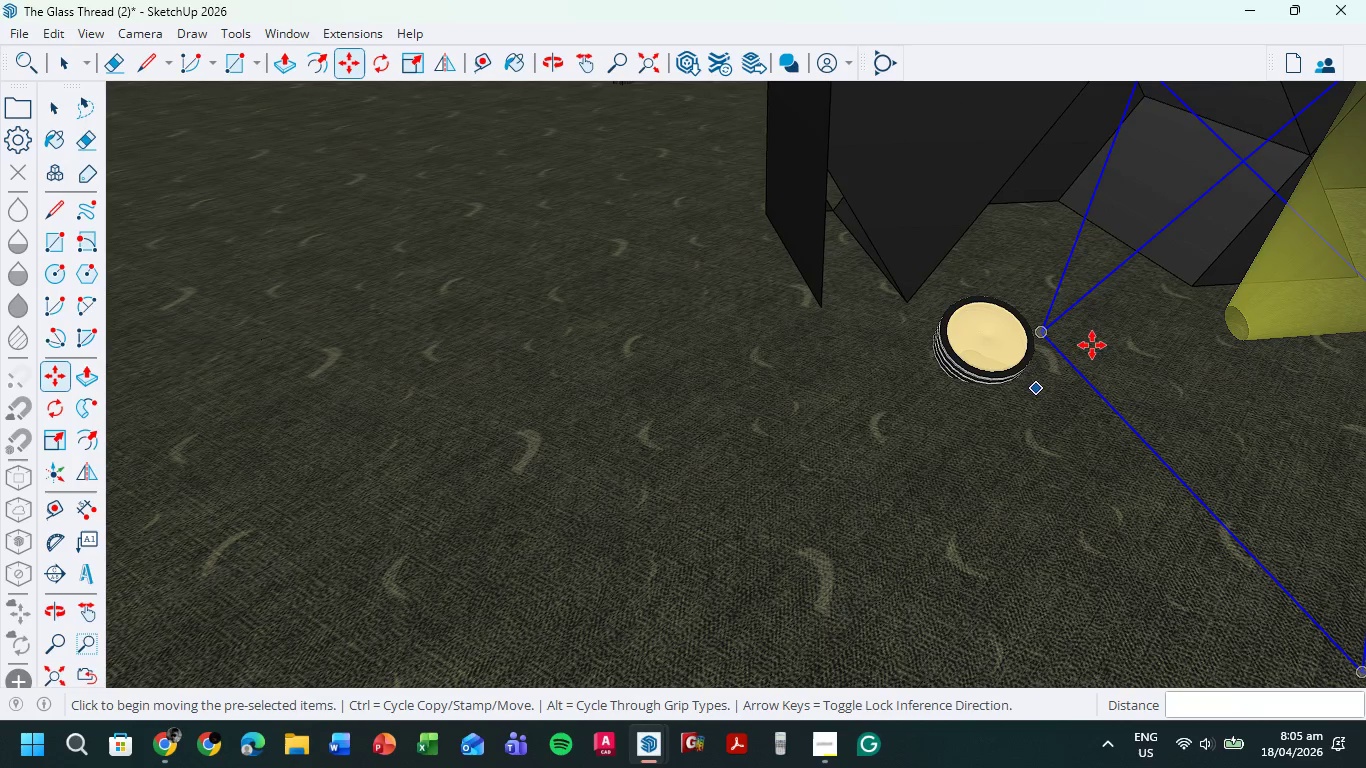 
left_click([1239, 323])
 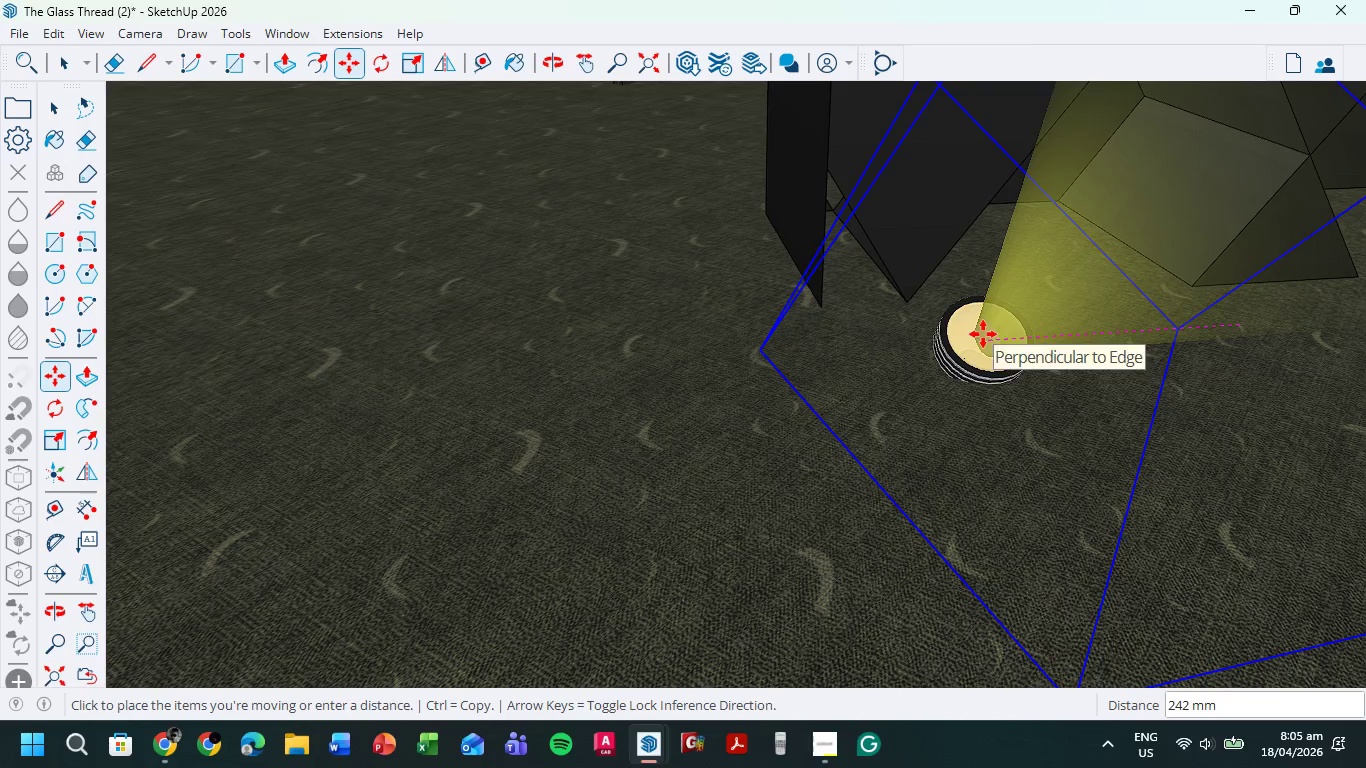 
left_click([983, 334])
 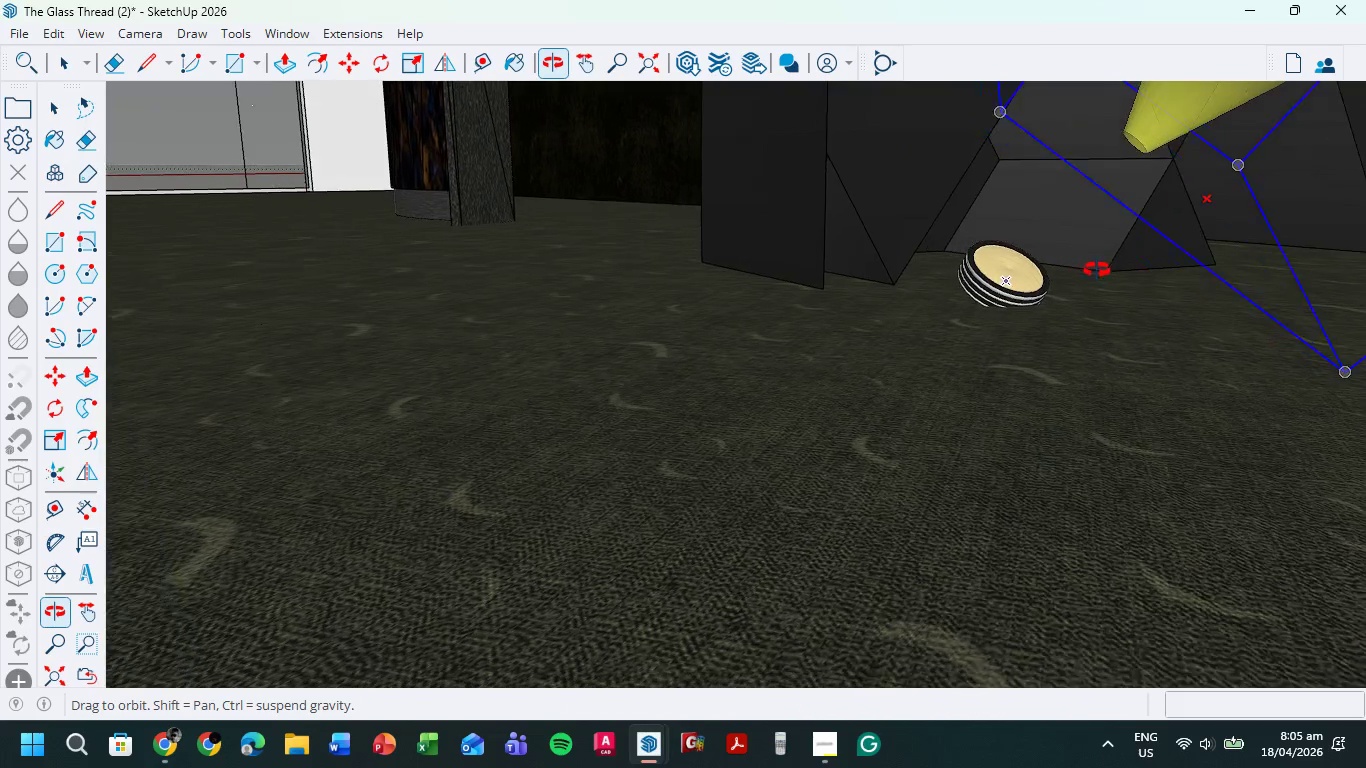 
hold_key(key=ShiftLeft, duration=0.45)
 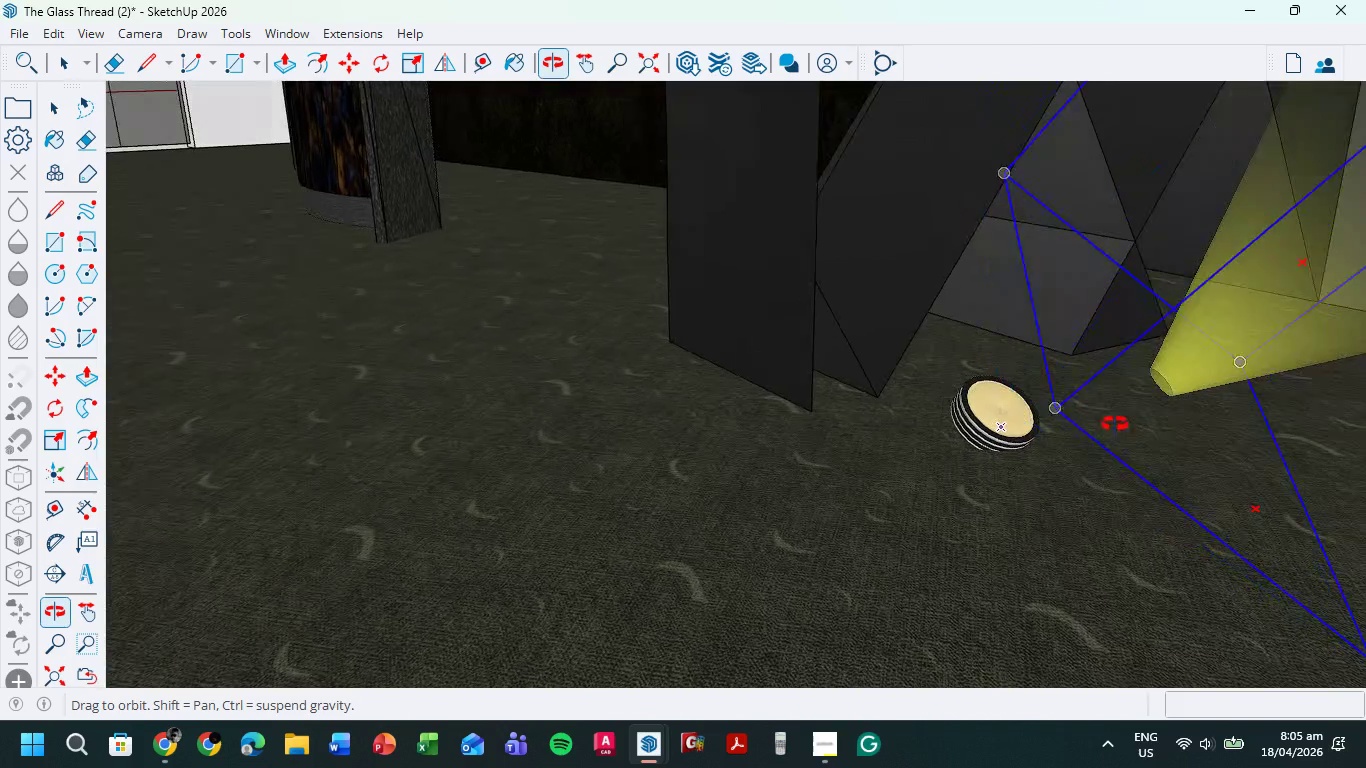 
mouse_move([1137, 403])
 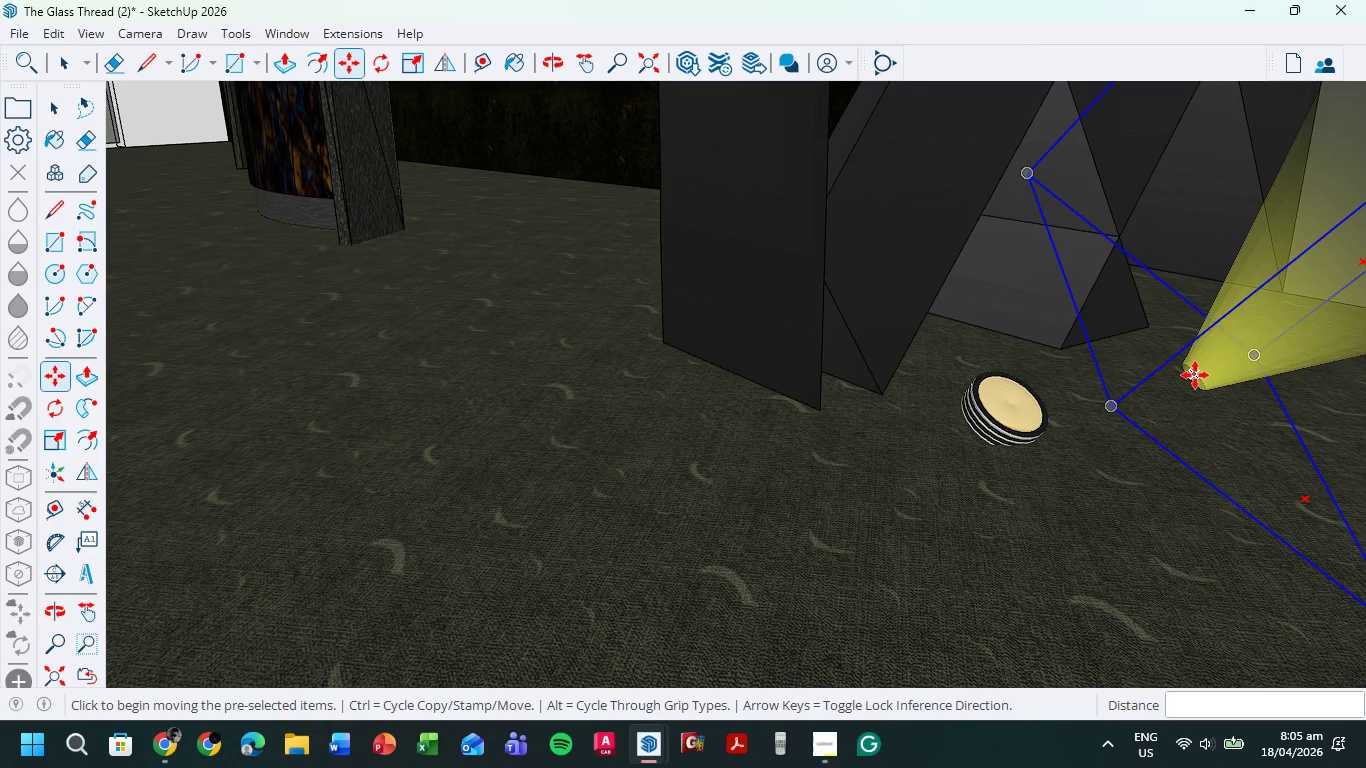 
left_click([1195, 375])
 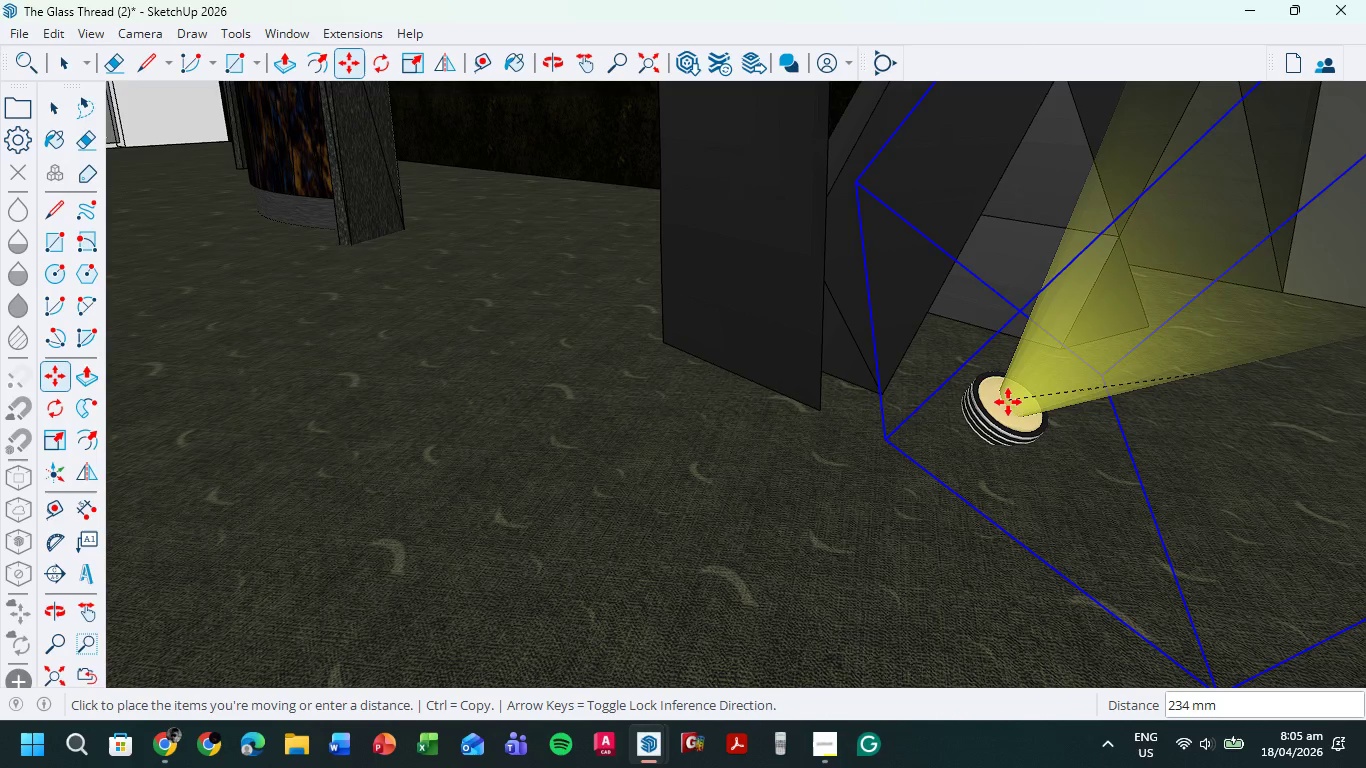 
left_click([1007, 404])
 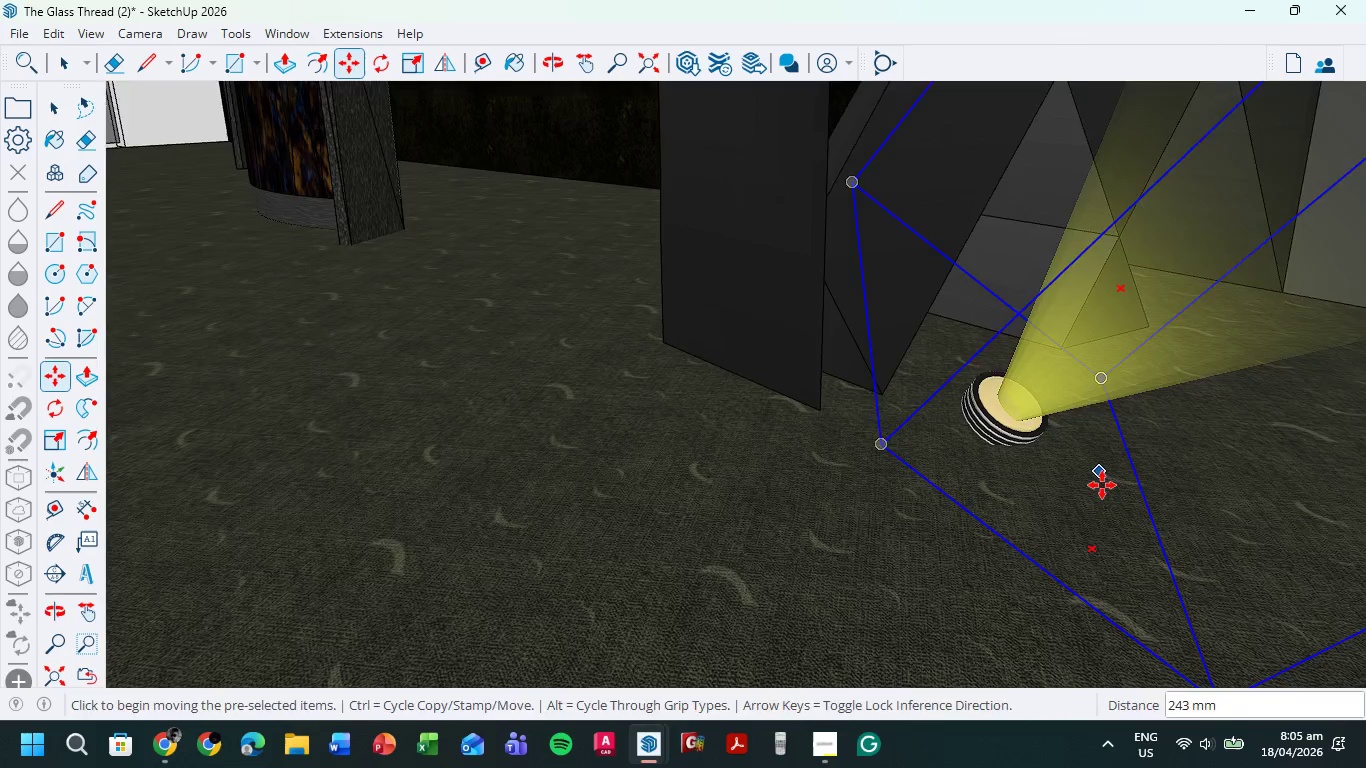 
scroll: coordinate [1101, 485], scroll_direction: up, amount: 1.0
 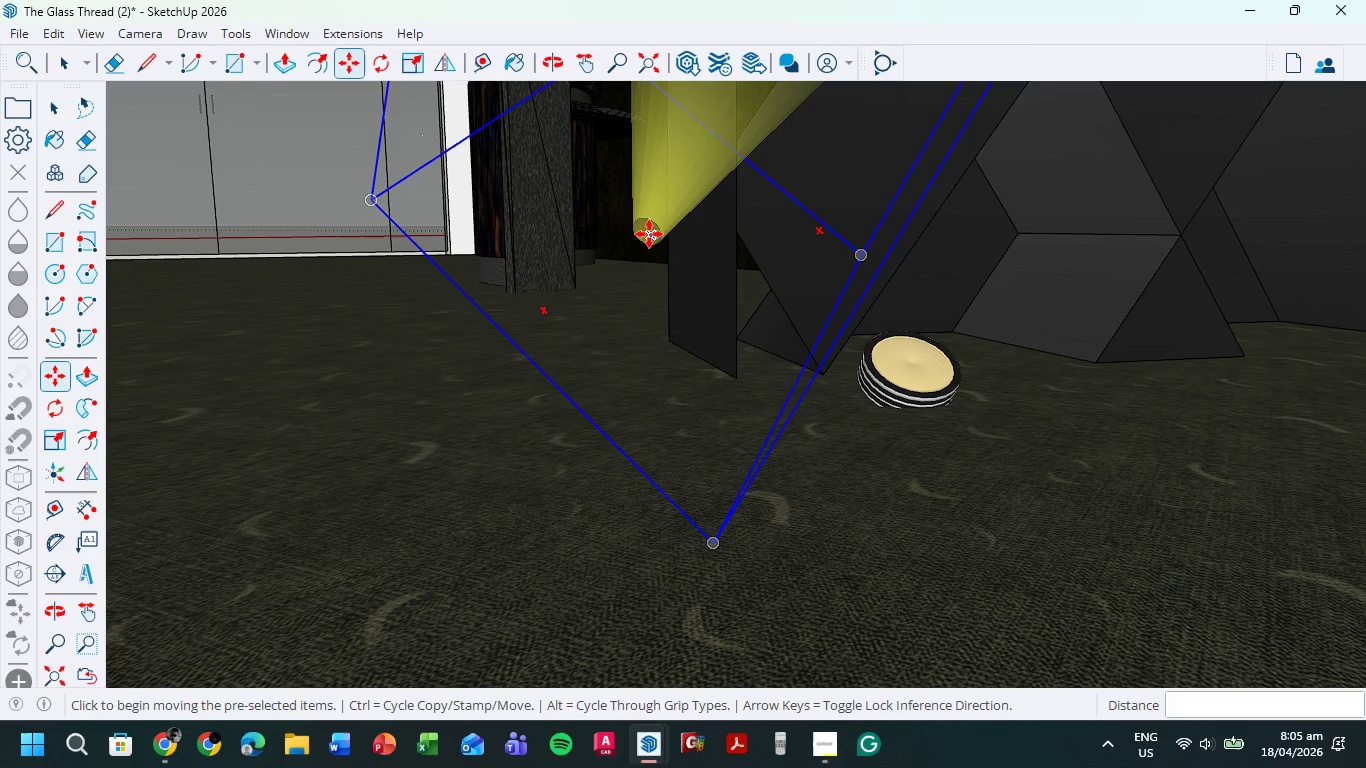 
left_click([646, 230])
 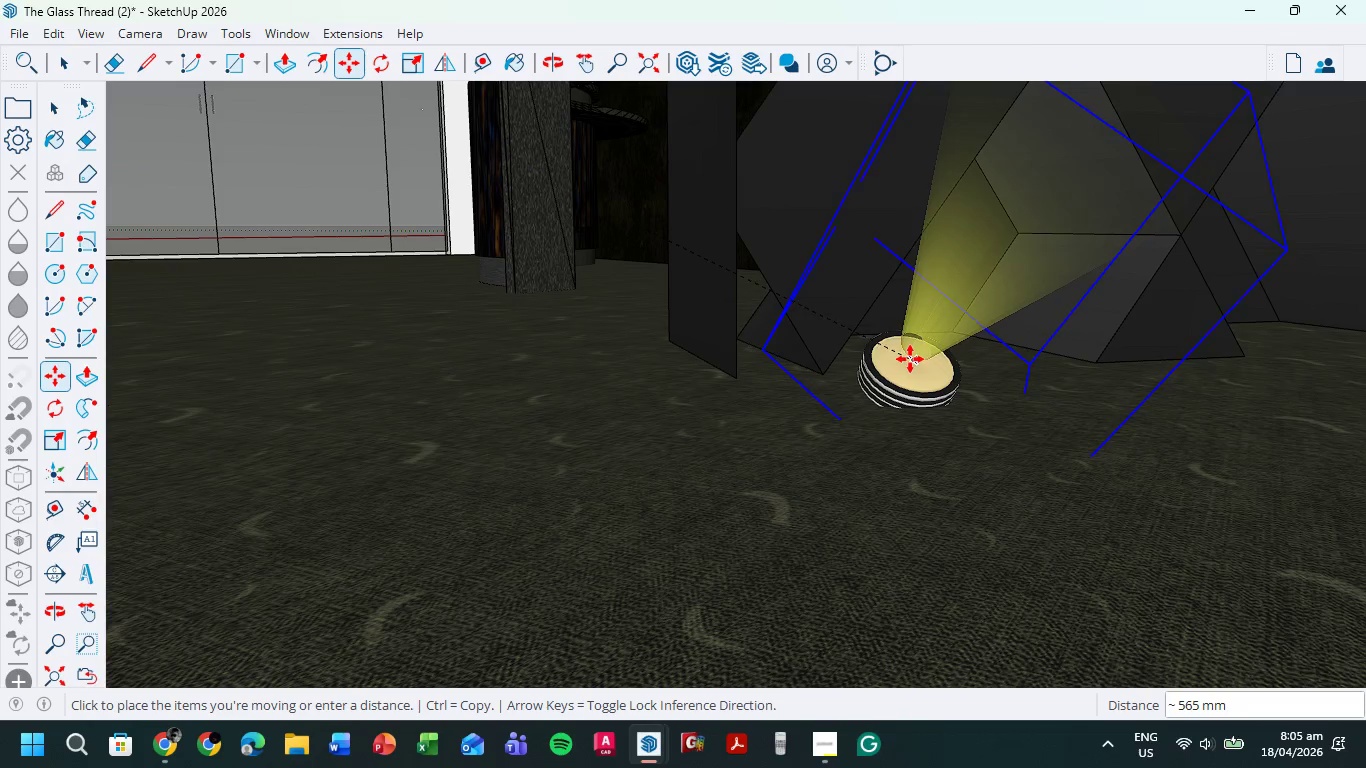 
left_click([909, 359])
 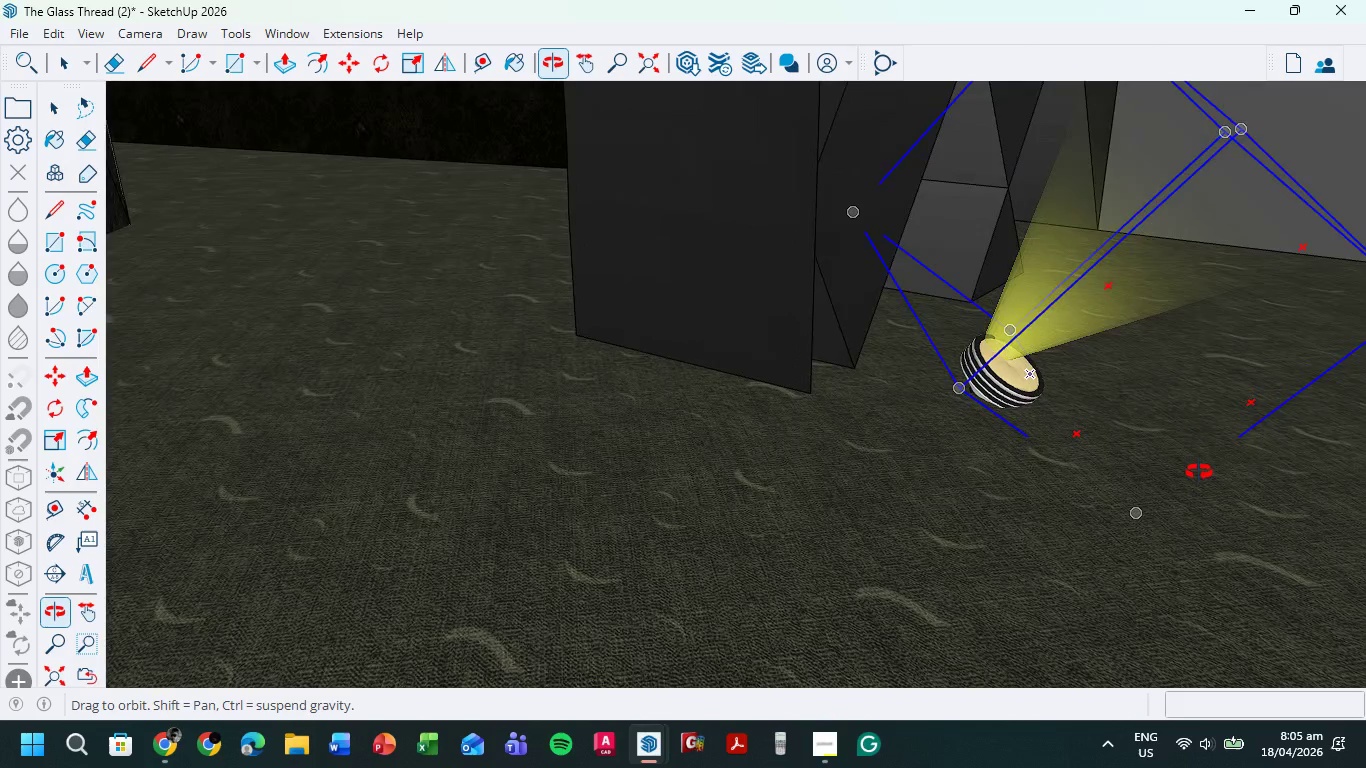 
hold_key(key=ShiftLeft, duration=0.48)
 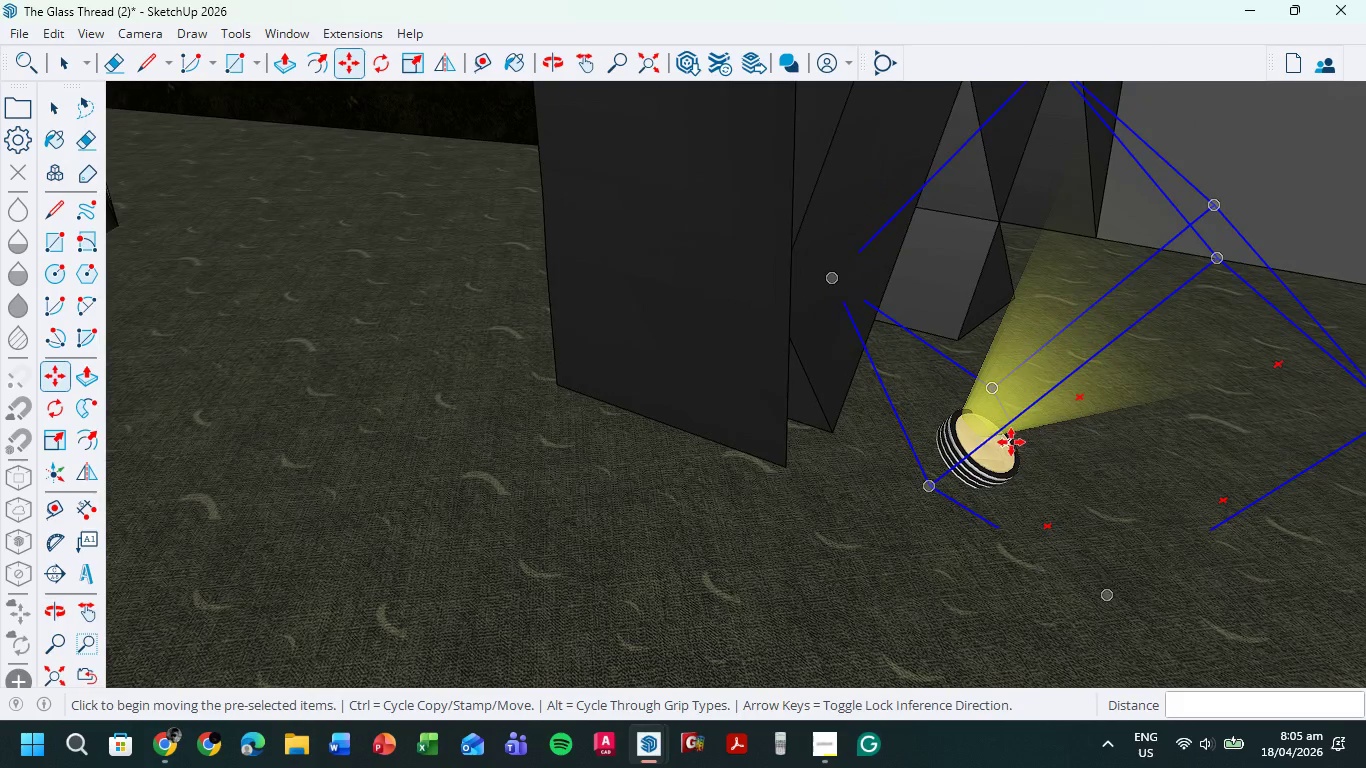 
scroll: coordinate [1006, 437], scroll_direction: up, amount: 9.0
 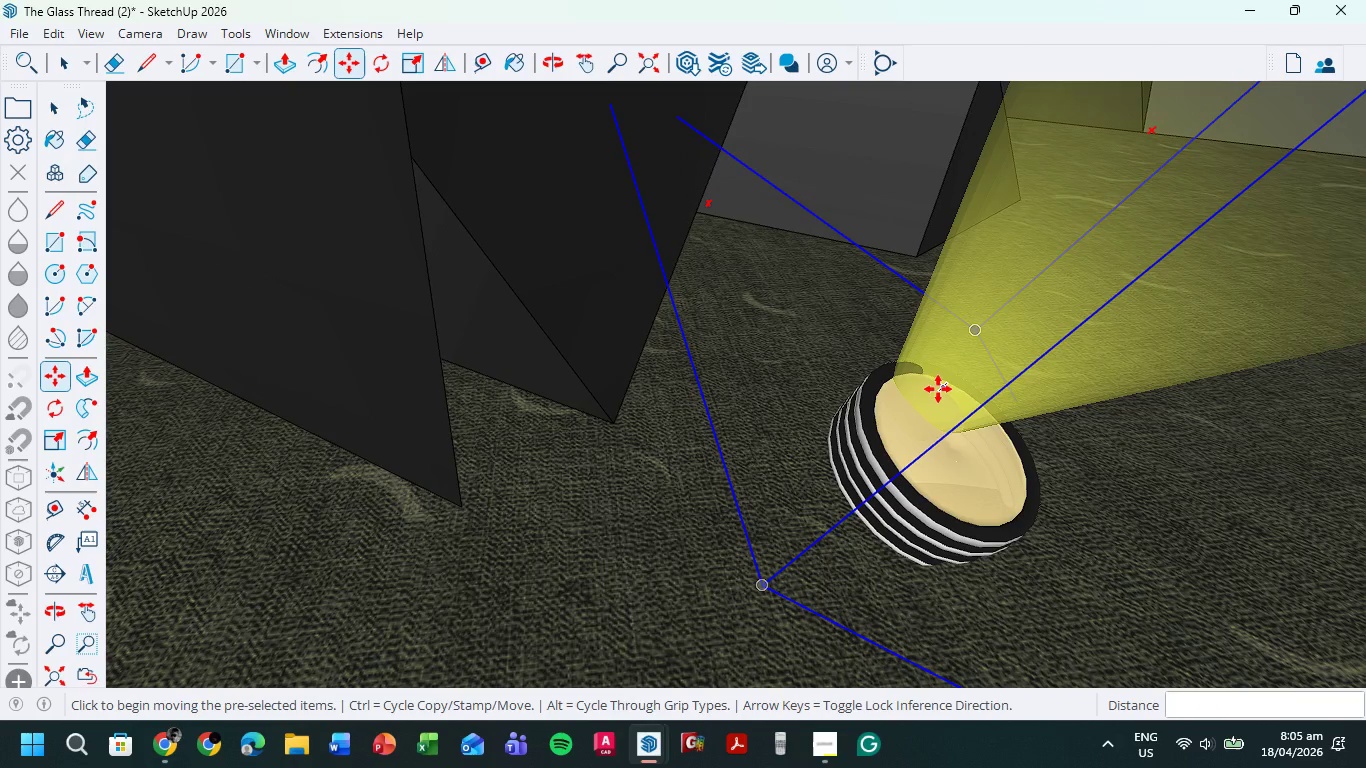 
left_click([937, 389])
 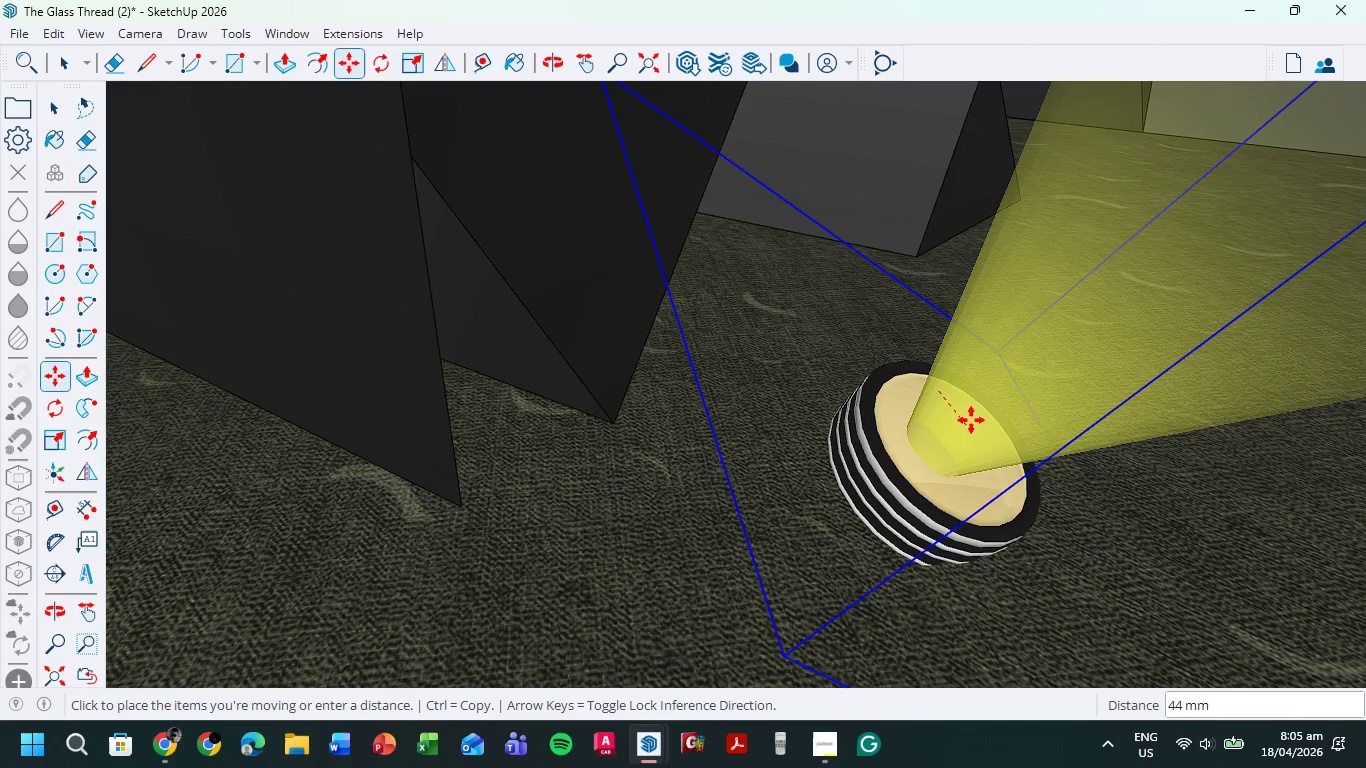 
left_click([973, 416])
 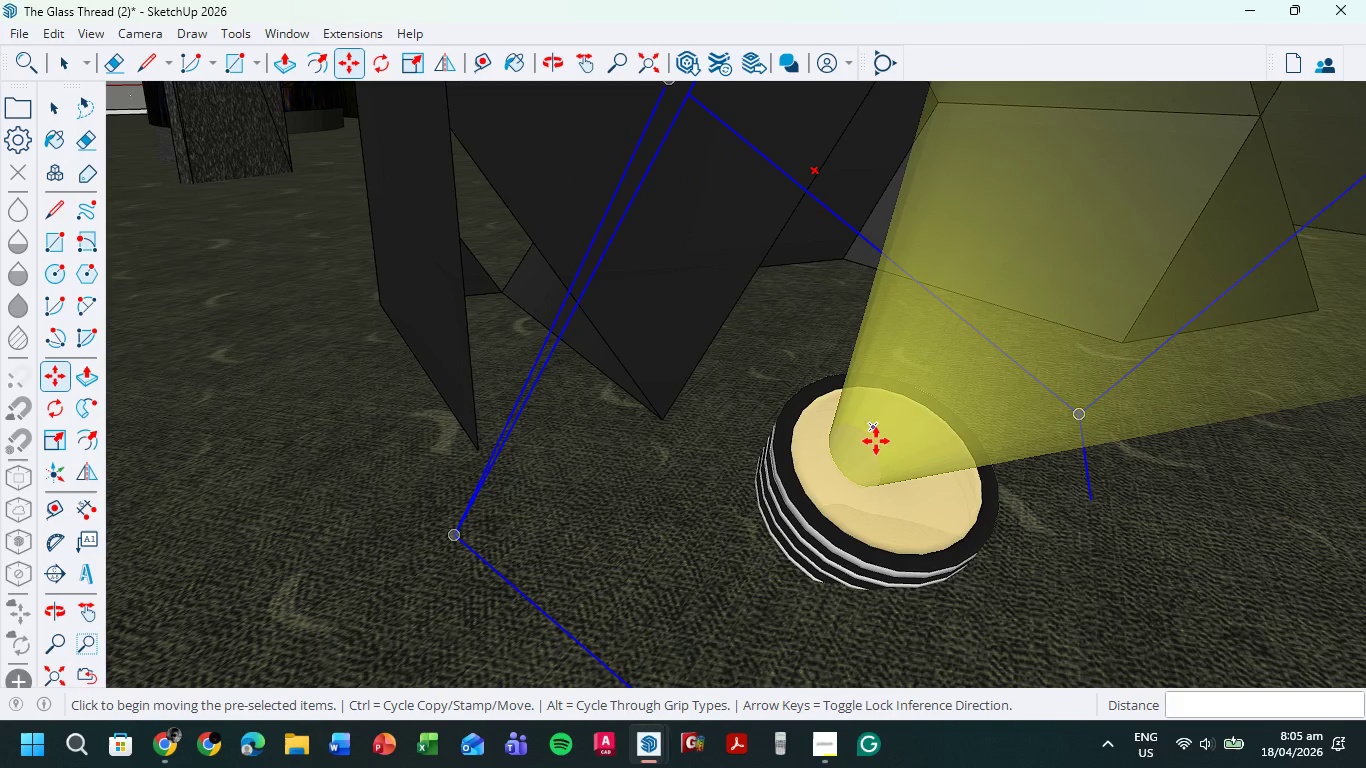 
left_click([860, 454])
 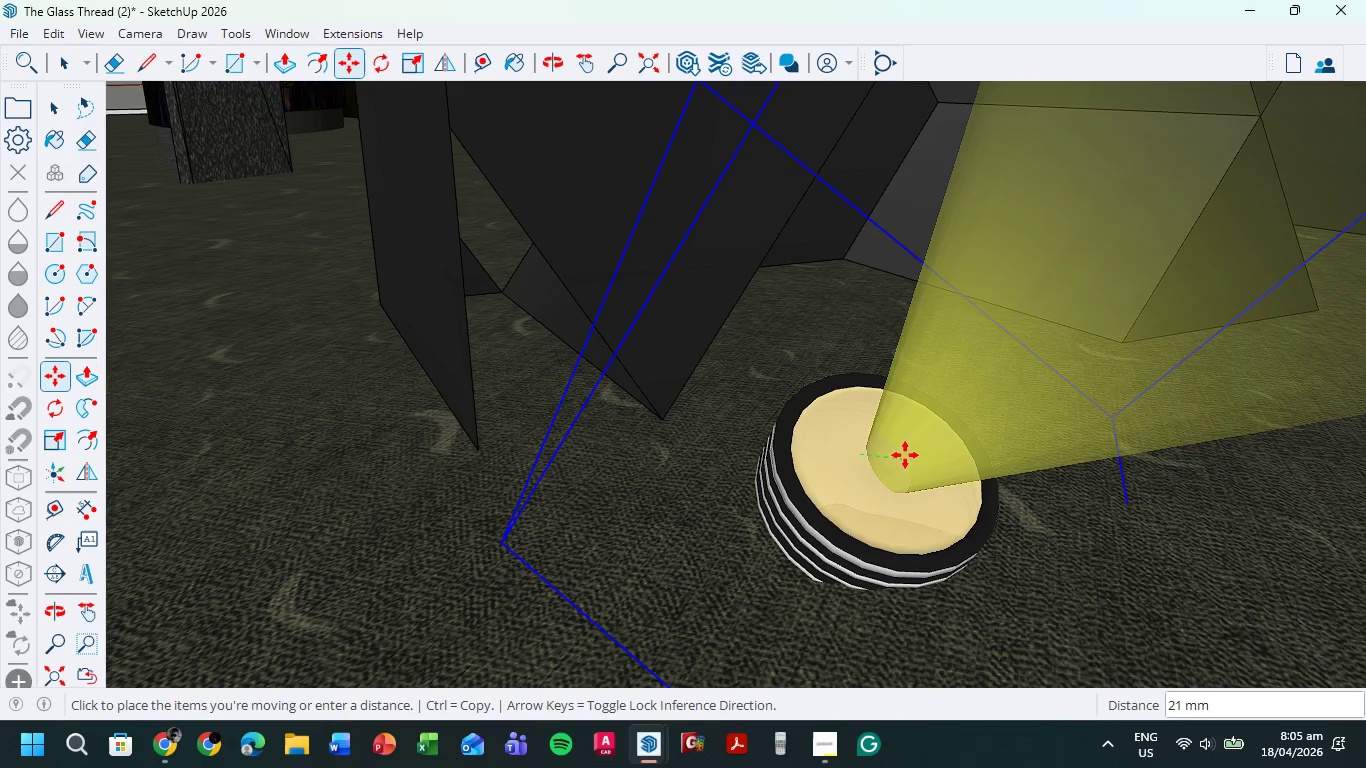 
left_click([905, 455])
 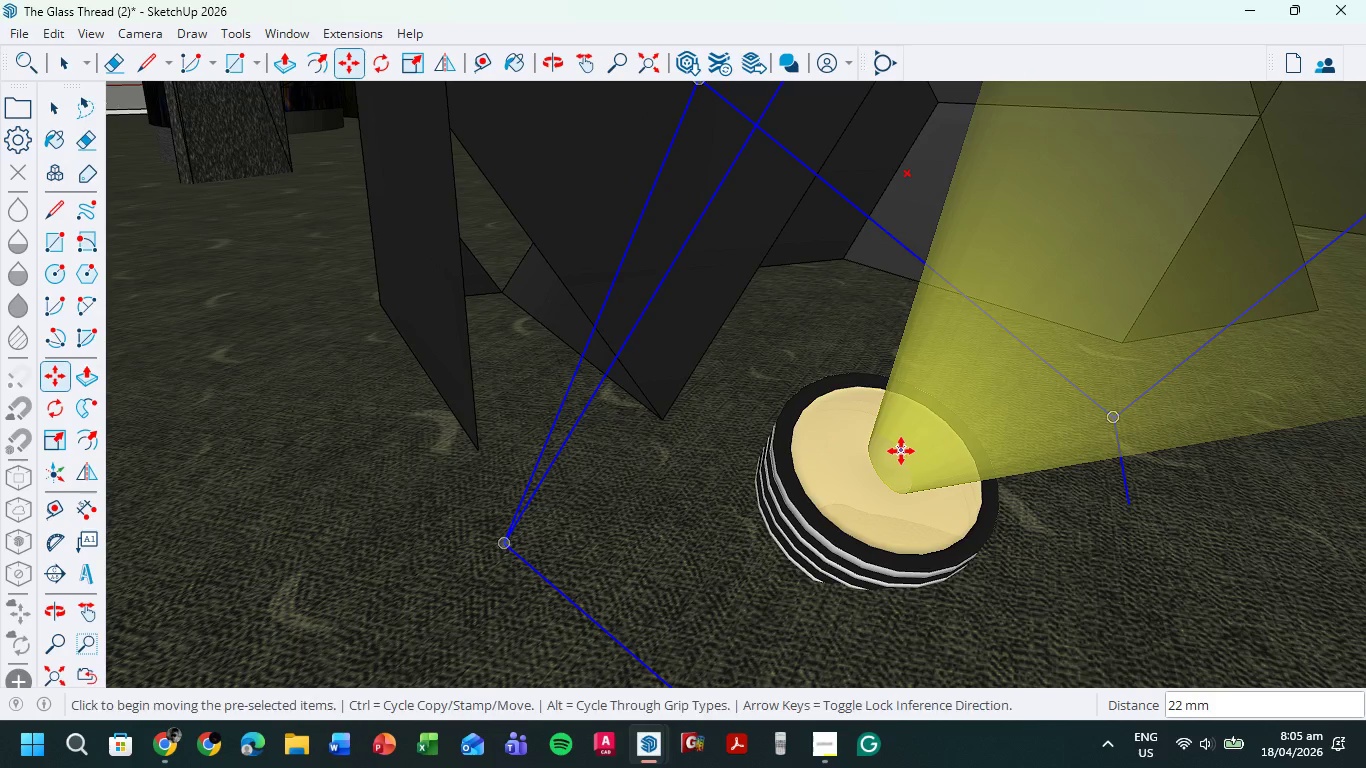 
scroll: coordinate [852, 427], scroll_direction: down, amount: 11.0
 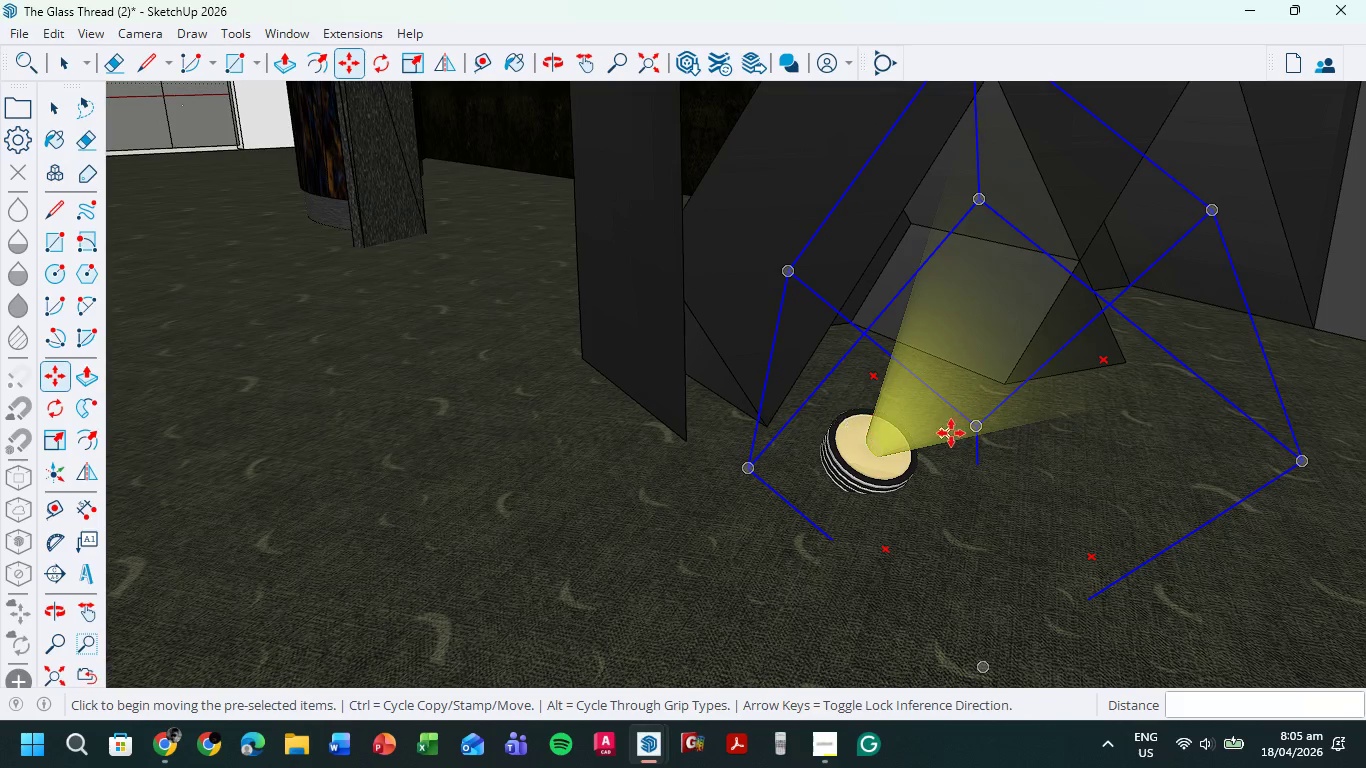 
mouse_move([996, 402])
 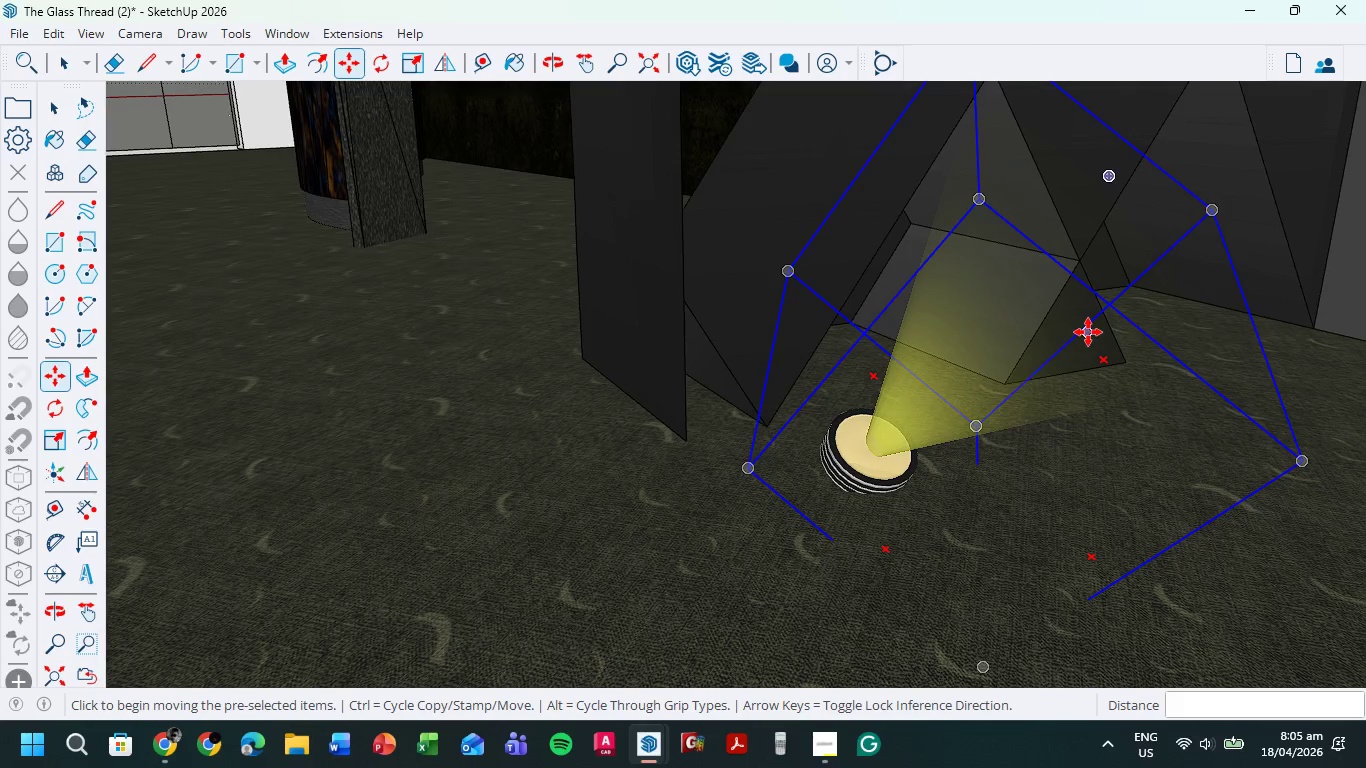 
mouse_move([1086, 365])
 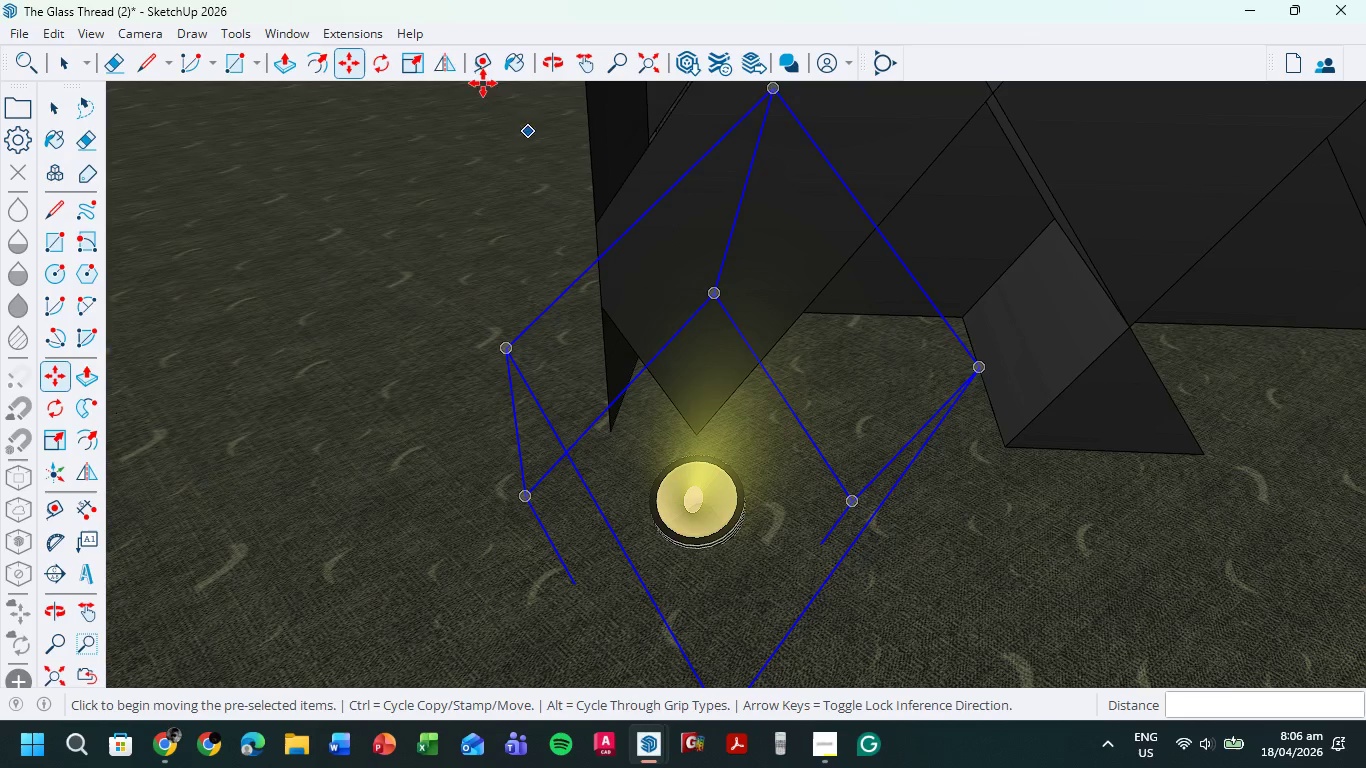 
left_click([414, 62])
 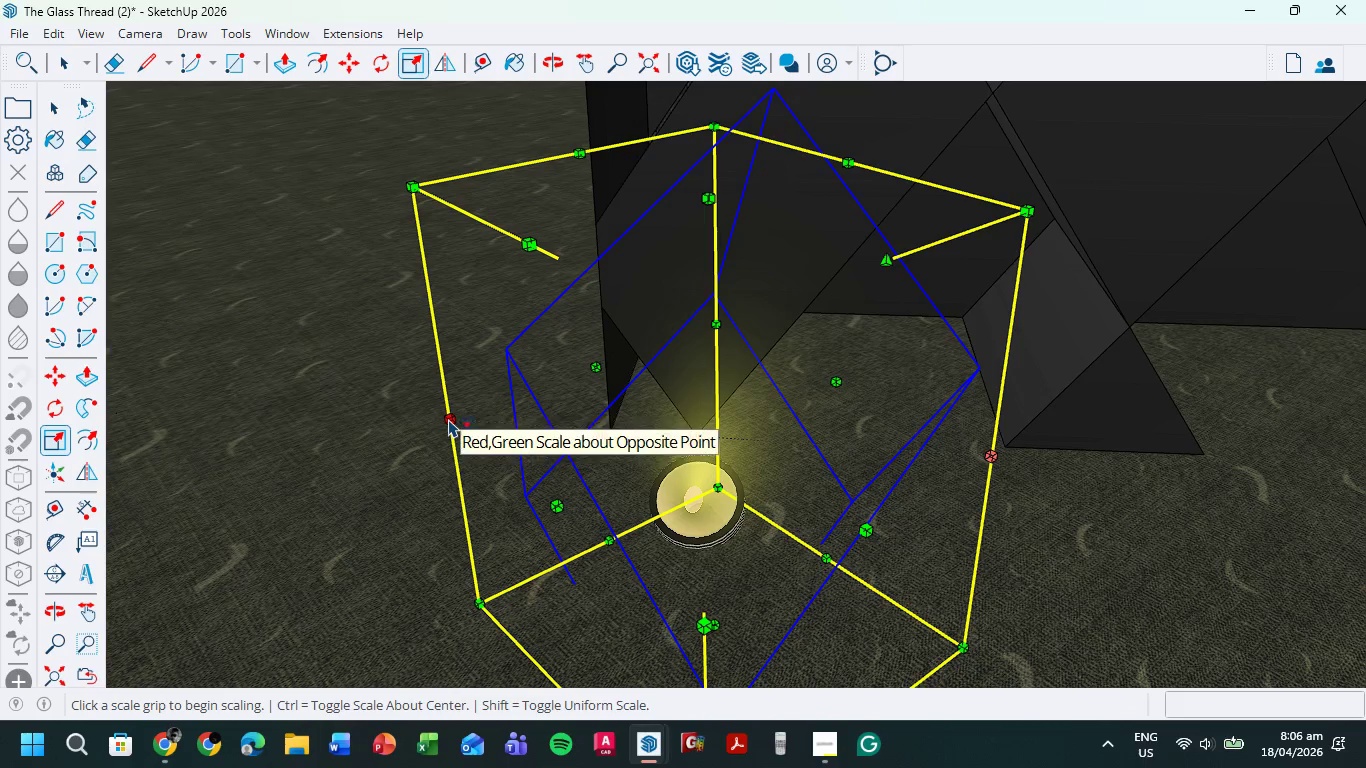 
left_click_drag(start_coordinate=[449, 419], to_coordinate=[418, 414])
 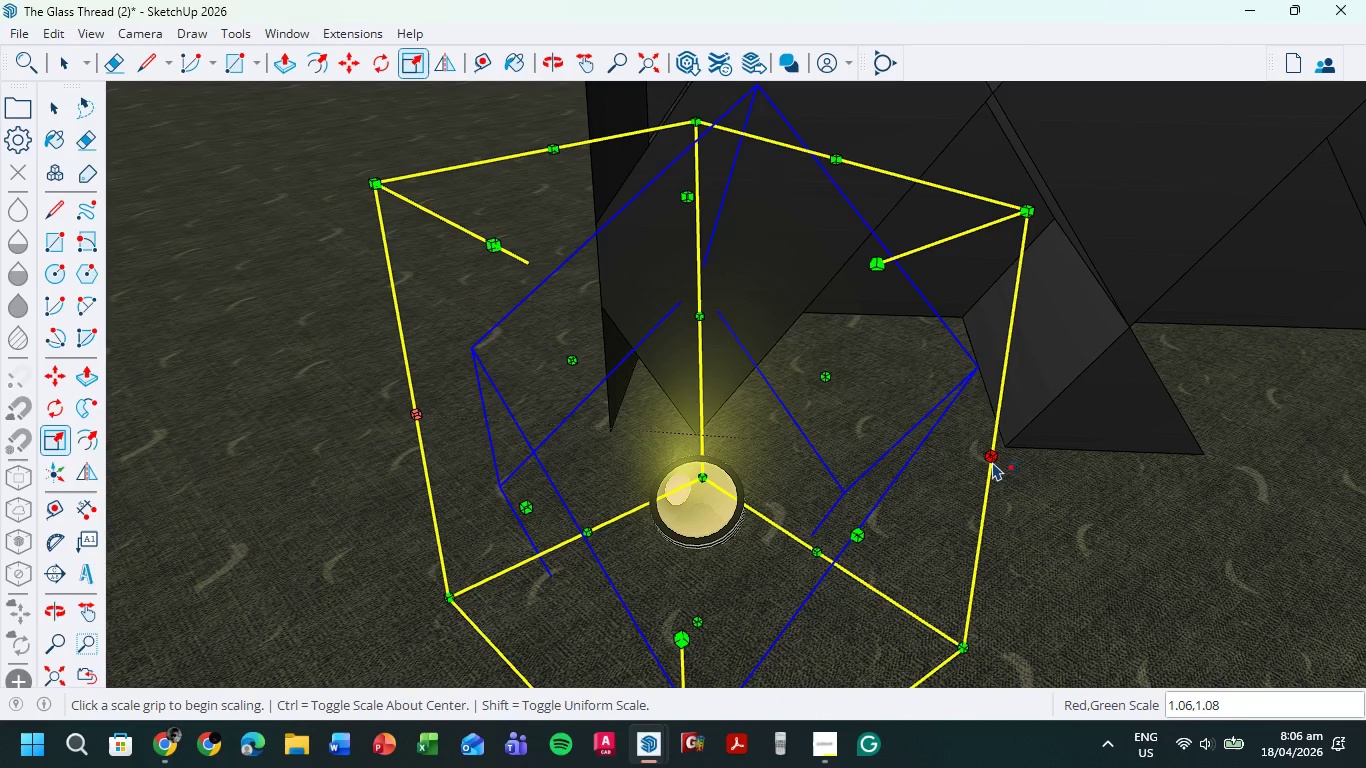 
left_click_drag(start_coordinate=[992, 462], to_coordinate=[1133, 511])
 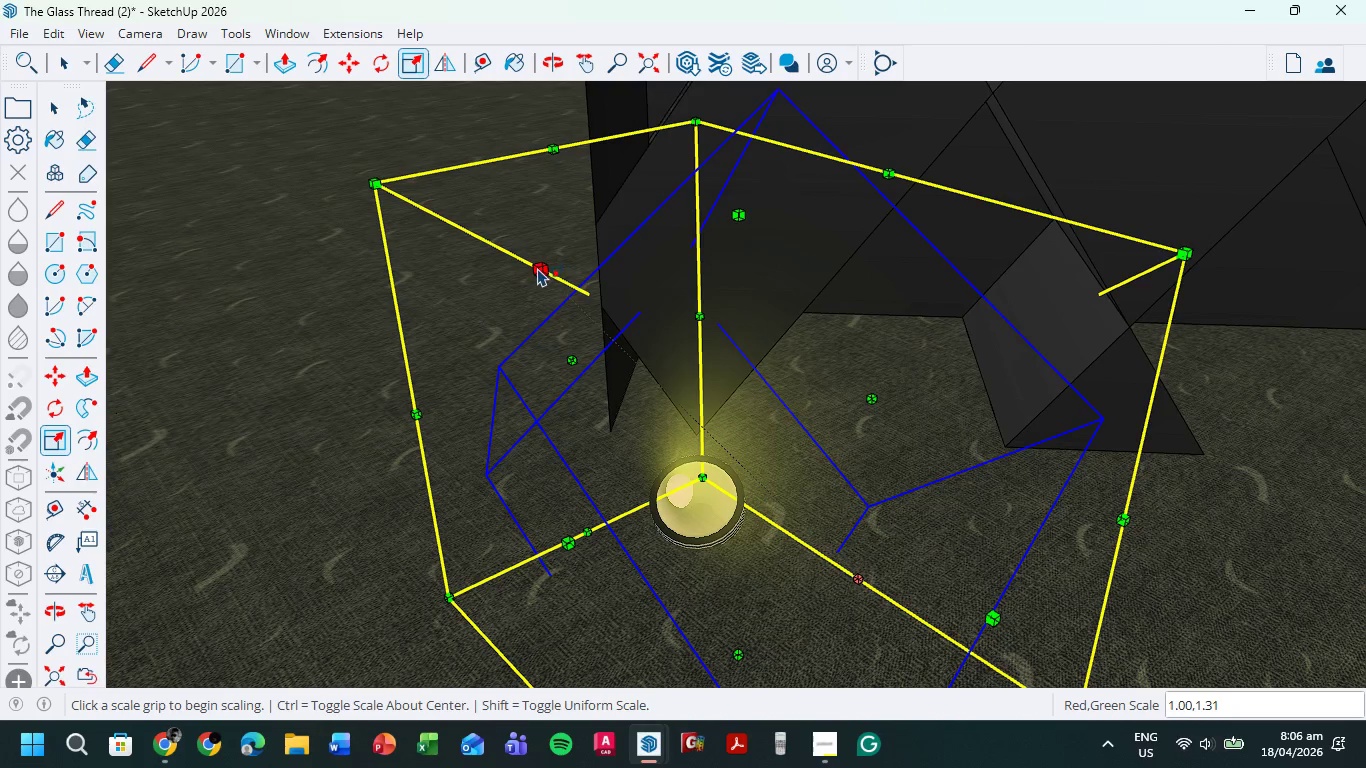 
left_click_drag(start_coordinate=[537, 268], to_coordinate=[618, 324])
 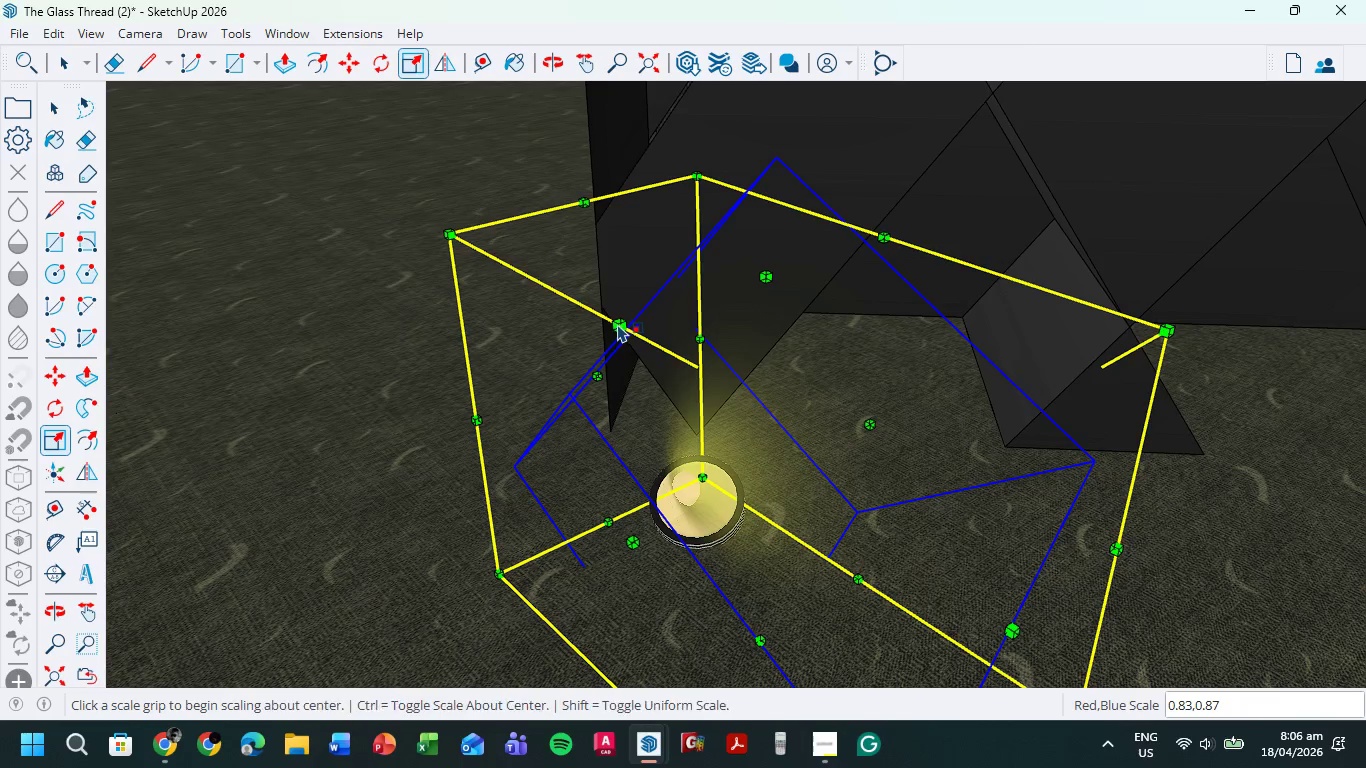 
key(Control+Z)
 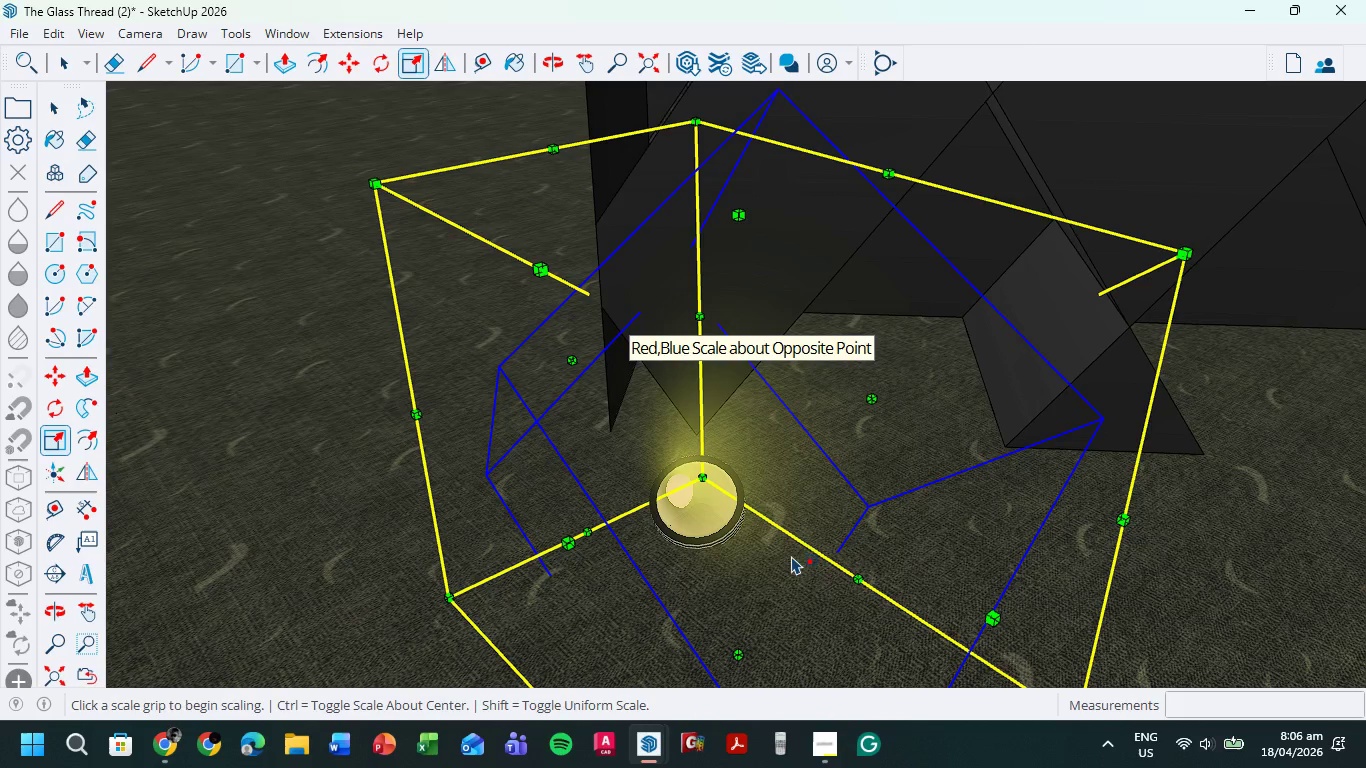 
hold_key(key=ShiftLeft, duration=0.97)
 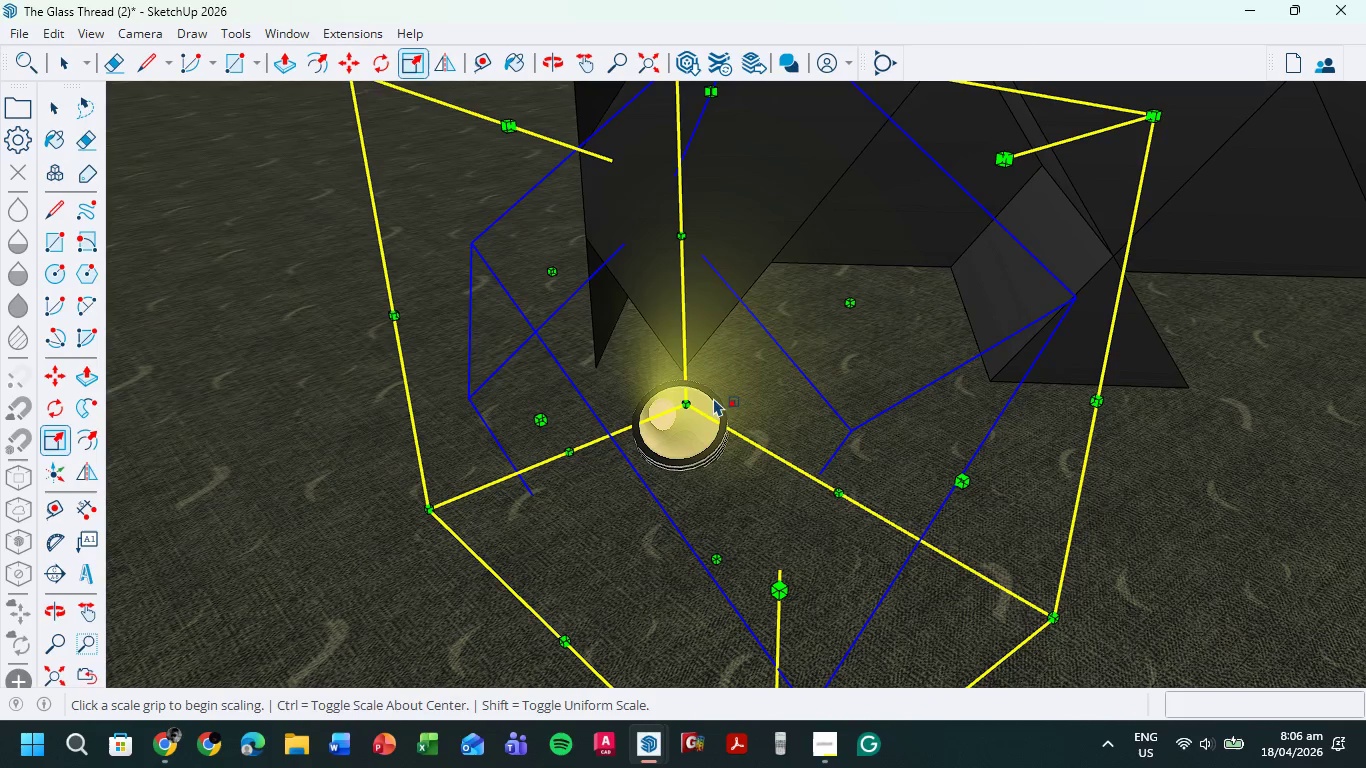 
scroll: coordinate [666, 407], scroll_direction: up, amount: 11.0
 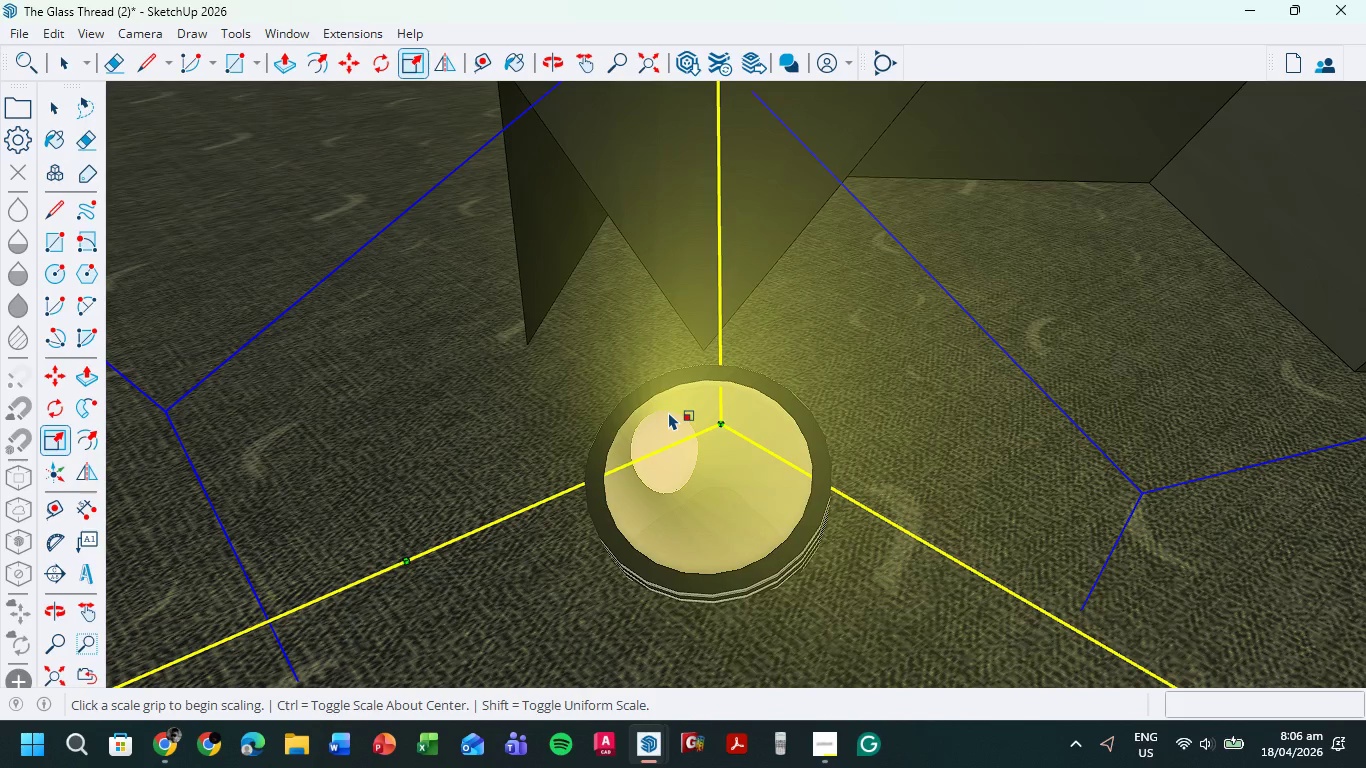 
key(M)
 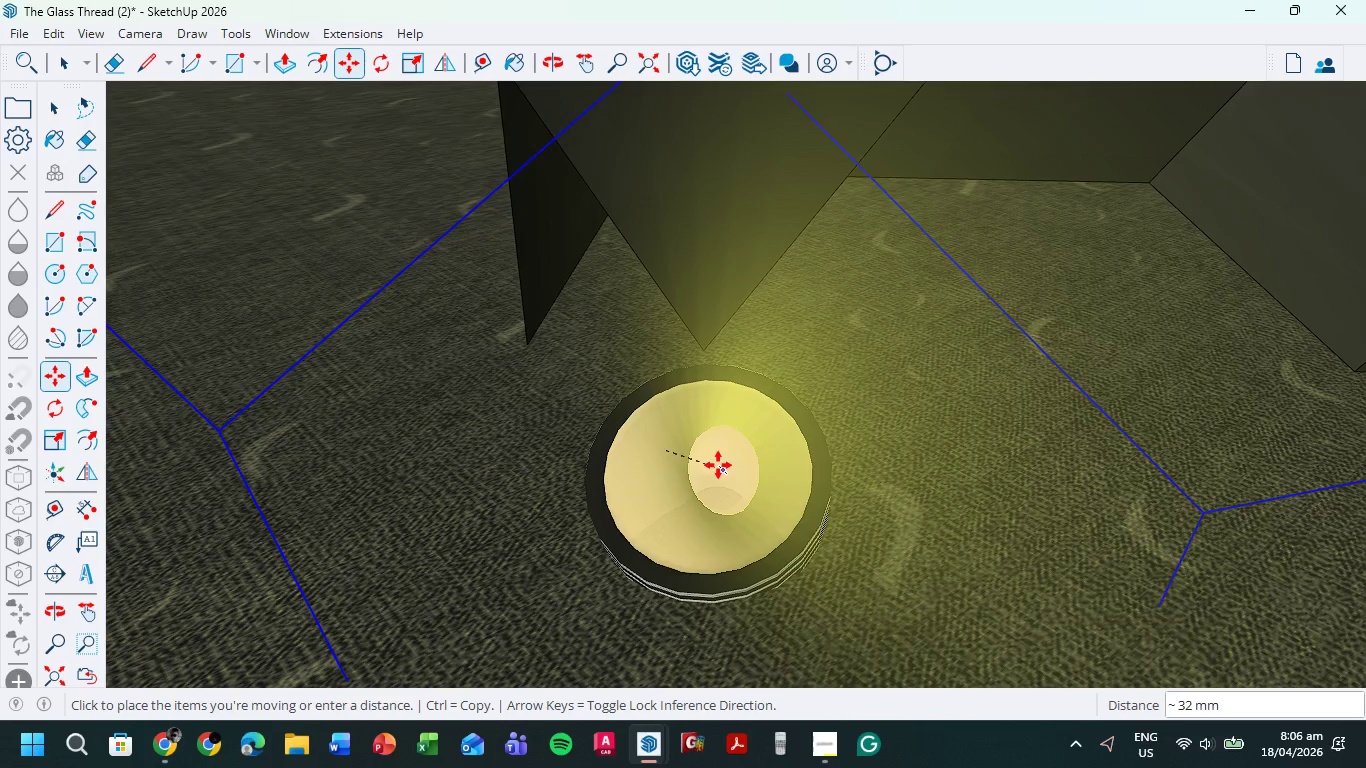 
left_click([714, 468])
 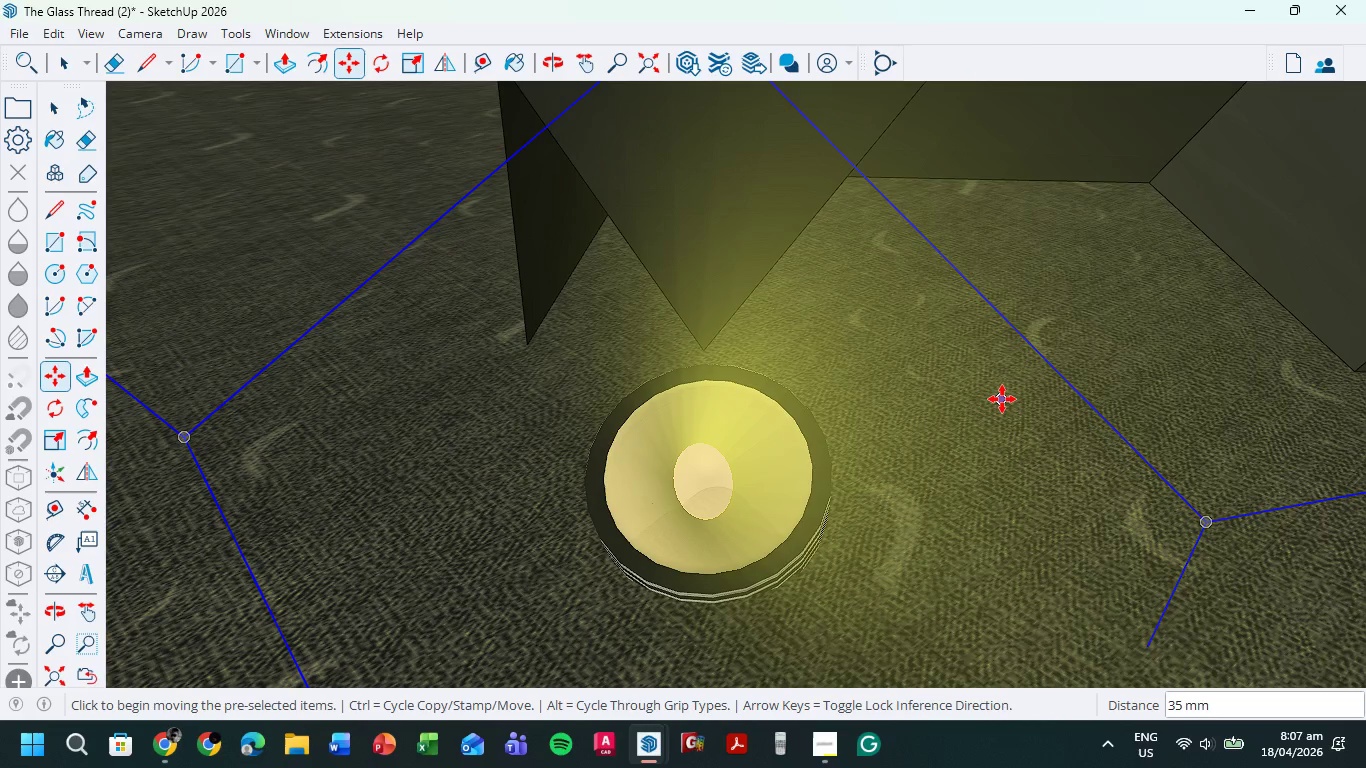 
wait(53.31)
 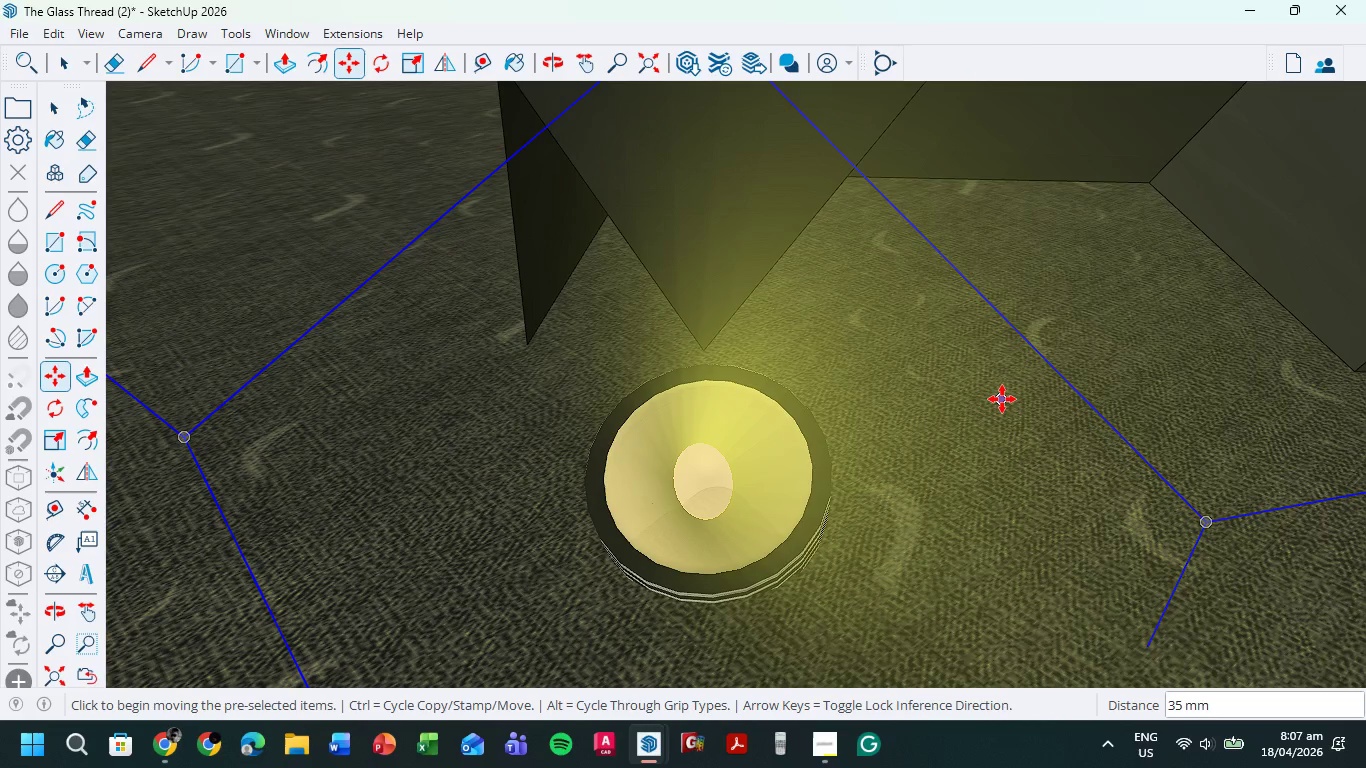 
scroll: coordinate [1055, 389], scroll_direction: down, amount: 4.0
 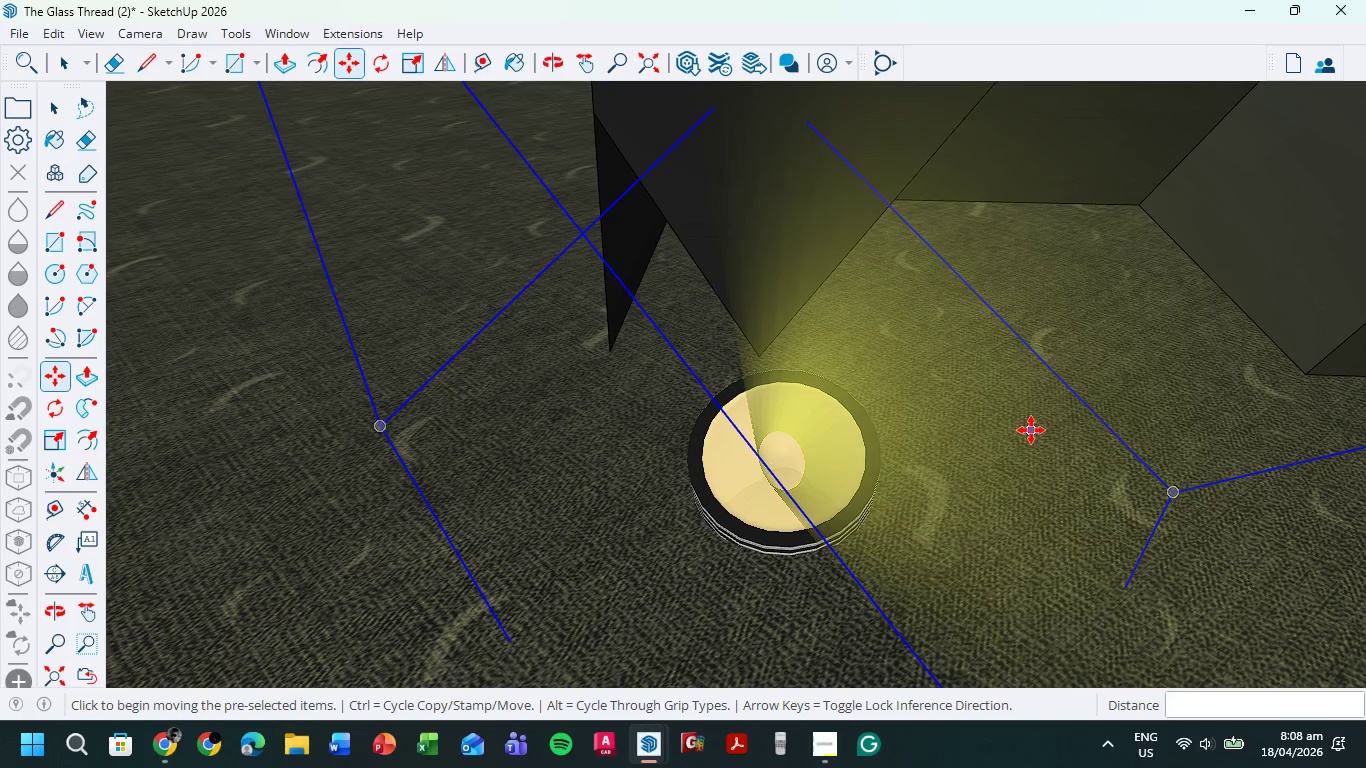 
wait(67.3)
 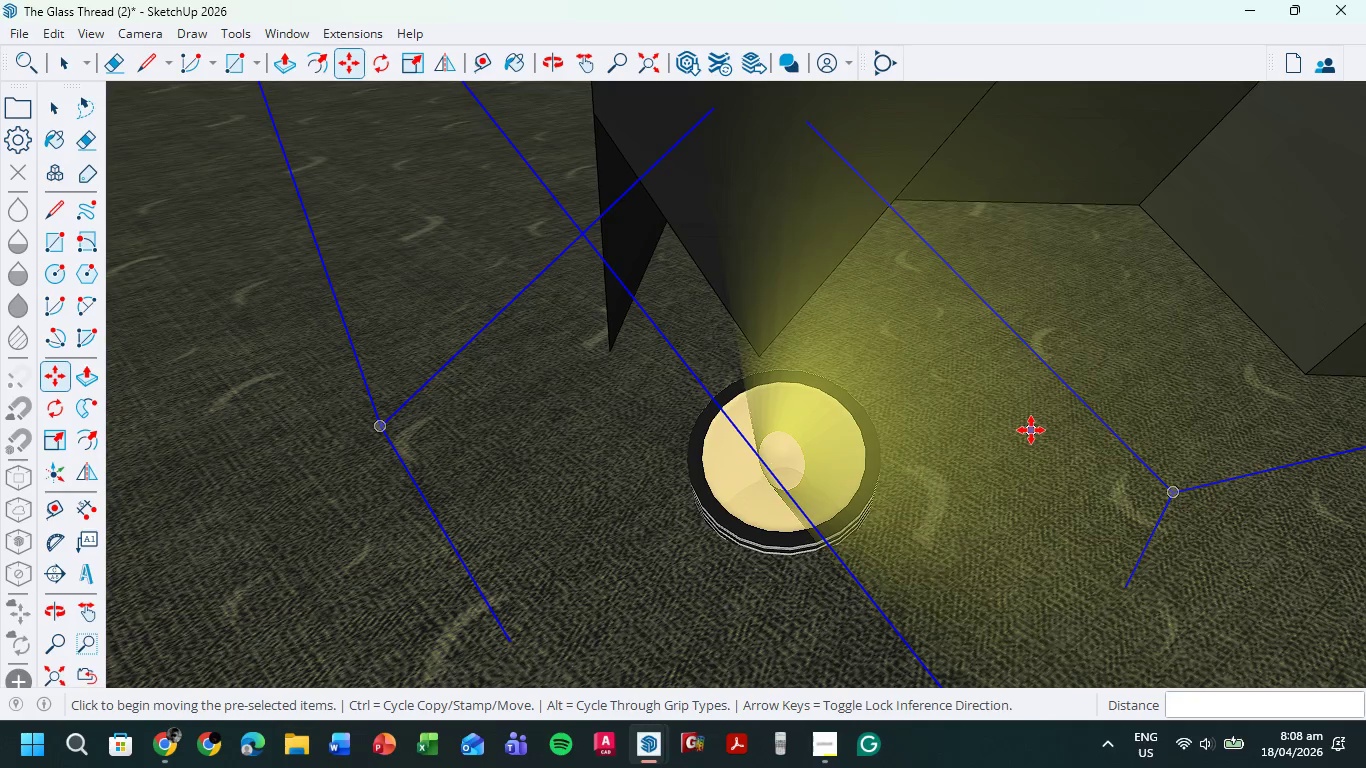 
hold_key(key=ShiftLeft, duration=1.67)
 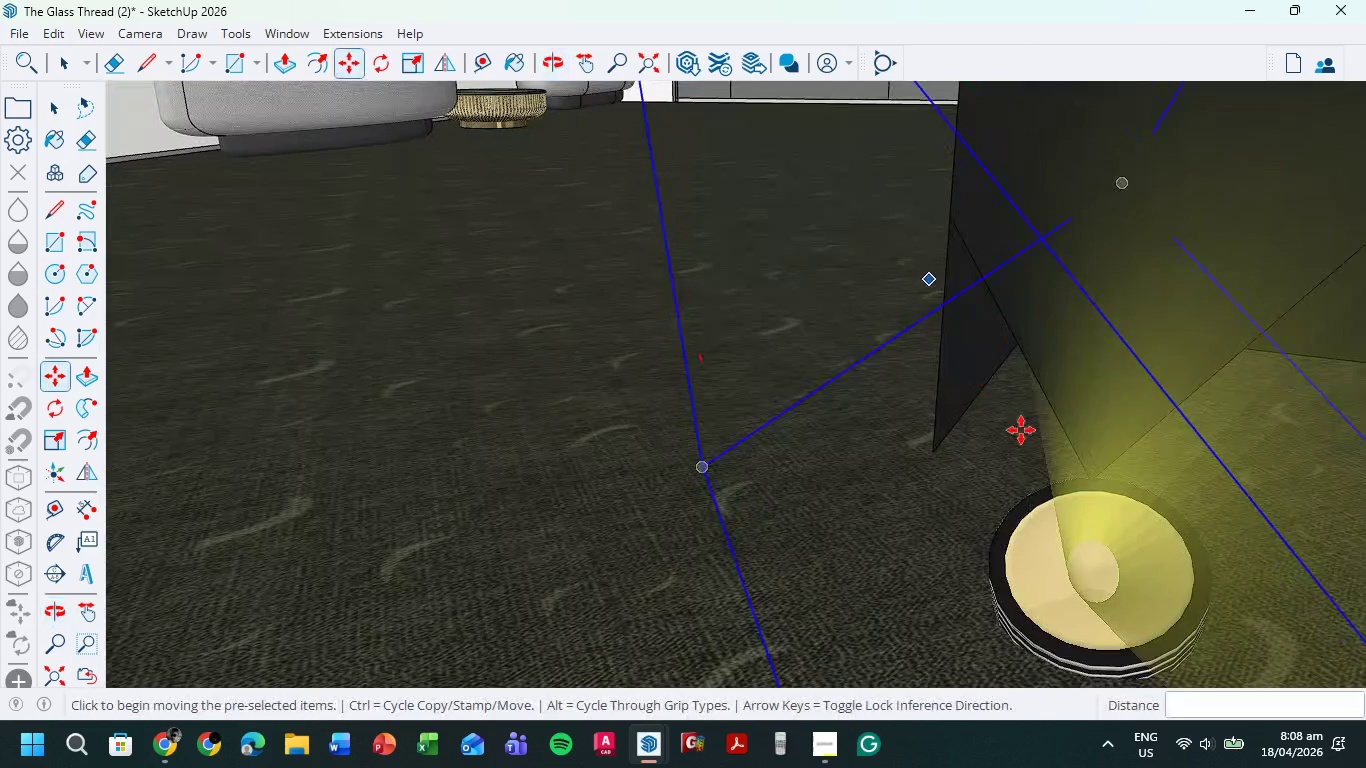 
hold_key(key=ShiftLeft, duration=0.55)
 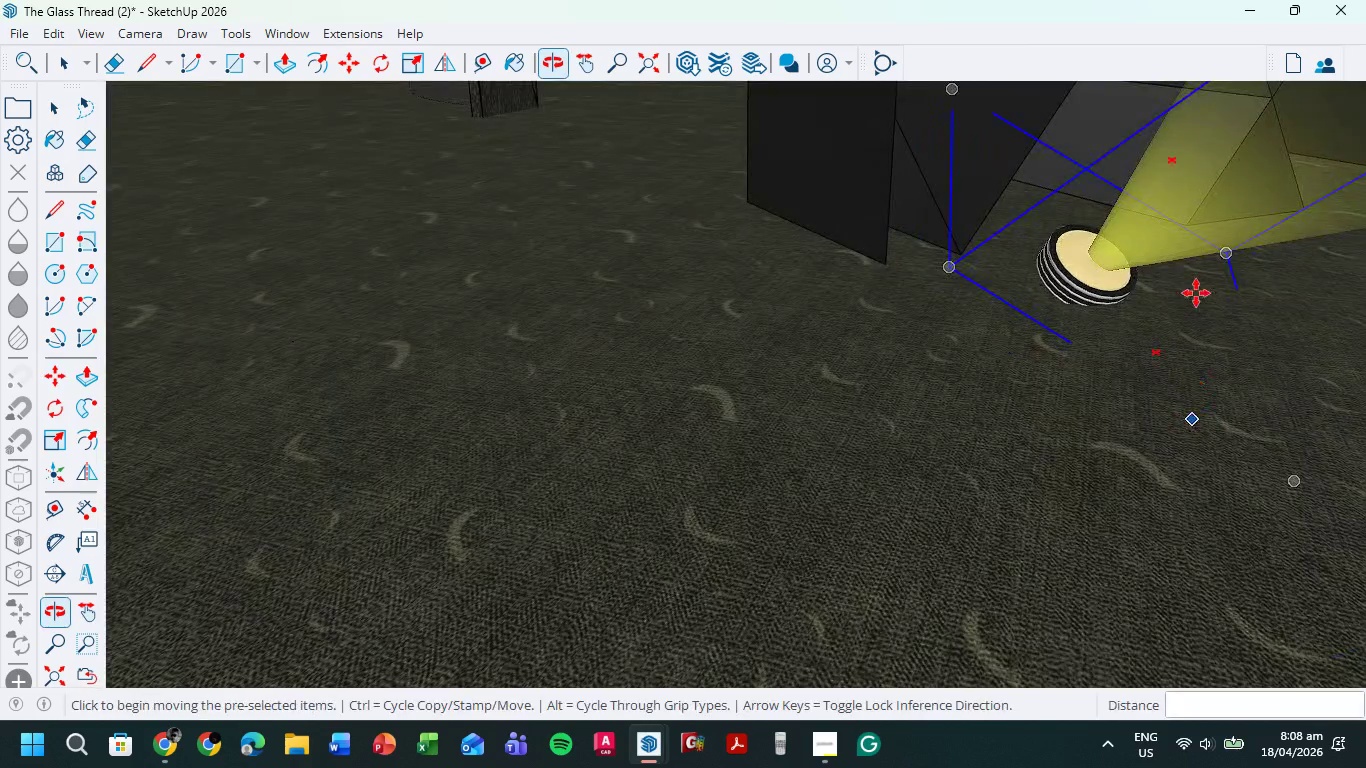 
scroll: coordinate [728, 588], scroll_direction: down, amount: 9.0
 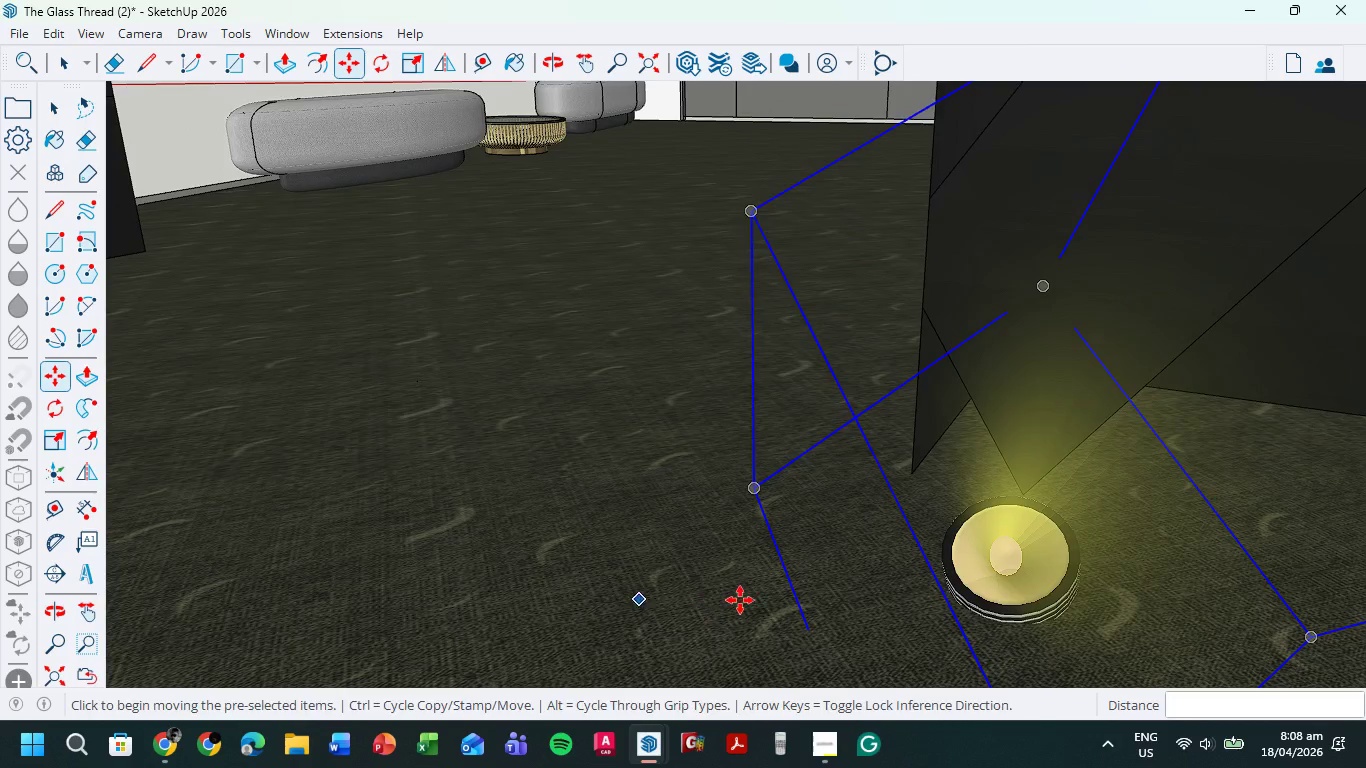 
hold_key(key=ShiftLeft, duration=0.72)
 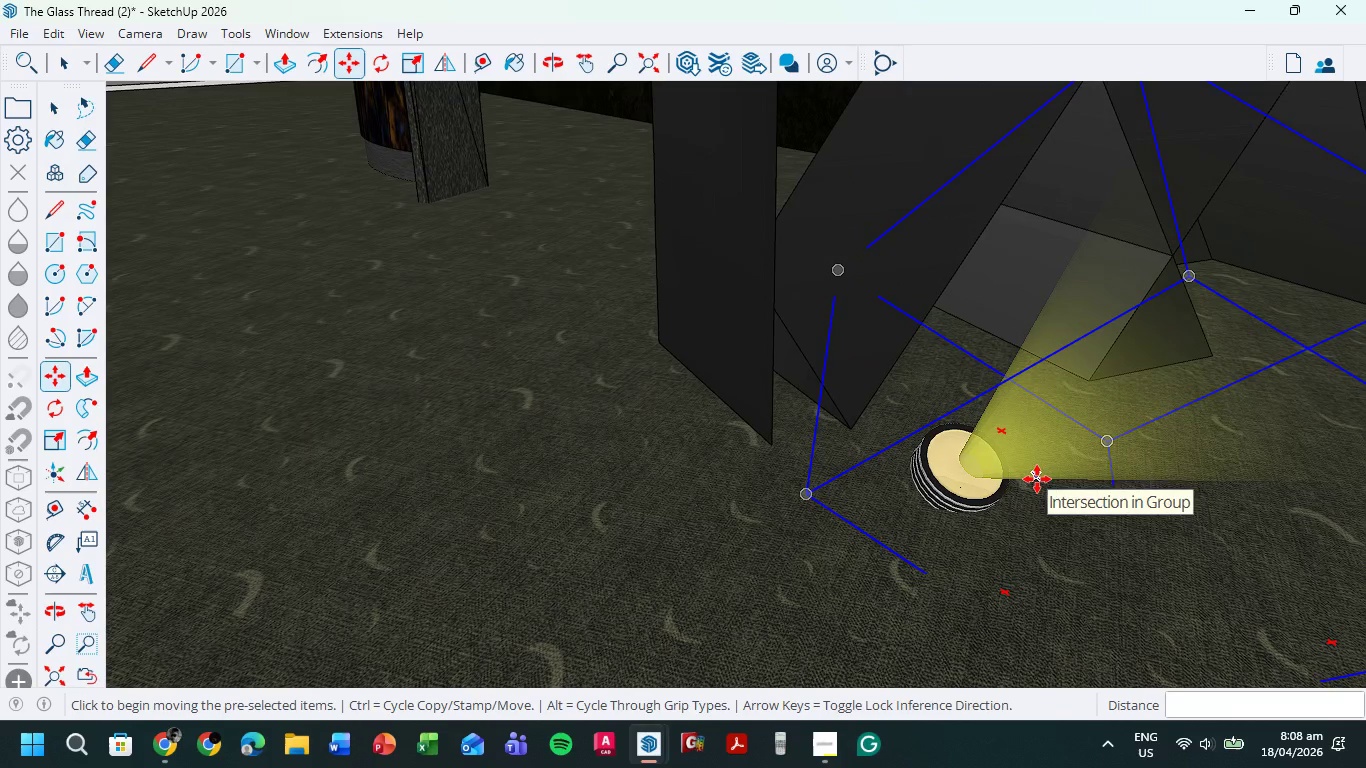 
type(ds)
 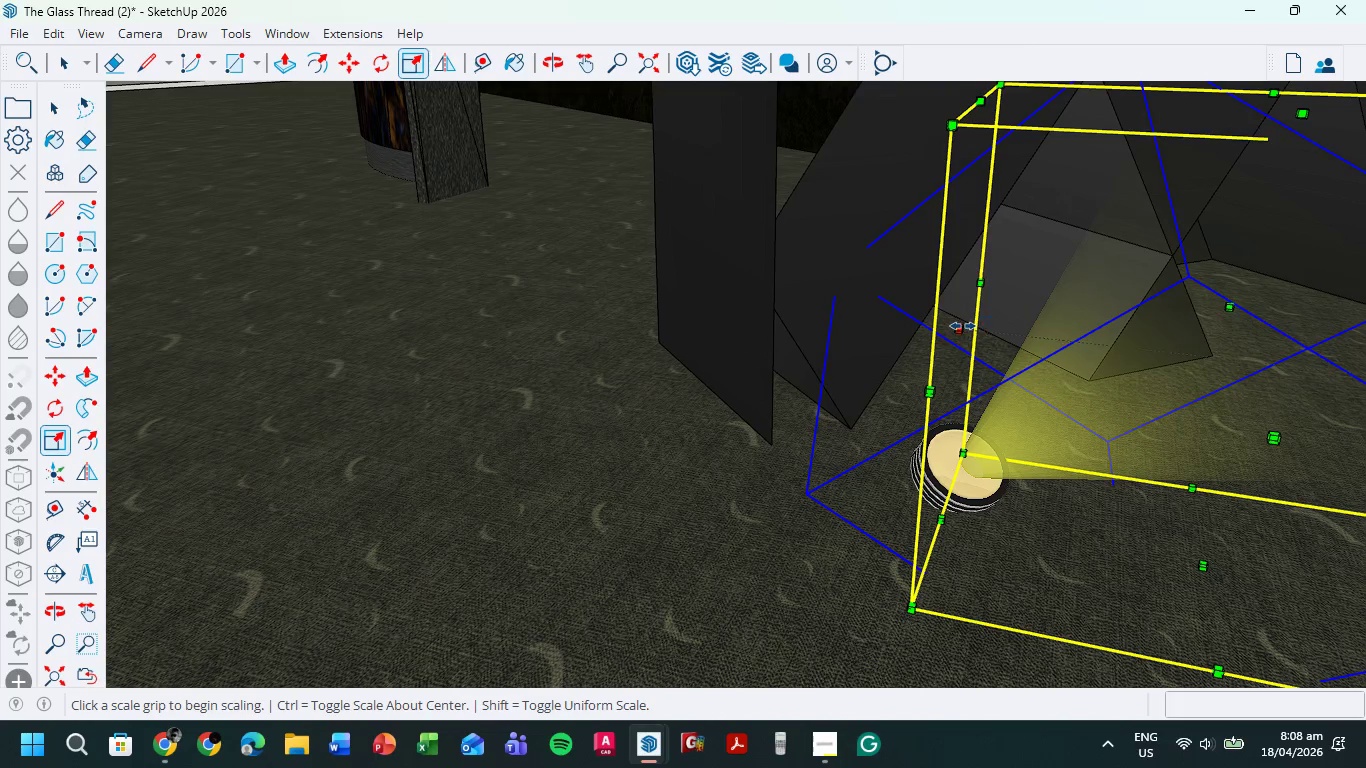 
left_click_drag(start_coordinate=[962, 328], to_coordinate=[944, 318])
 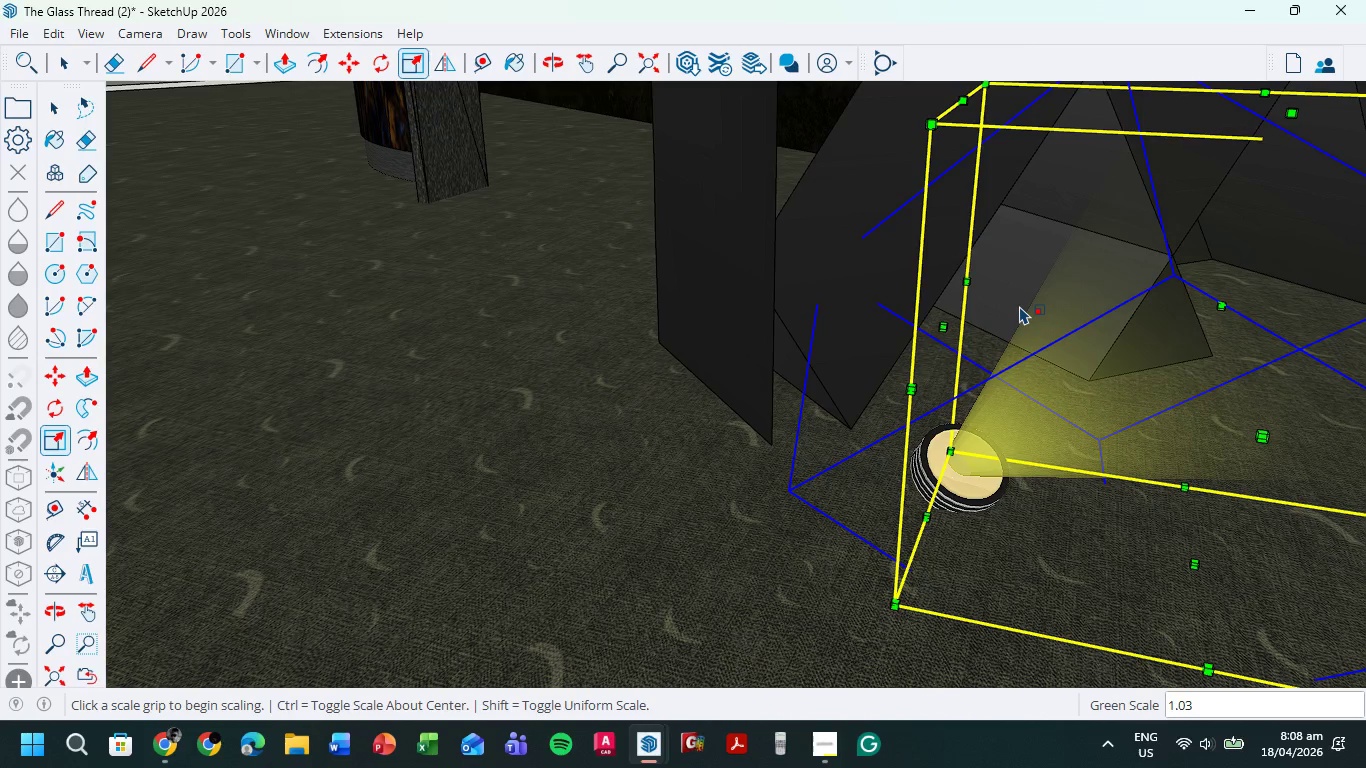 
hold_key(key=ShiftLeft, duration=0.75)
scroll: coordinate [1019, 306], scroll_direction: up, amount: 1.0
 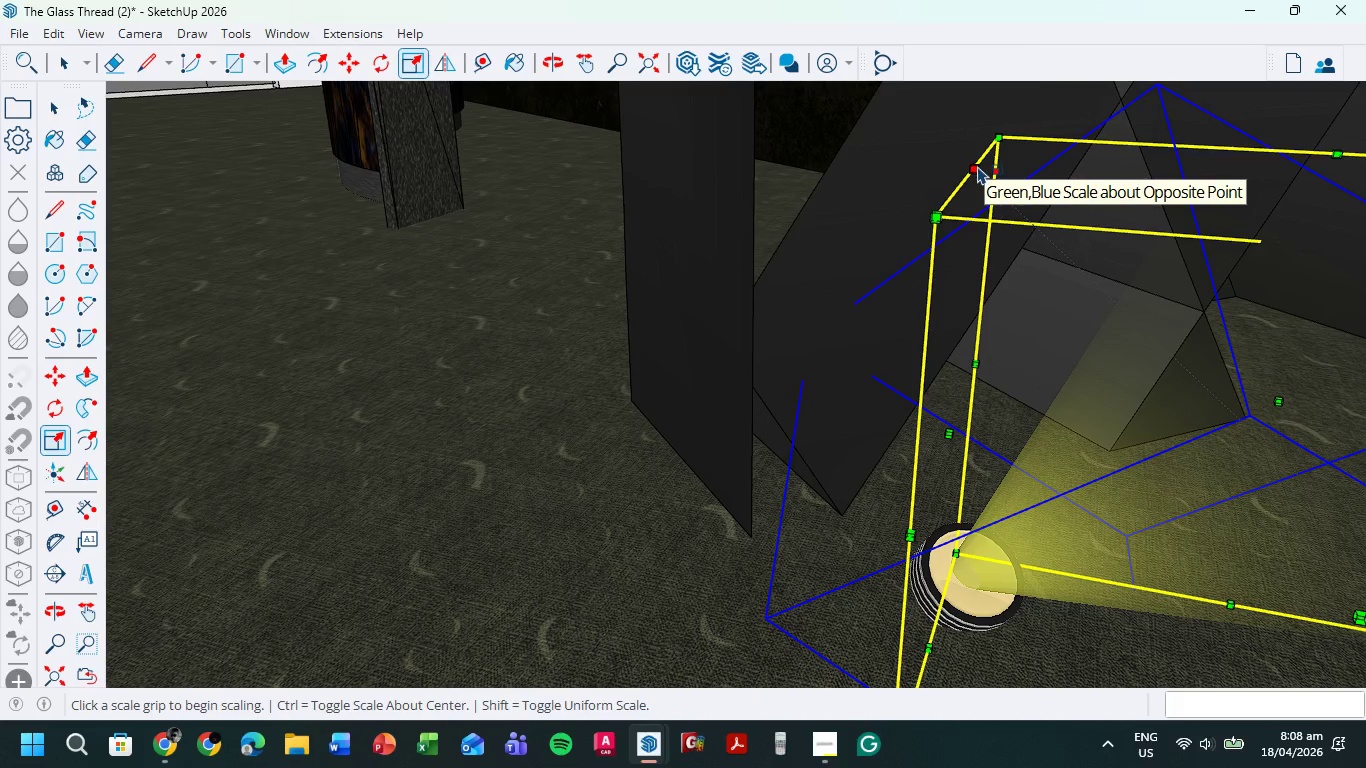 
left_click_drag(start_coordinate=[975, 168], to_coordinate=[898, 73])
 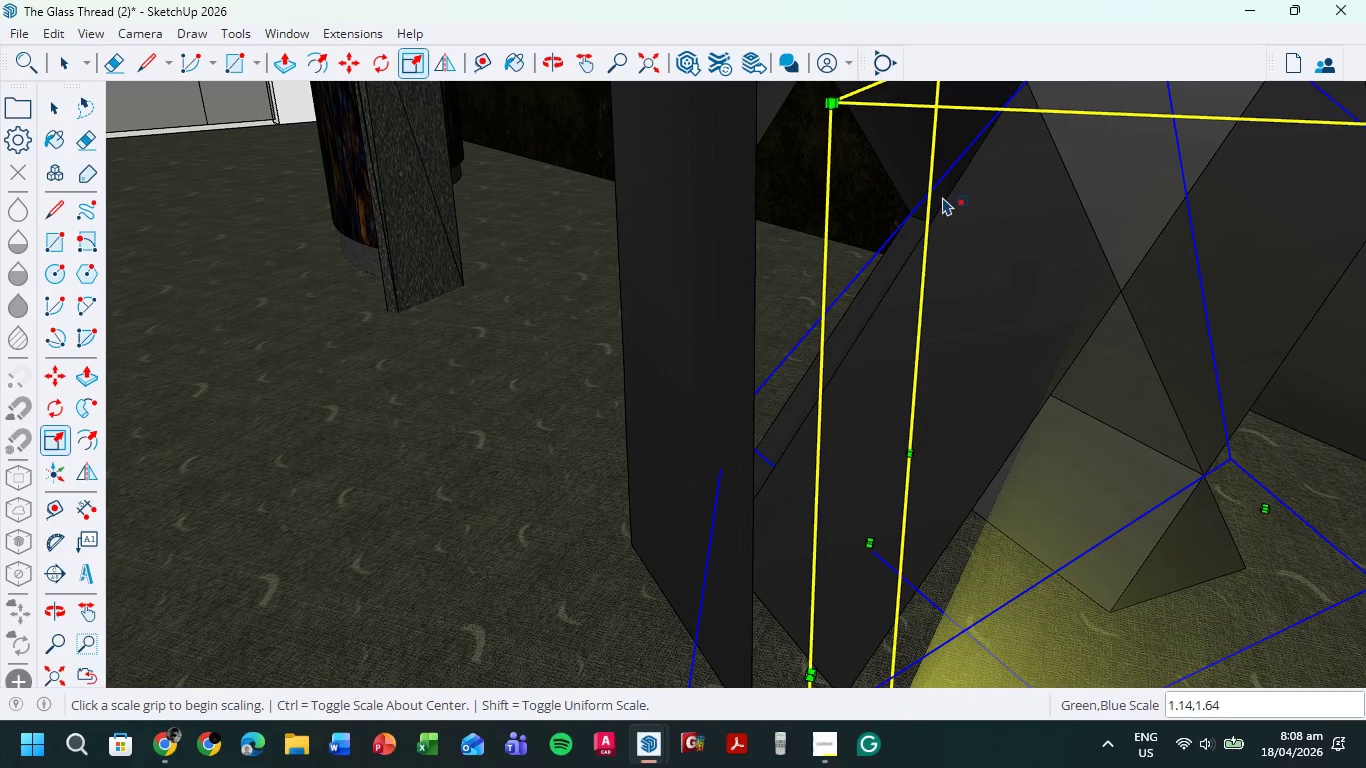 
scroll: coordinate [977, 338], scroll_direction: down, amount: 6.0
 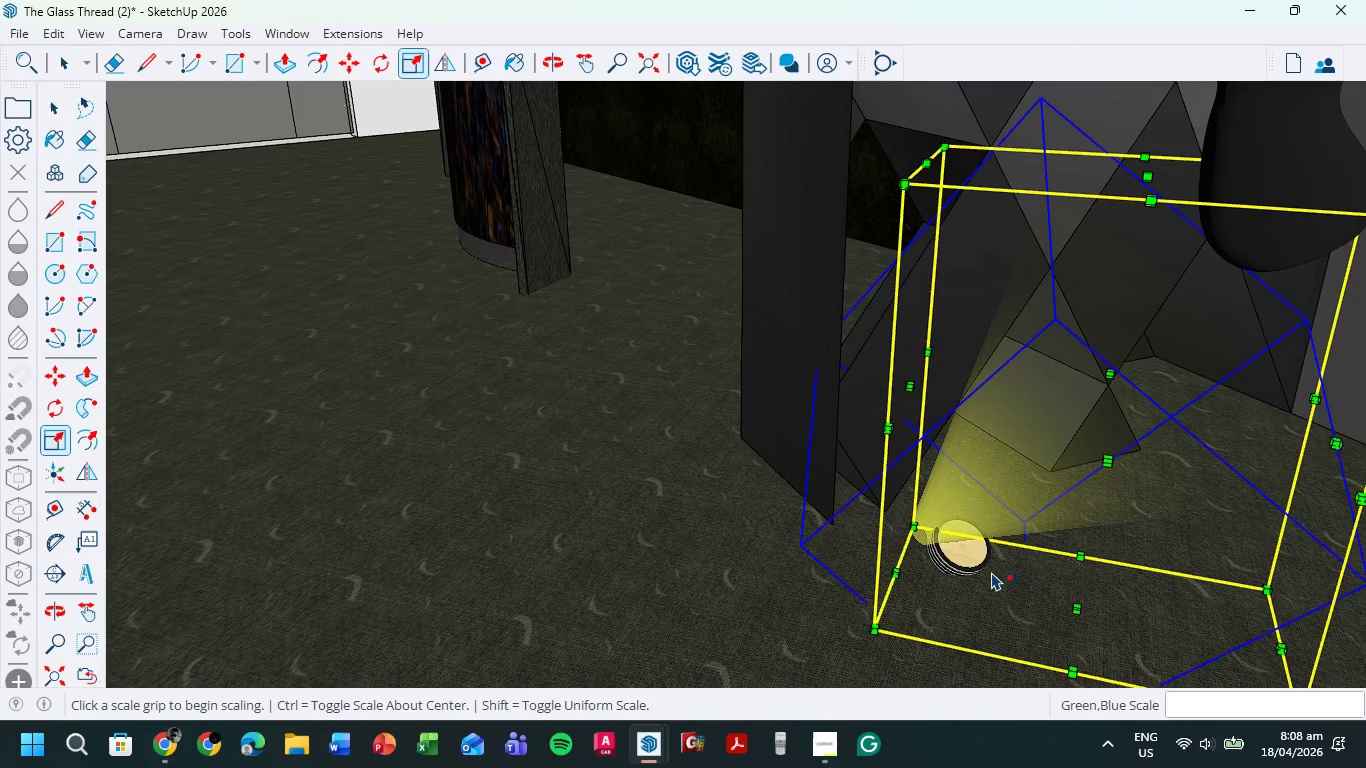 
scroll: coordinate [981, 569], scroll_direction: up, amount: 12.0
 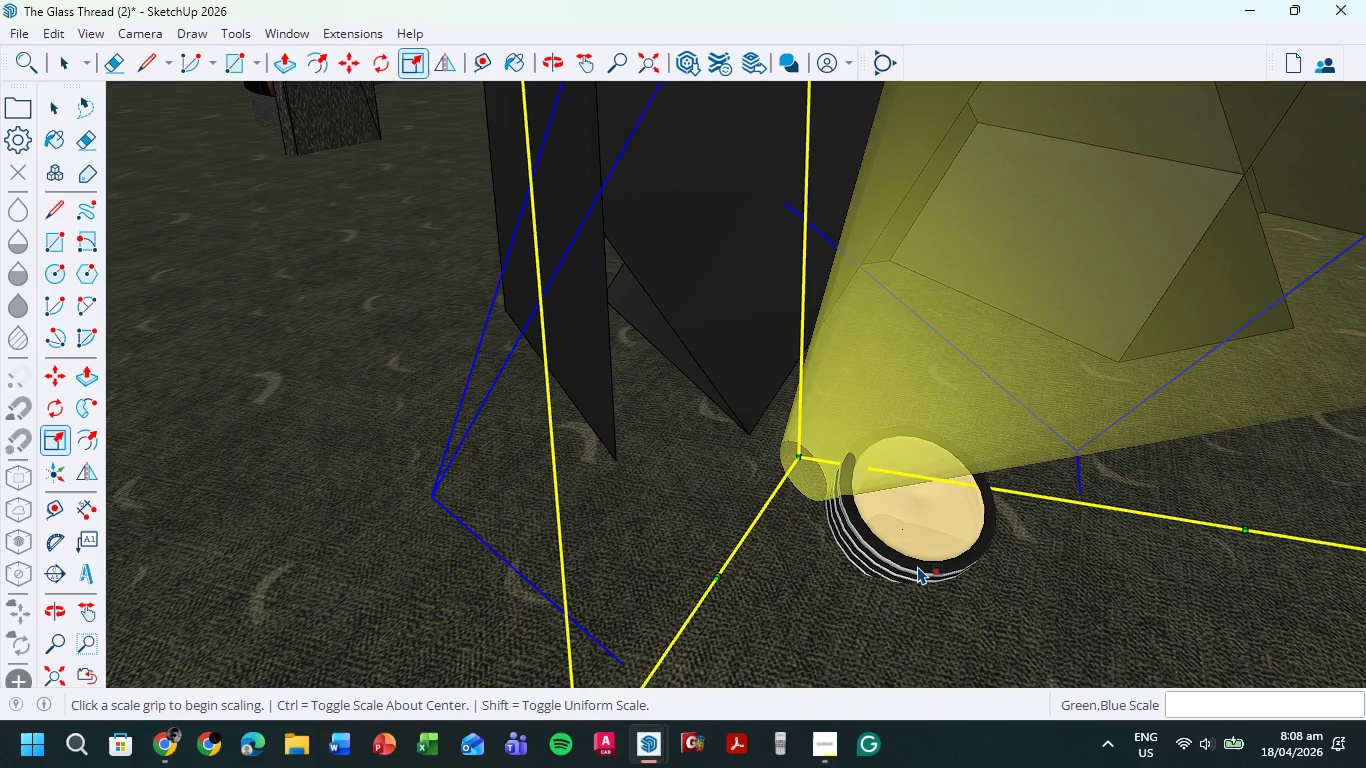 
key(M)
 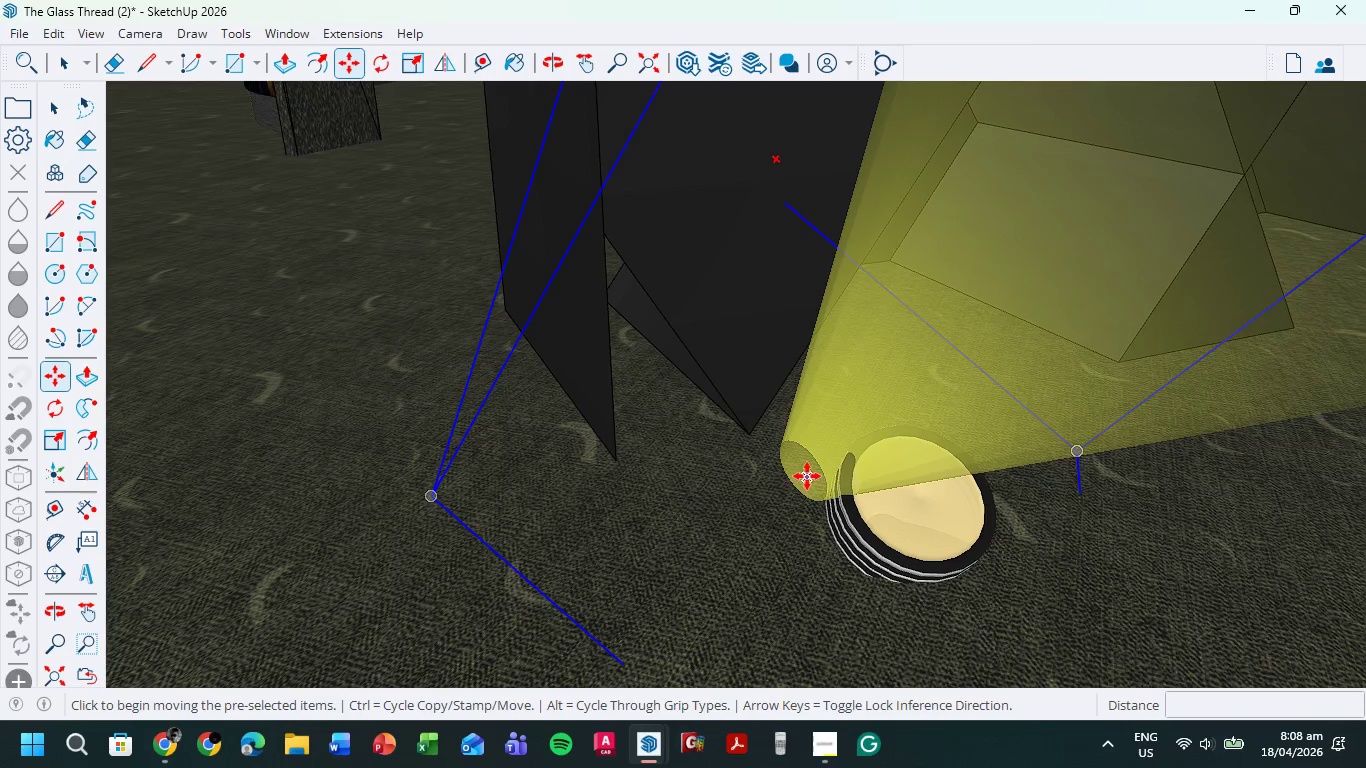 
left_click([806, 475])
 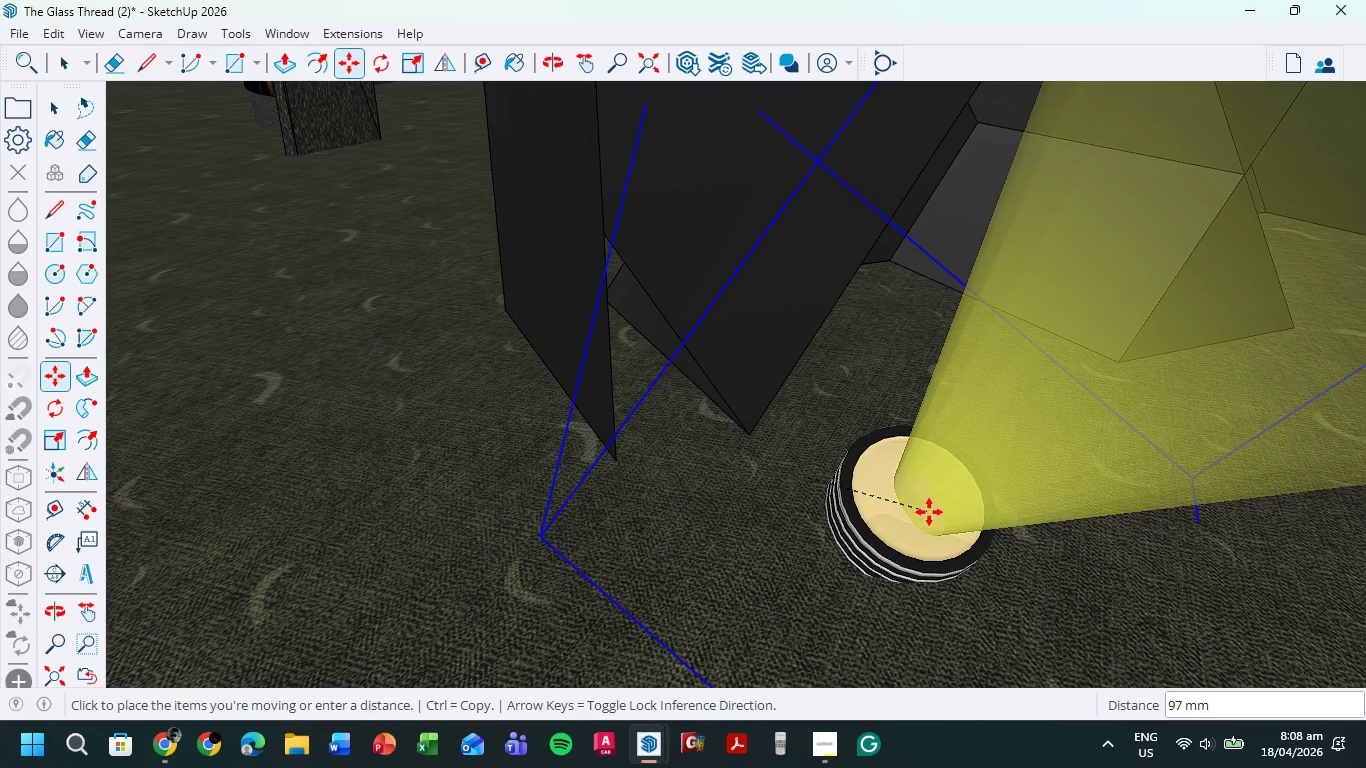 
wait(5.12)
 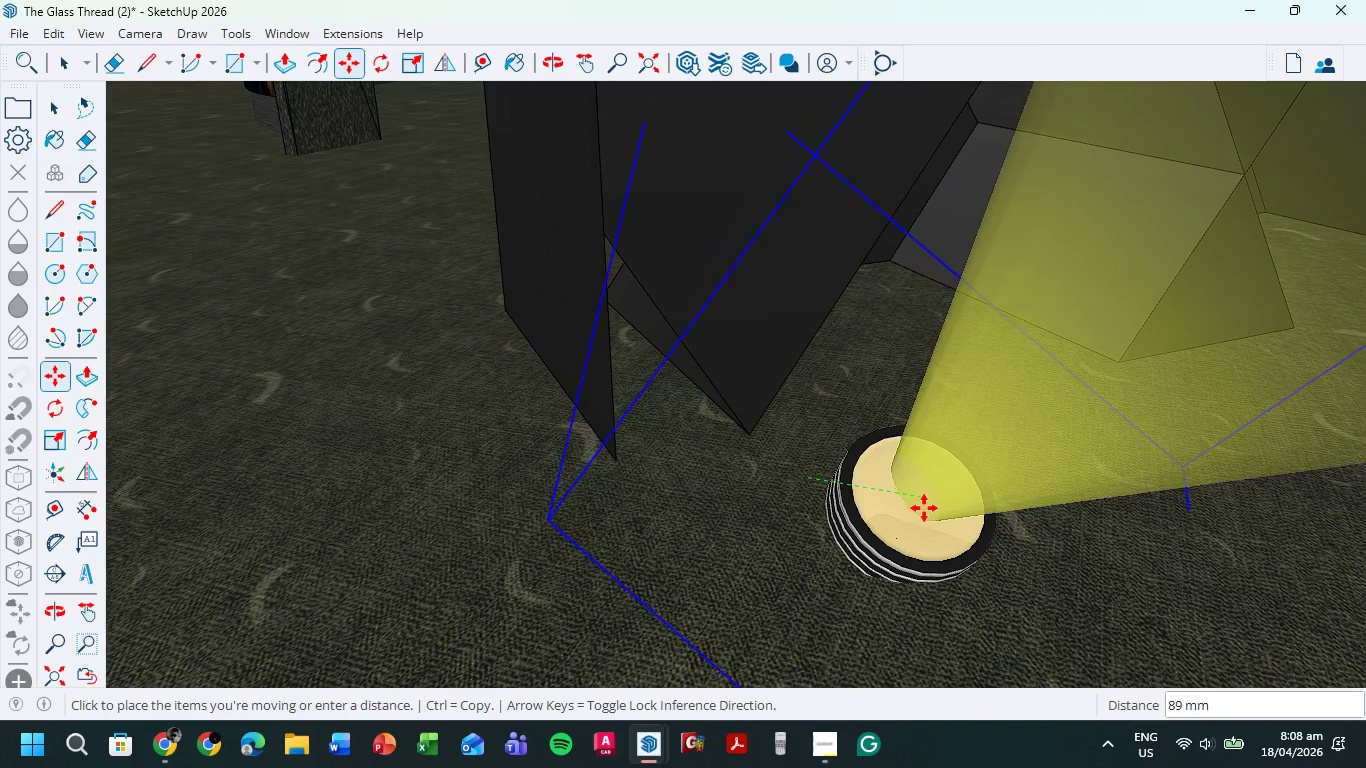 
left_click([929, 511])
 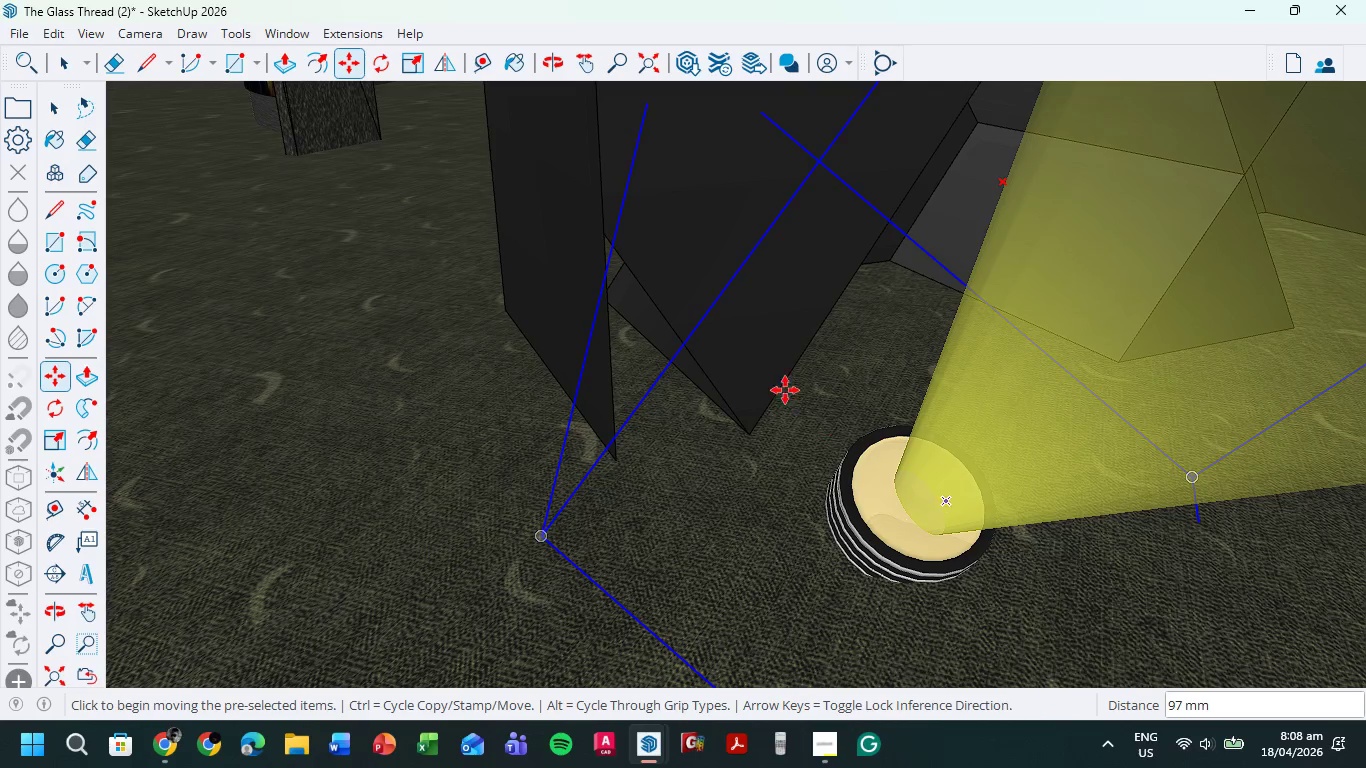 
scroll: coordinate [779, 396], scroll_direction: down, amount: 11.0
 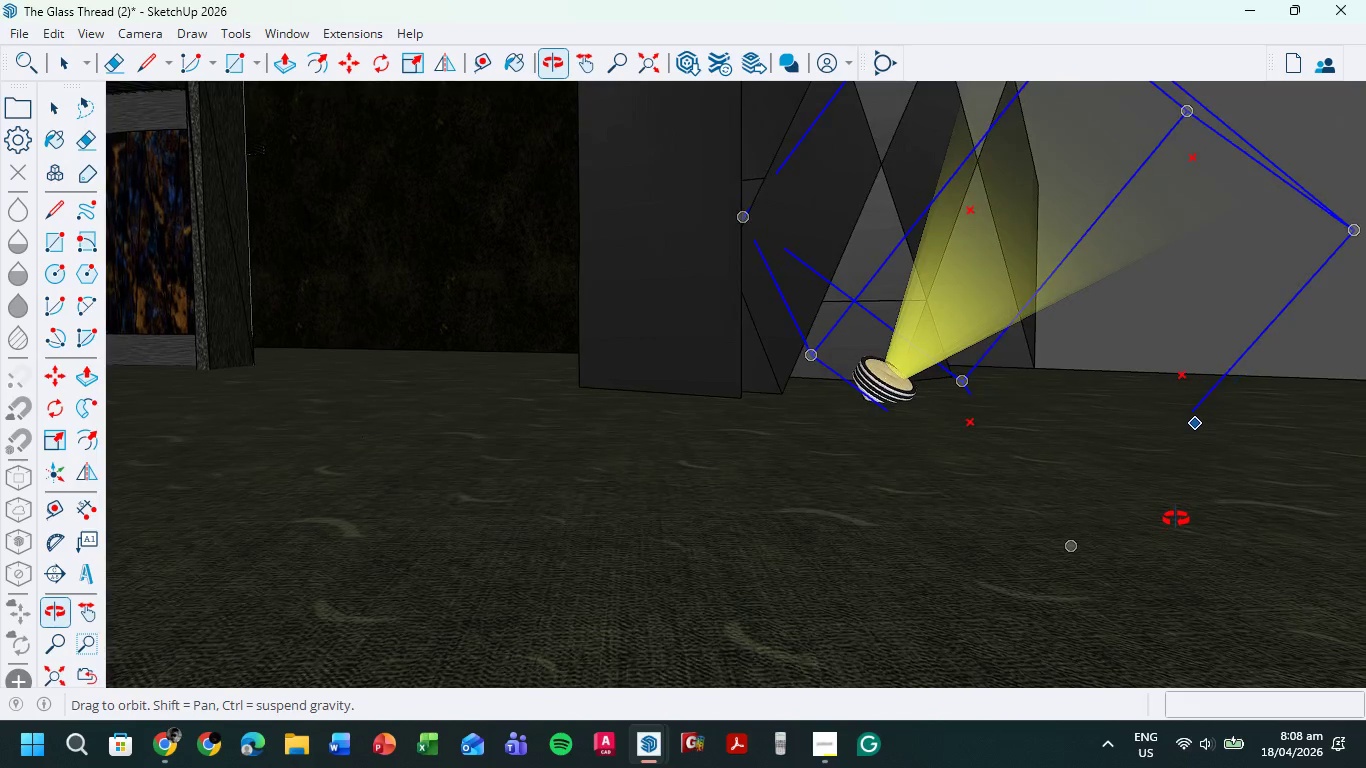 
scroll: coordinate [863, 340], scroll_direction: up, amount: 20.0
 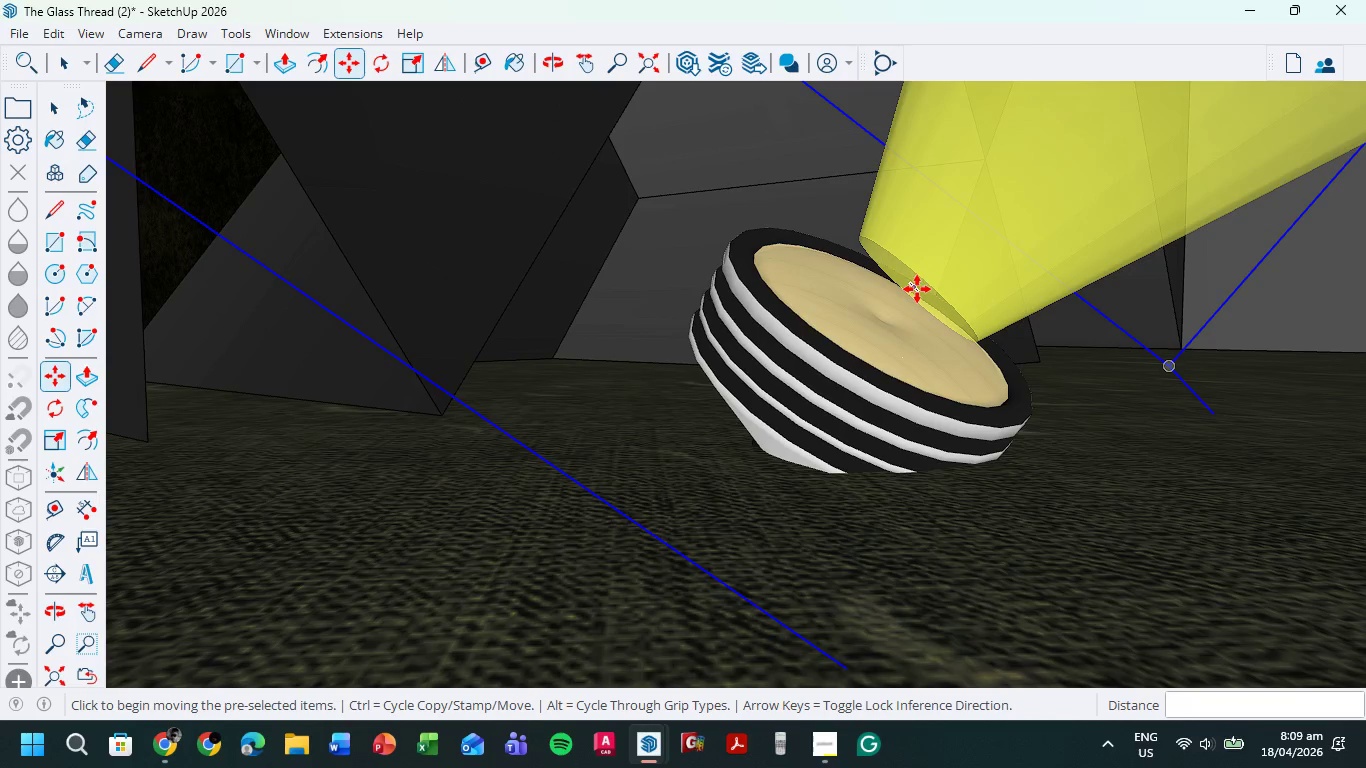 
left_click([917, 289])
 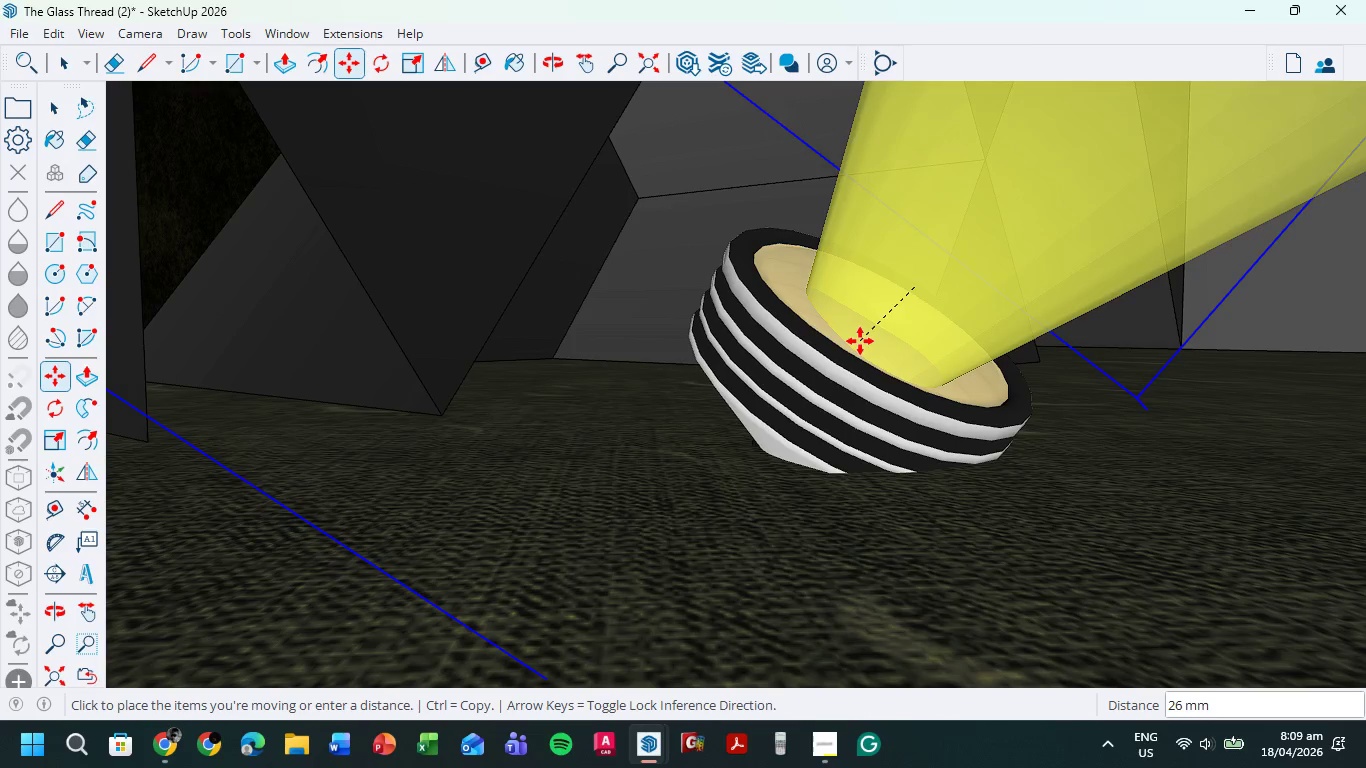 
left_click([871, 332])
 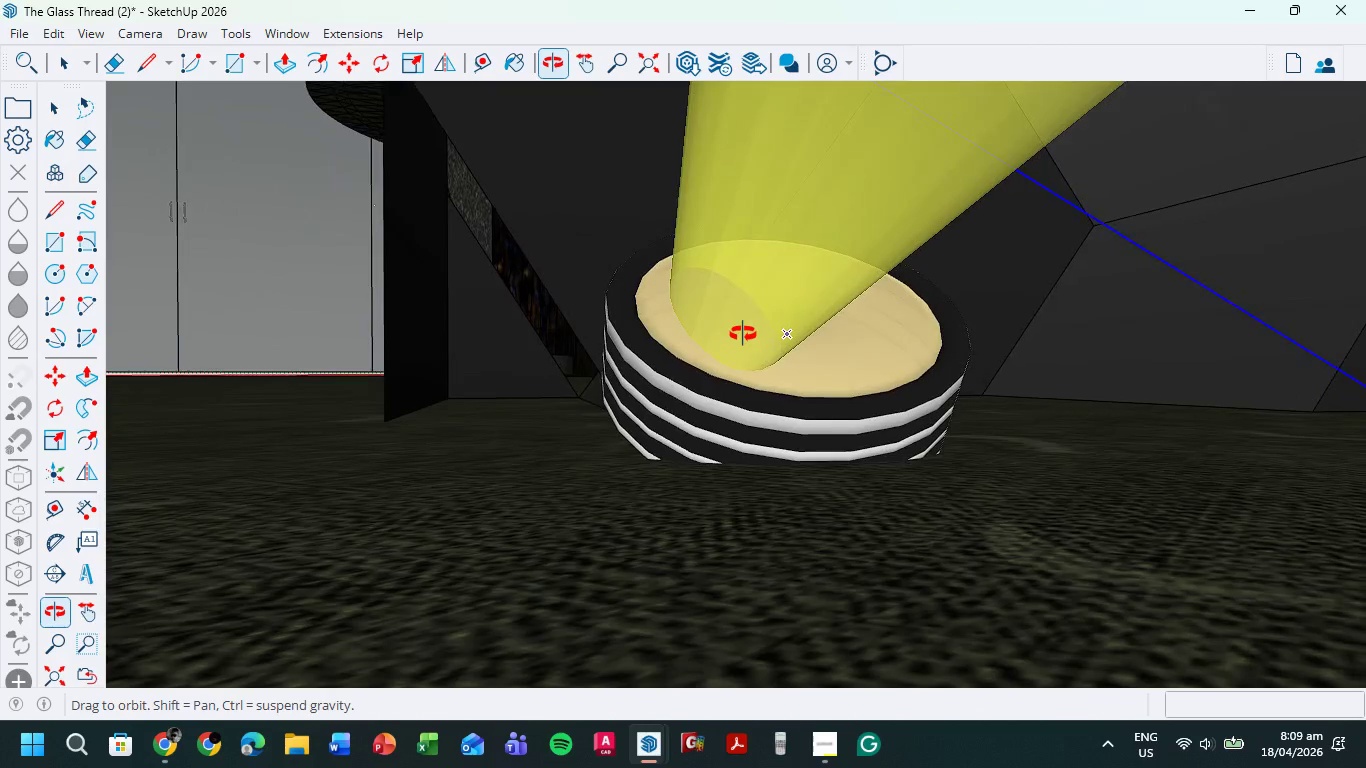 
hold_key(key=ShiftLeft, duration=0.45)
 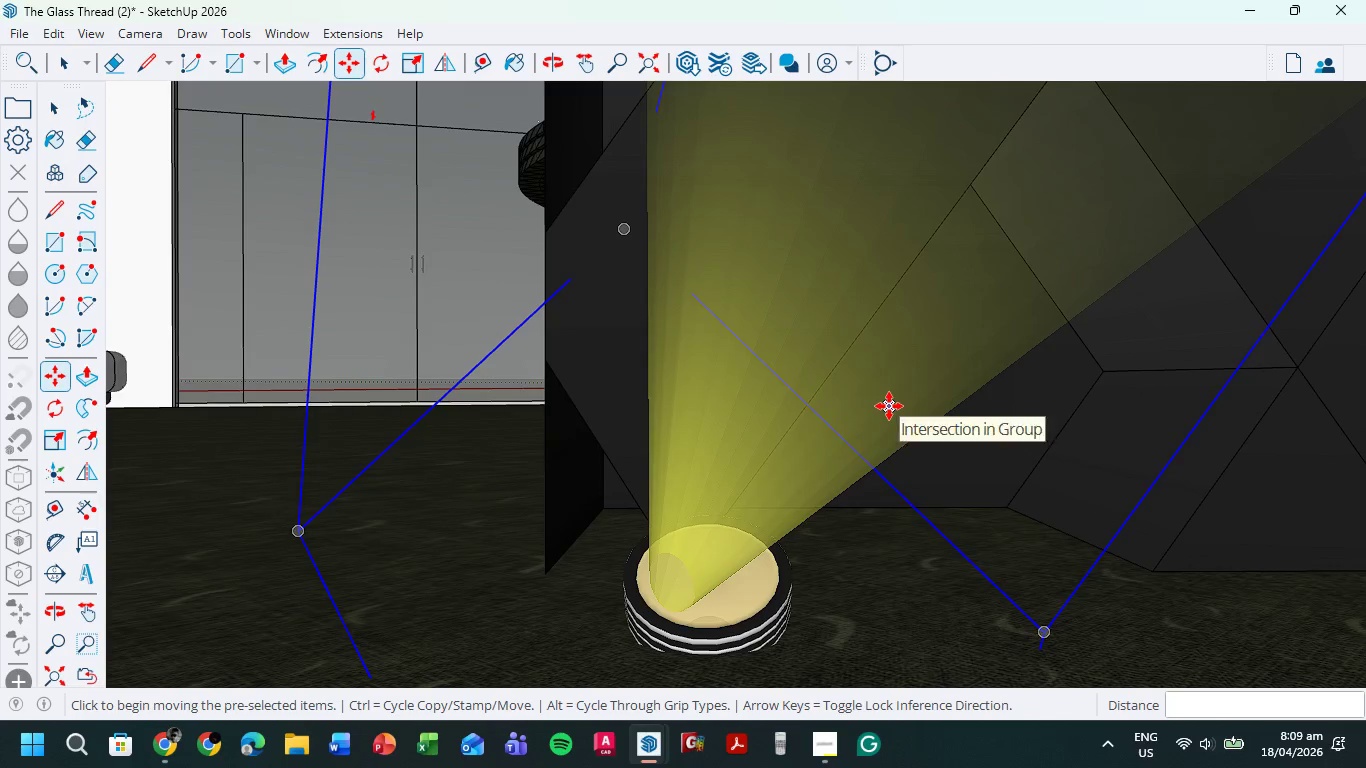 
scroll: coordinate [751, 332], scroll_direction: down, amount: 9.0
 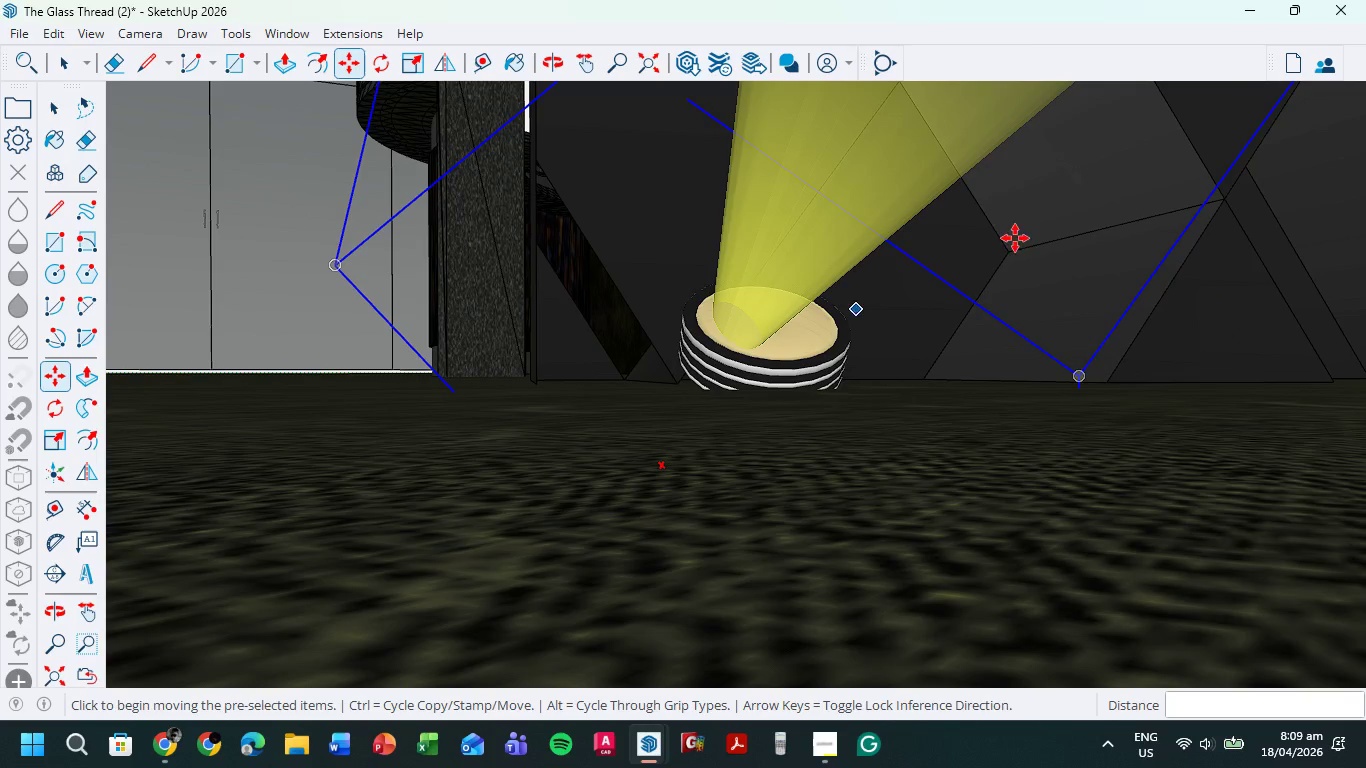 
key(S)
 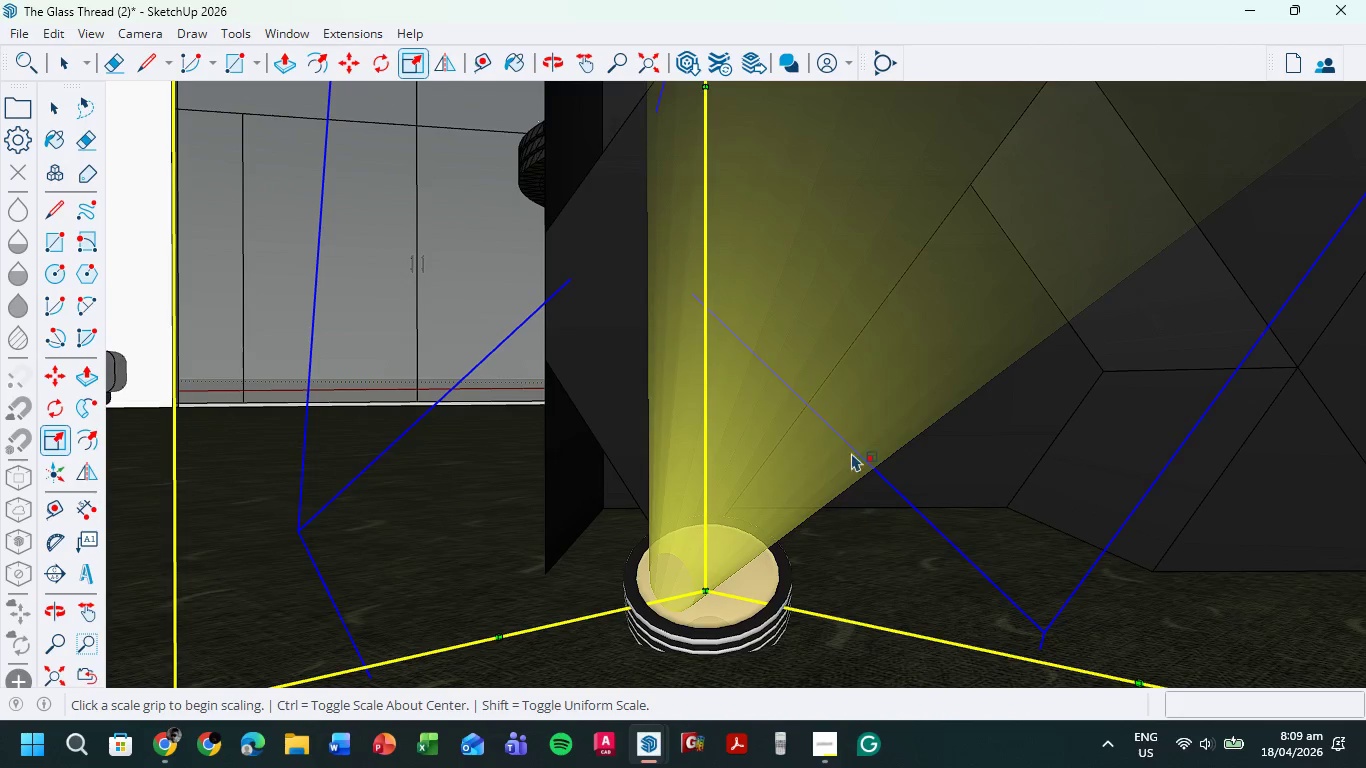 
scroll: coordinate [835, 424], scroll_direction: down, amount: 19.0
 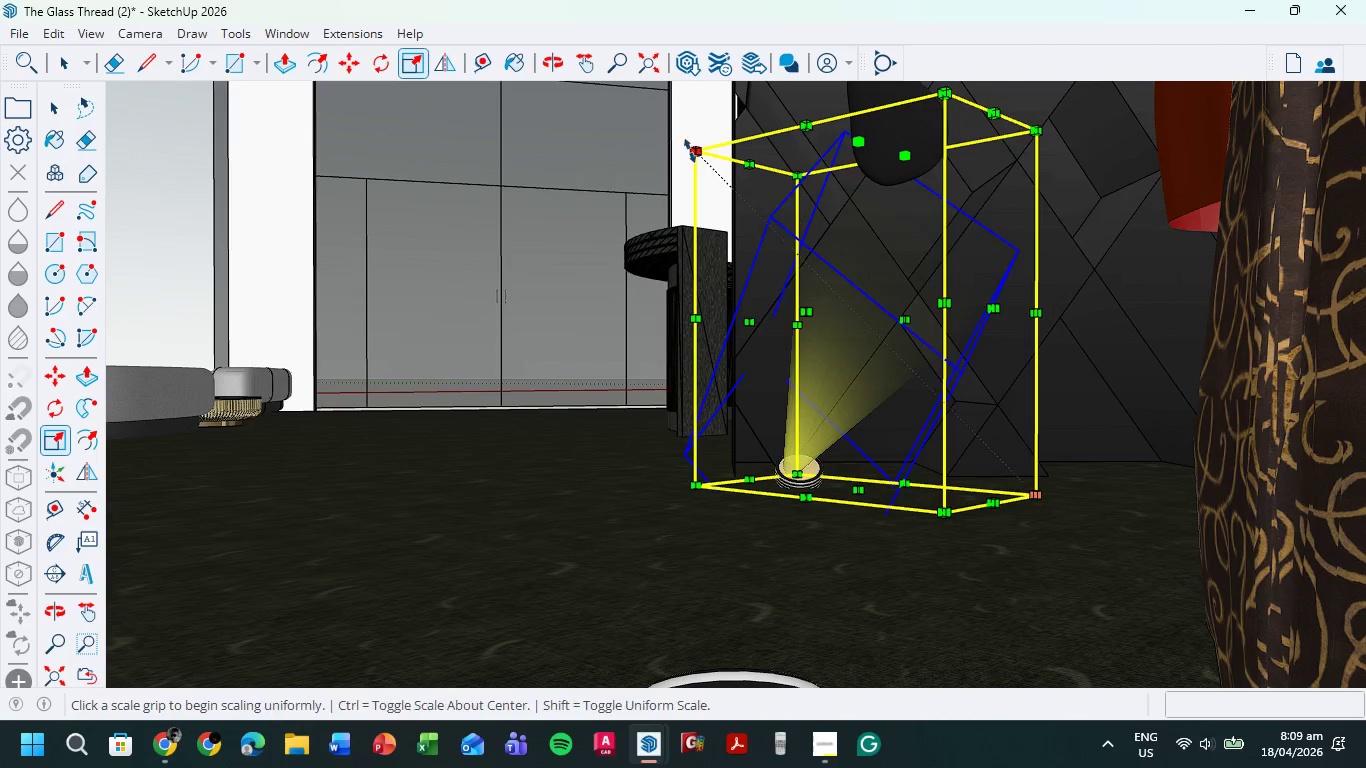 
left_click_drag(start_coordinate=[692, 150], to_coordinate=[634, 263])
 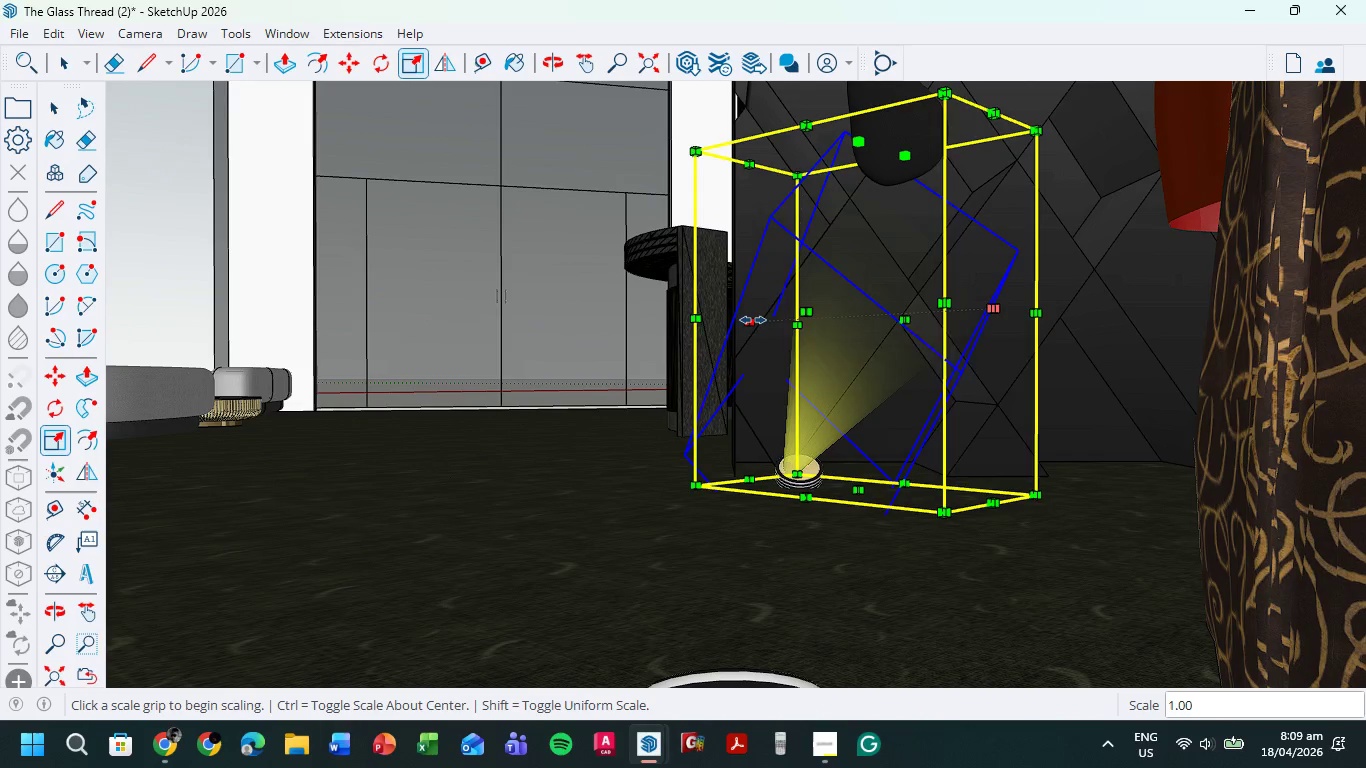 
left_click_drag(start_coordinate=[754, 320], to_coordinate=[679, 324])
 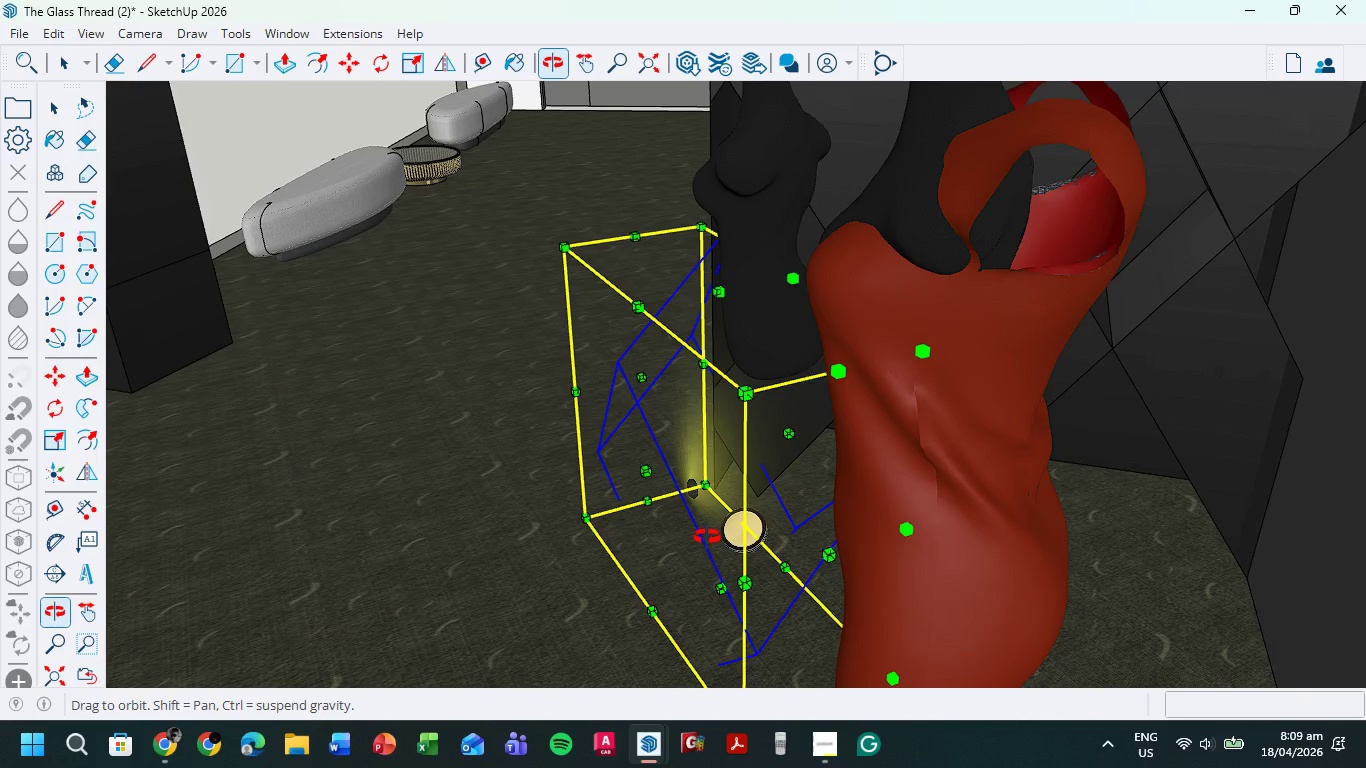 
scroll: coordinate [720, 472], scroll_direction: up, amount: 13.0
 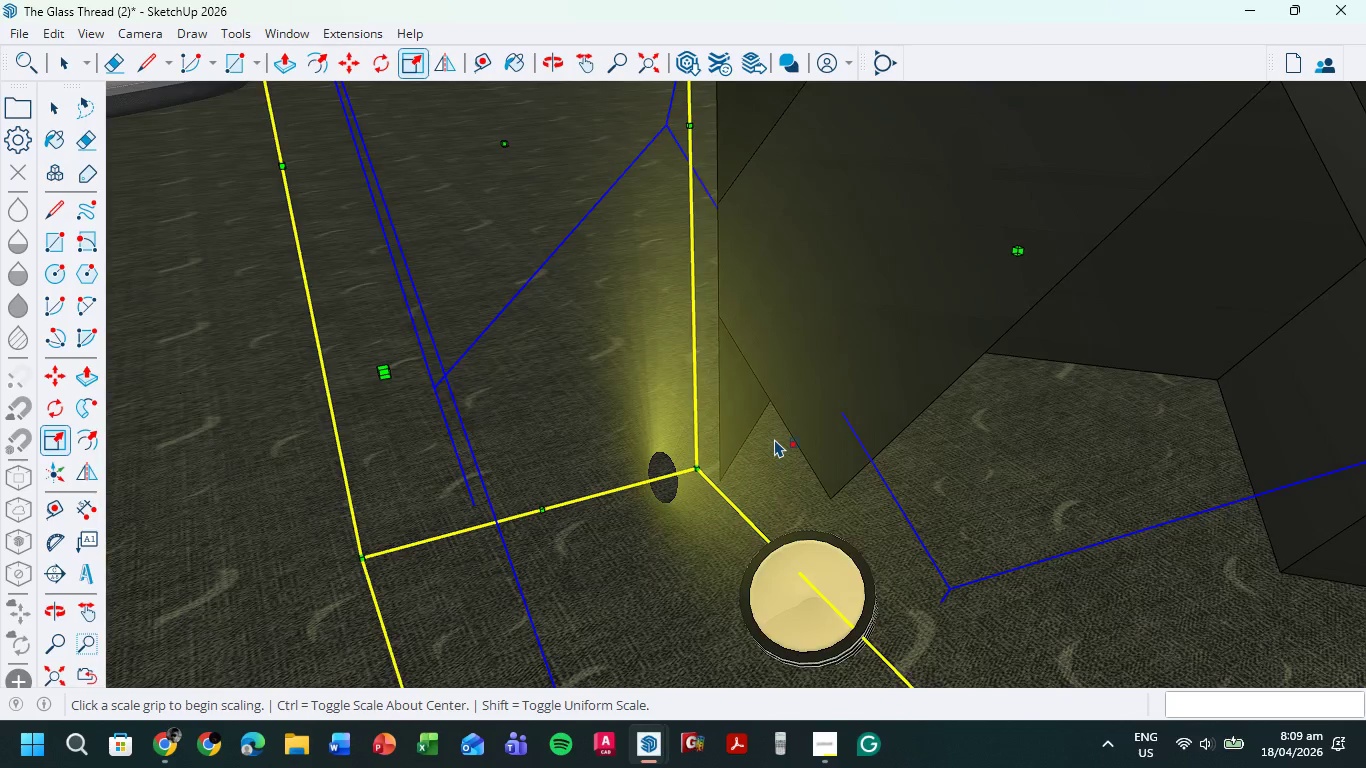 
scroll: coordinate [774, 439], scroll_direction: down, amount: 2.0
 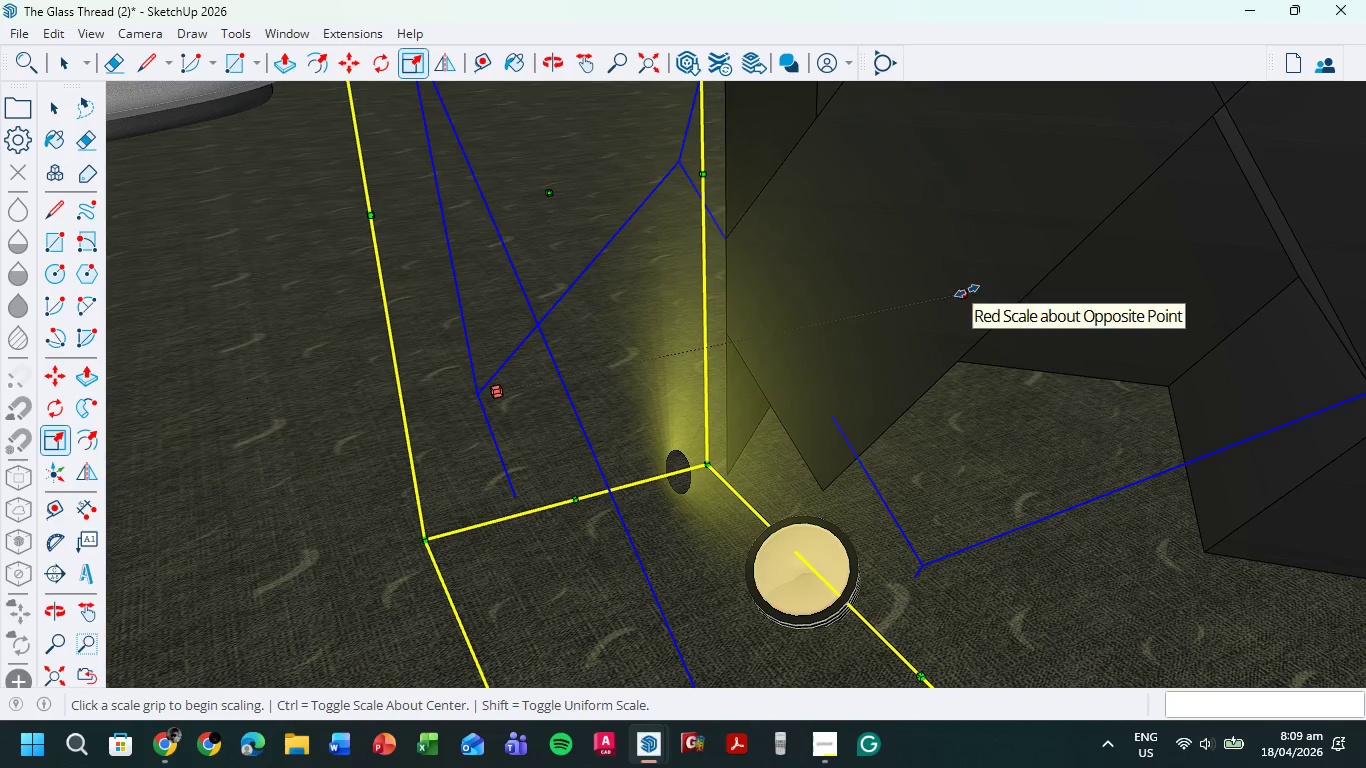 
left_click_drag(start_coordinate=[966, 292], to_coordinate=[1170, 296])
 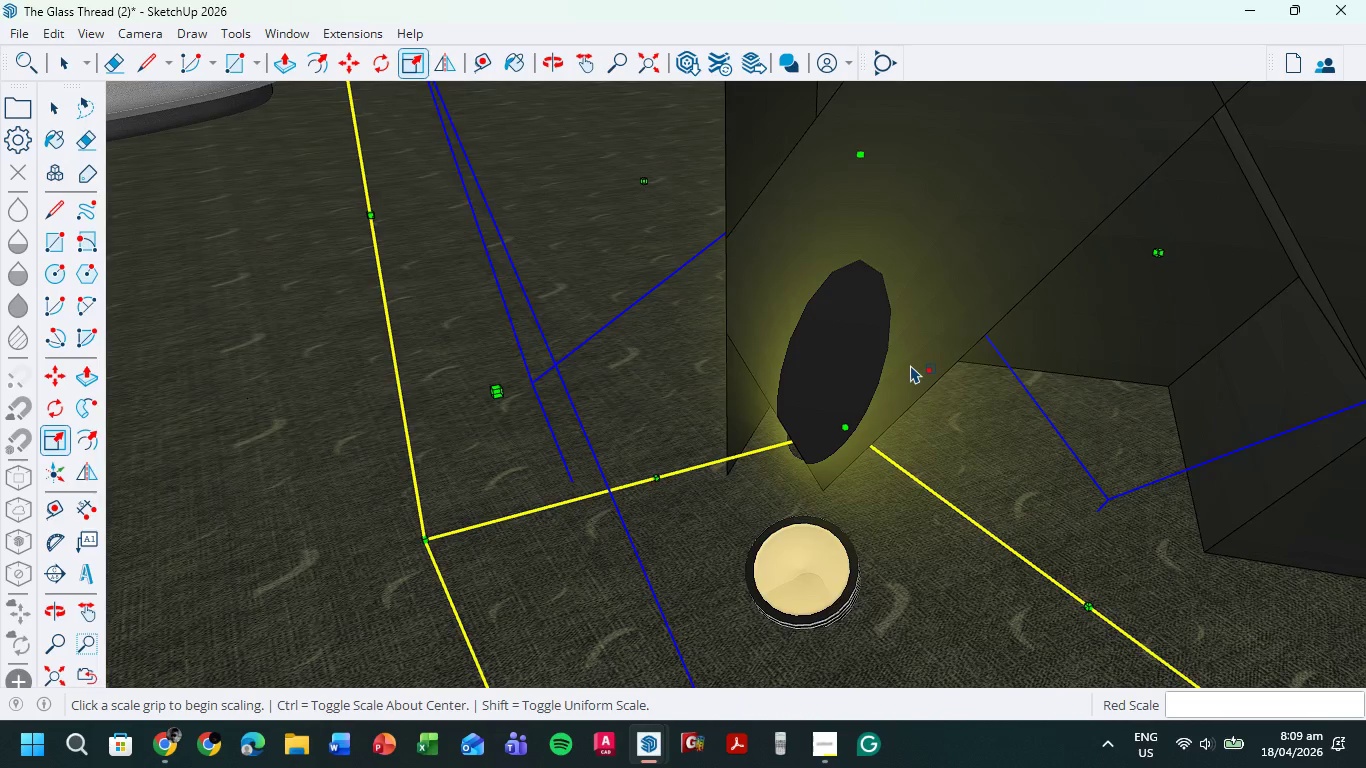 
scroll: coordinate [649, 575], scroll_direction: down, amount: 3.0
 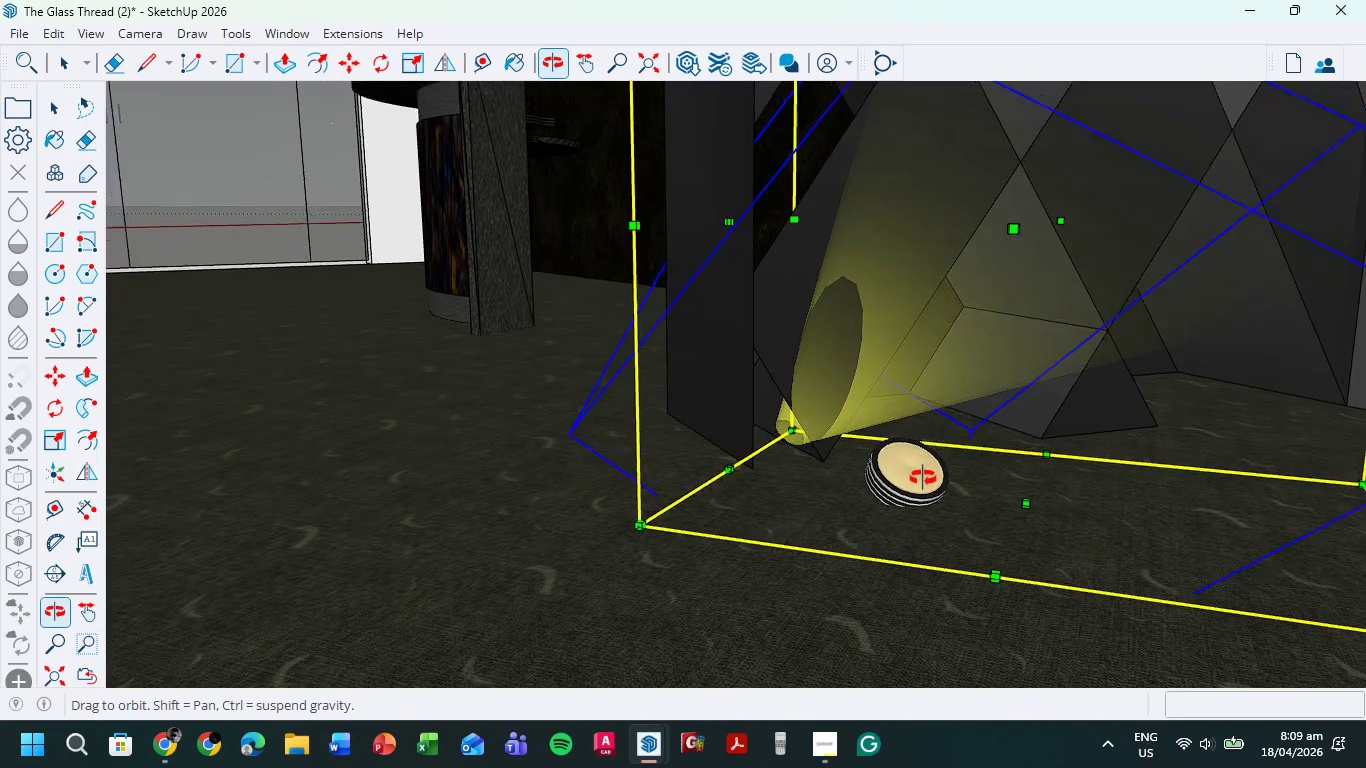 
key(M)
 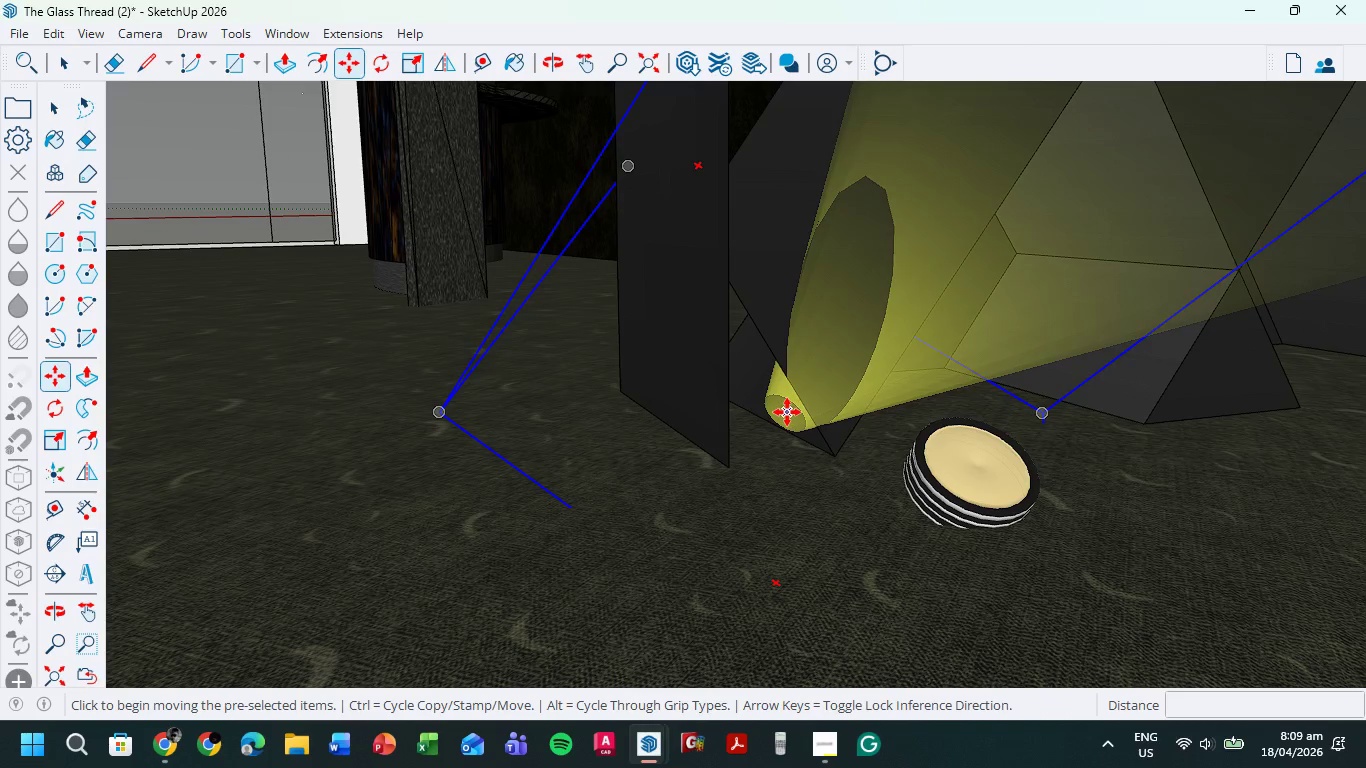 
scroll: coordinate [800, 472], scroll_direction: up, amount: 4.0
 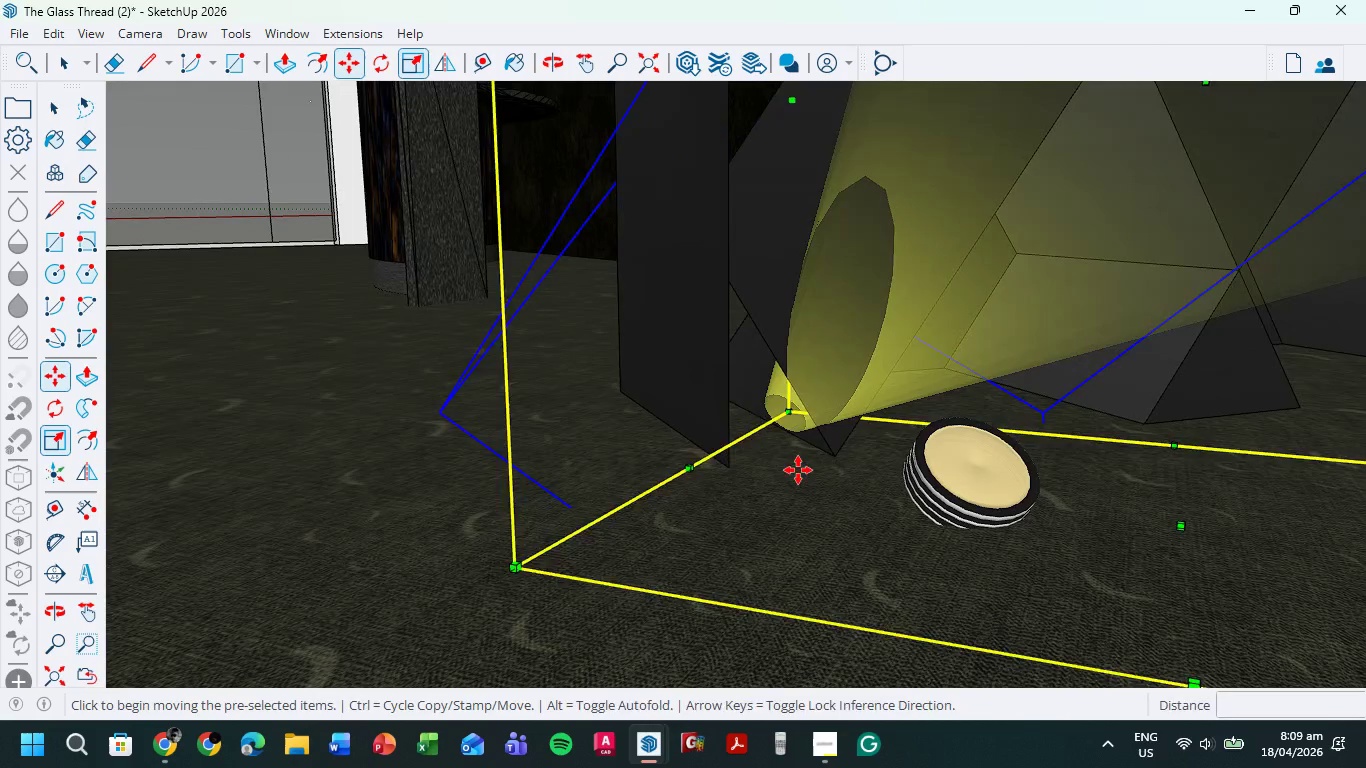 
left_click([787, 412])
 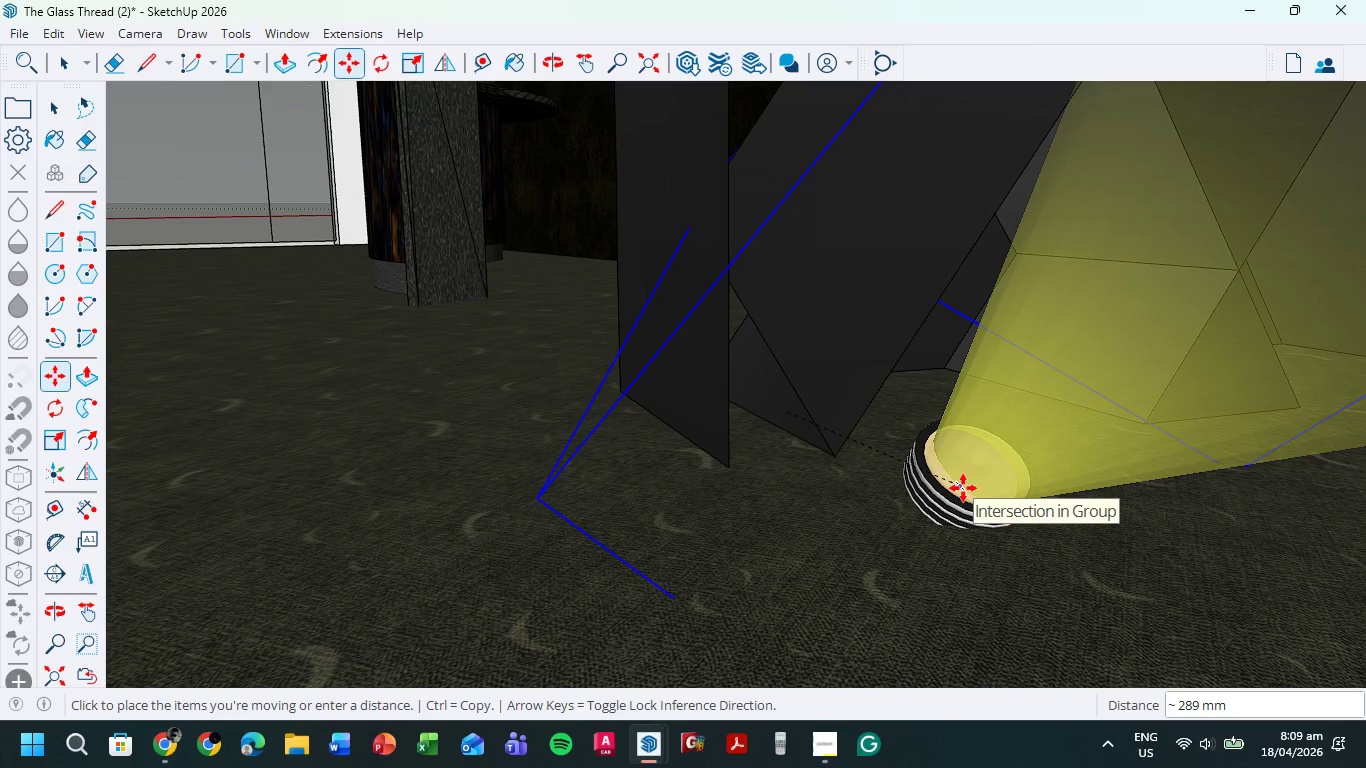 
left_click([966, 485])
 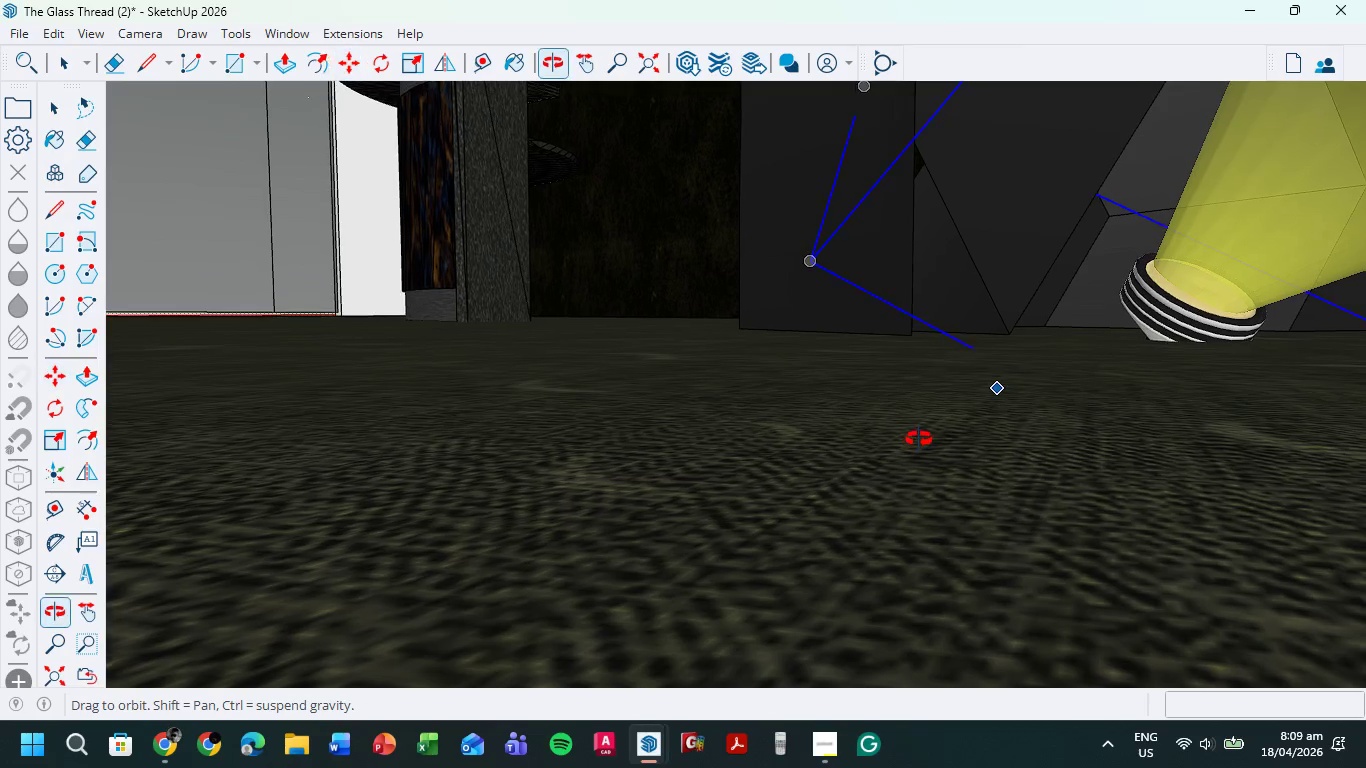 
scroll: coordinate [930, 308], scroll_direction: down, amount: 10.0
 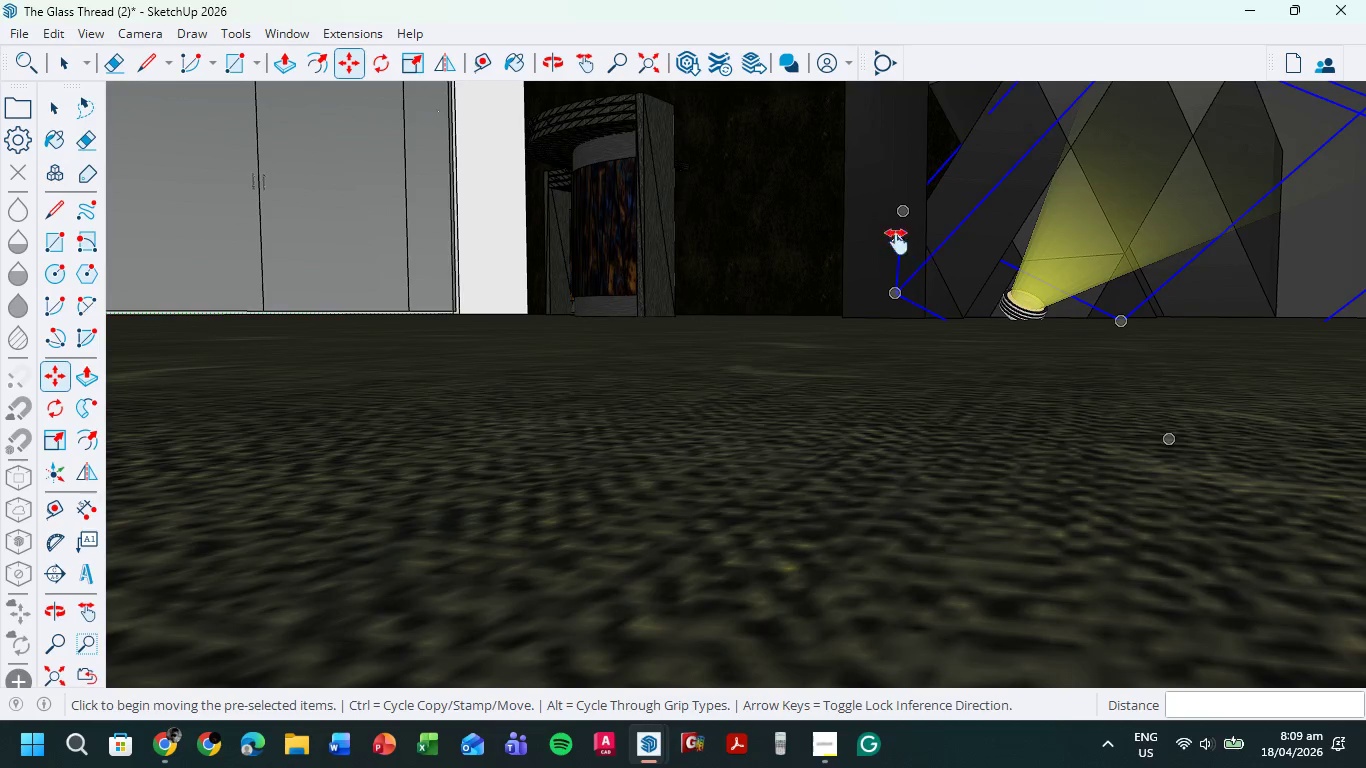 
hold_key(key=ShiftLeft, duration=0.45)
 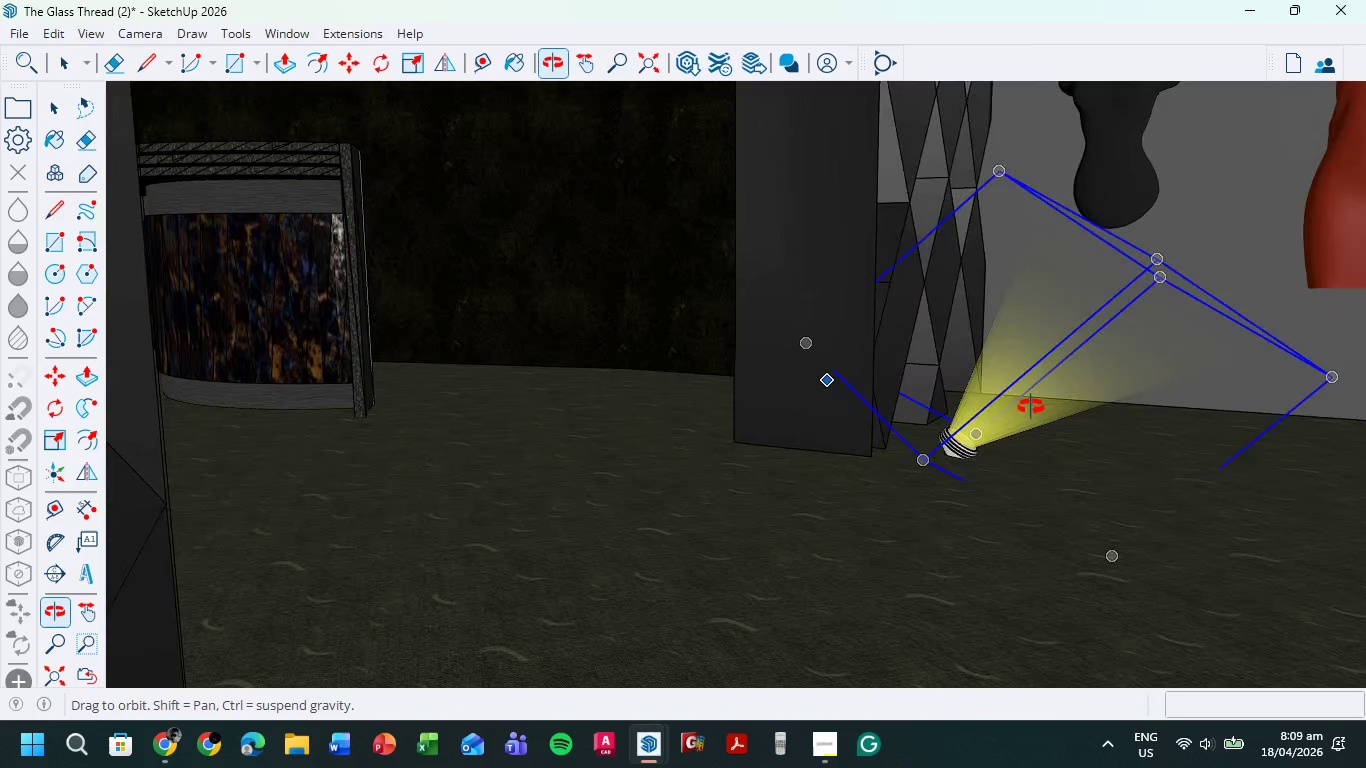 
hold_key(key=ShiftLeft, duration=0.52)
 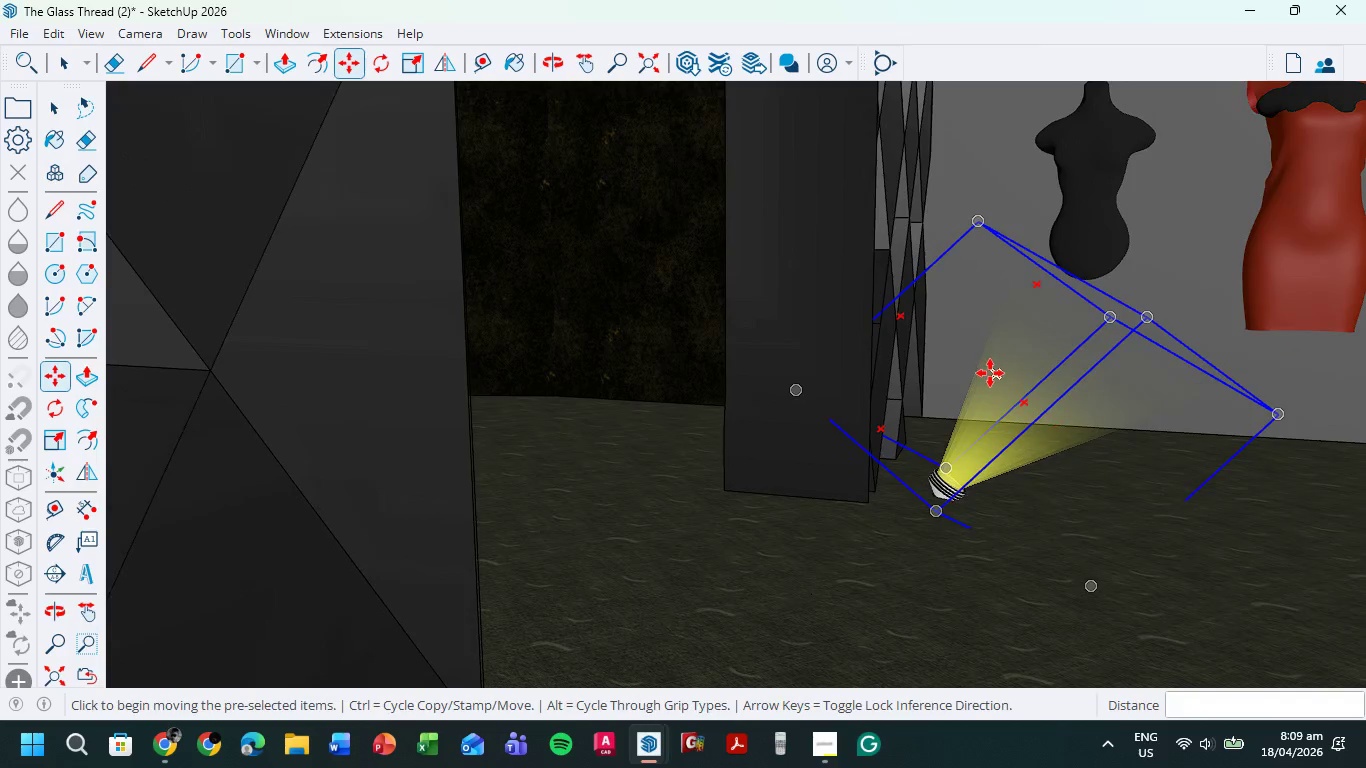 
scroll: coordinate [990, 374], scroll_direction: up, amount: 5.0
 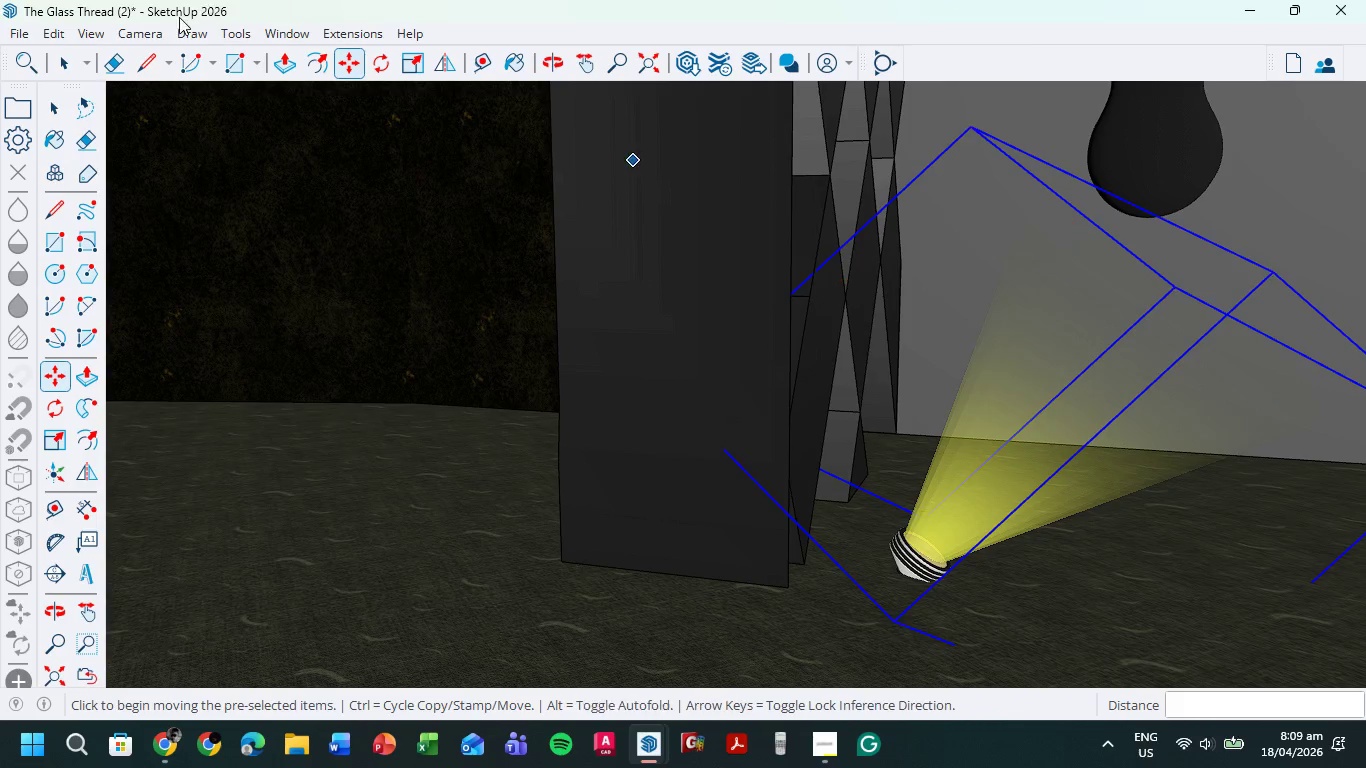 
left_click([71, 69])
 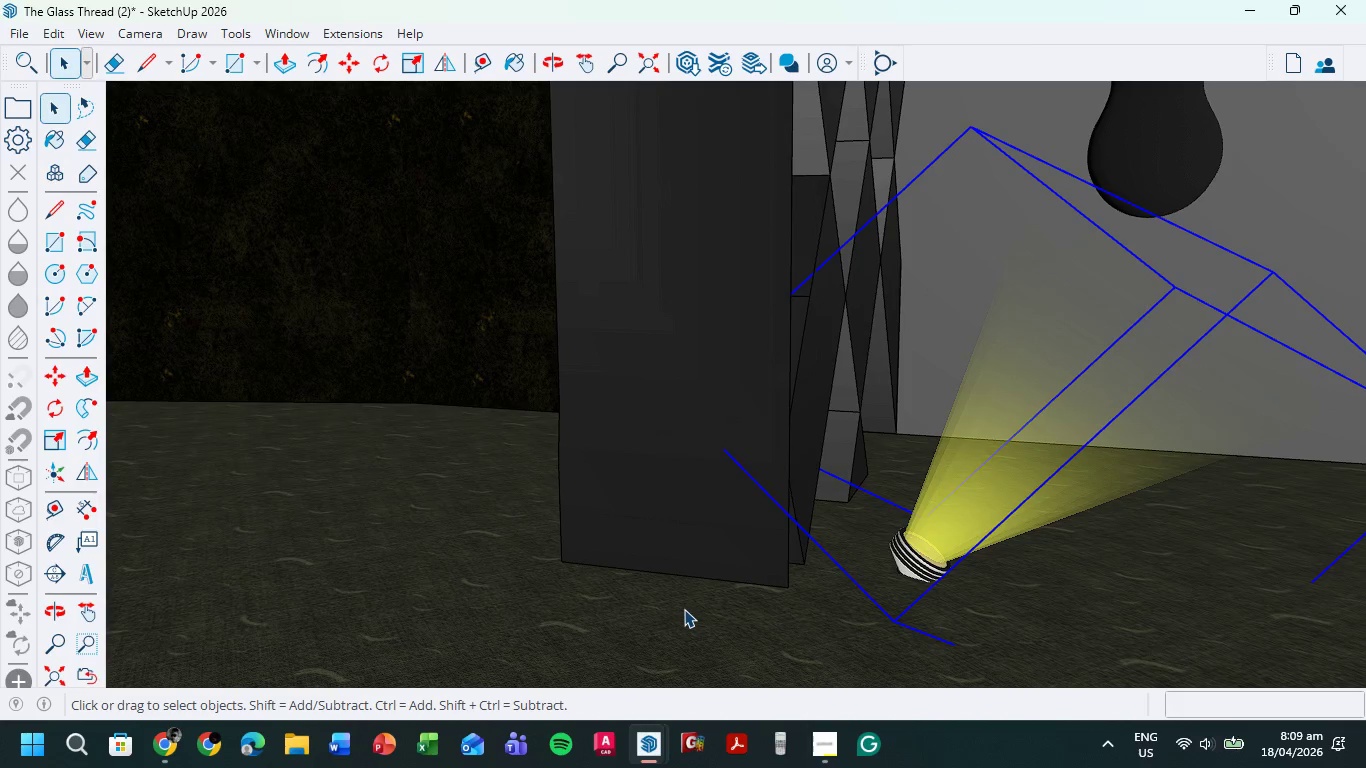 
left_click([684, 609])
 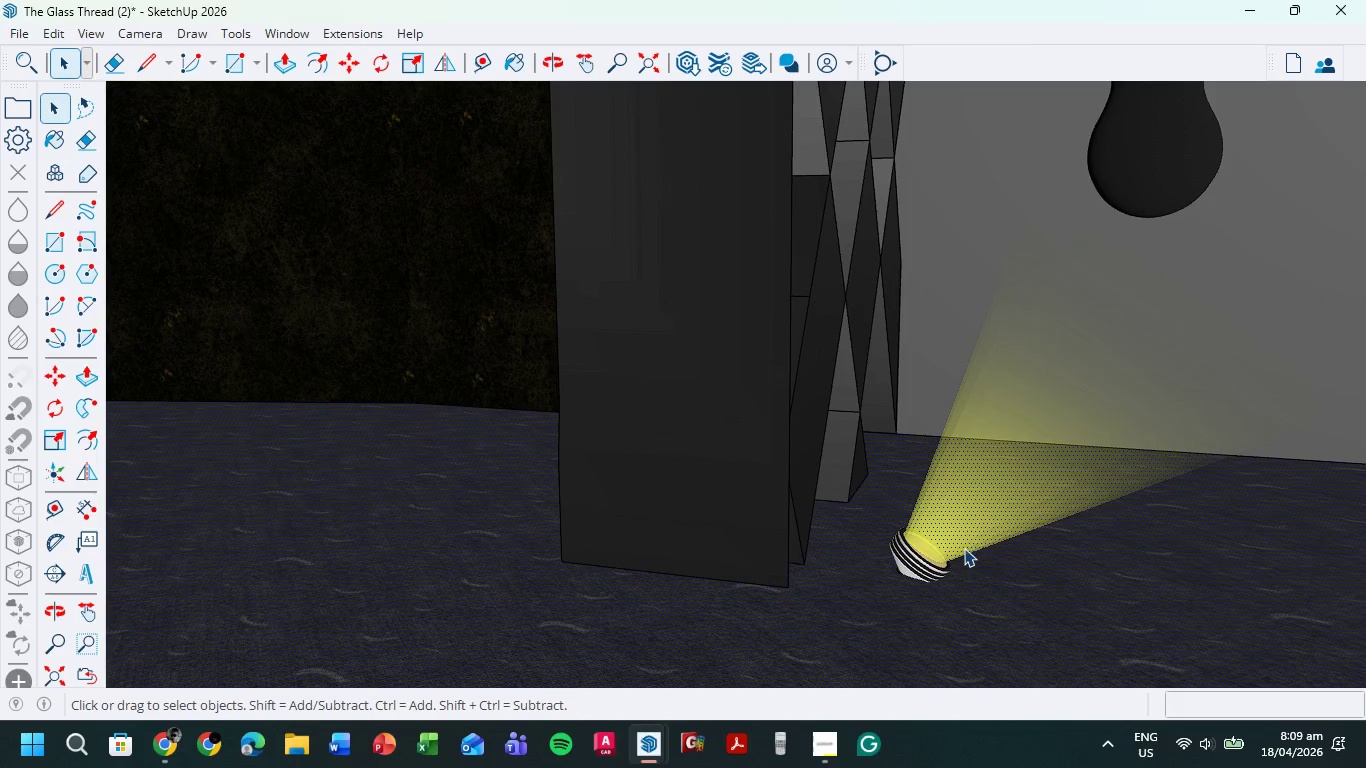 
left_click([965, 545])
 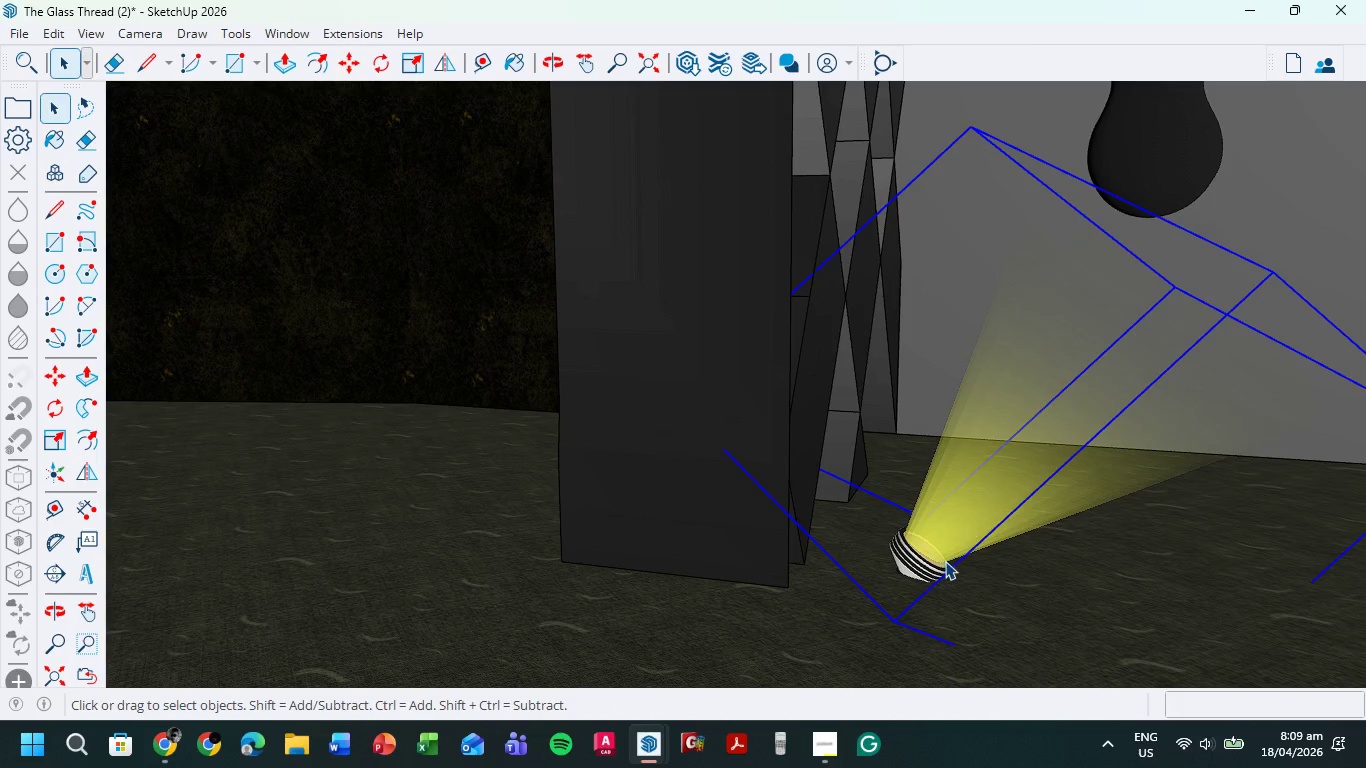 
hold_key(key=ShiftLeft, duration=0.75)
left_click([922, 562])
 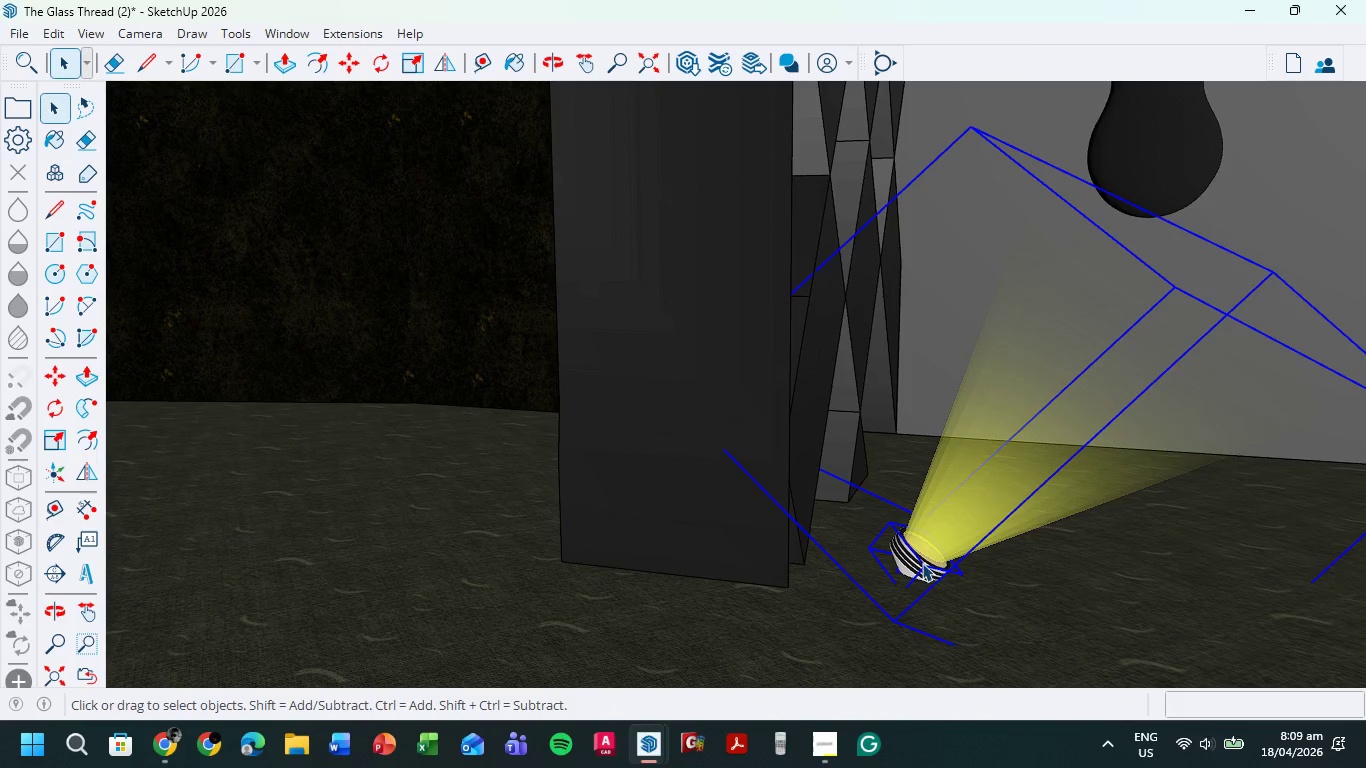 
right_click([921, 563])
 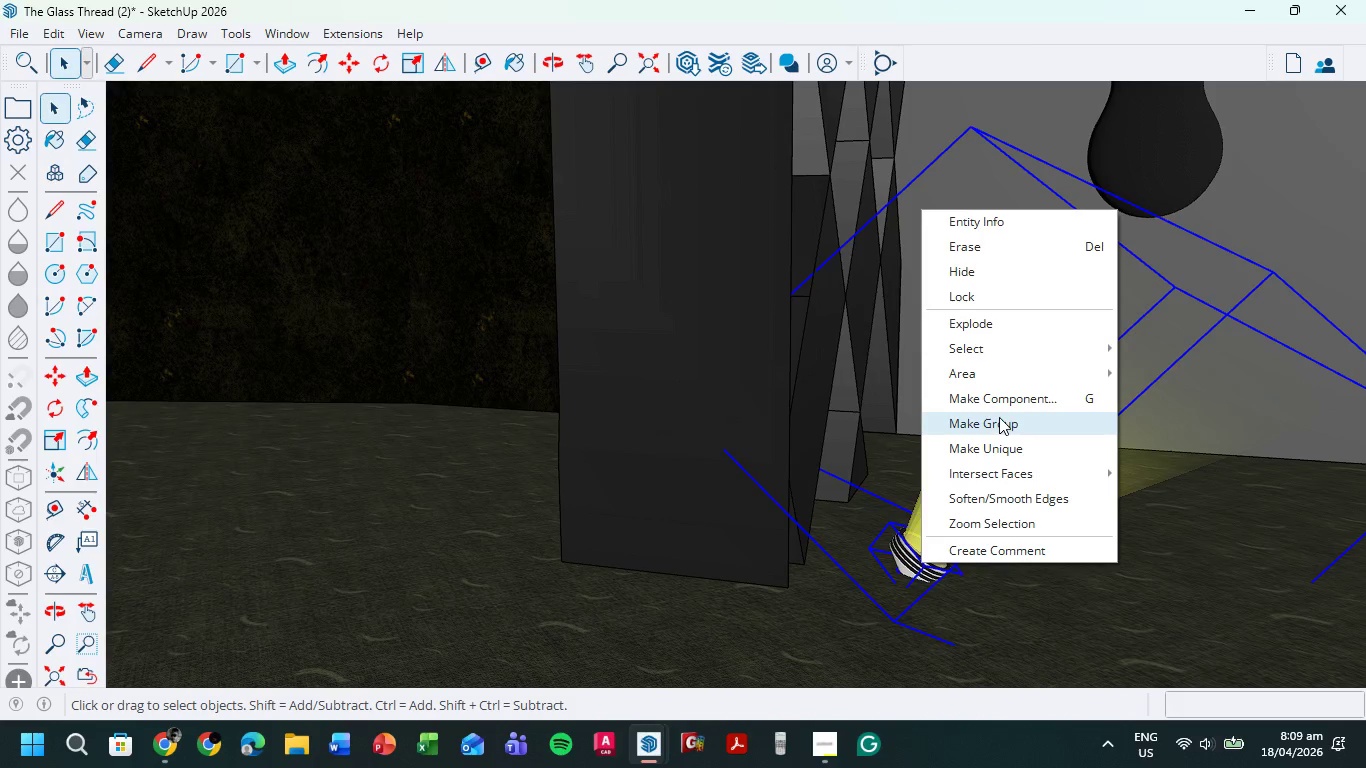 
left_click([999, 417])
 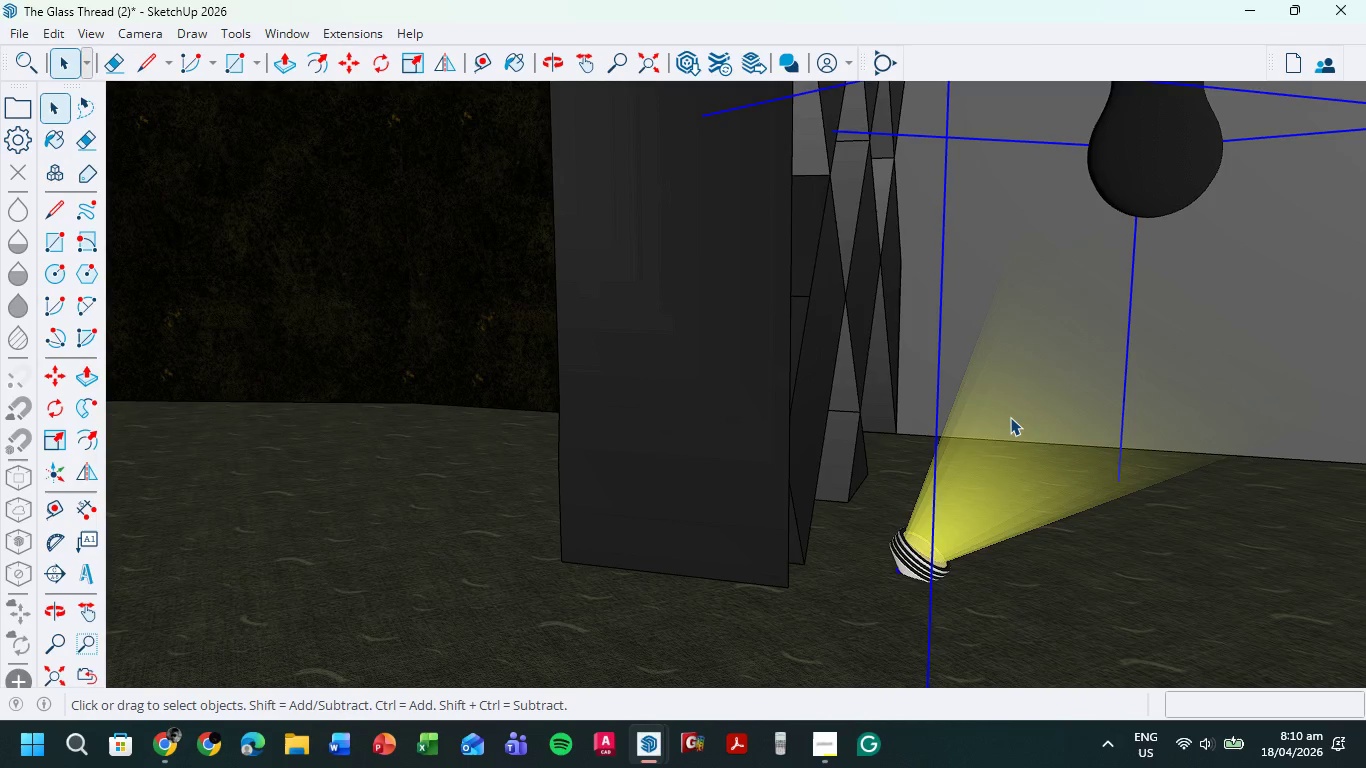 
wait(6.7)
 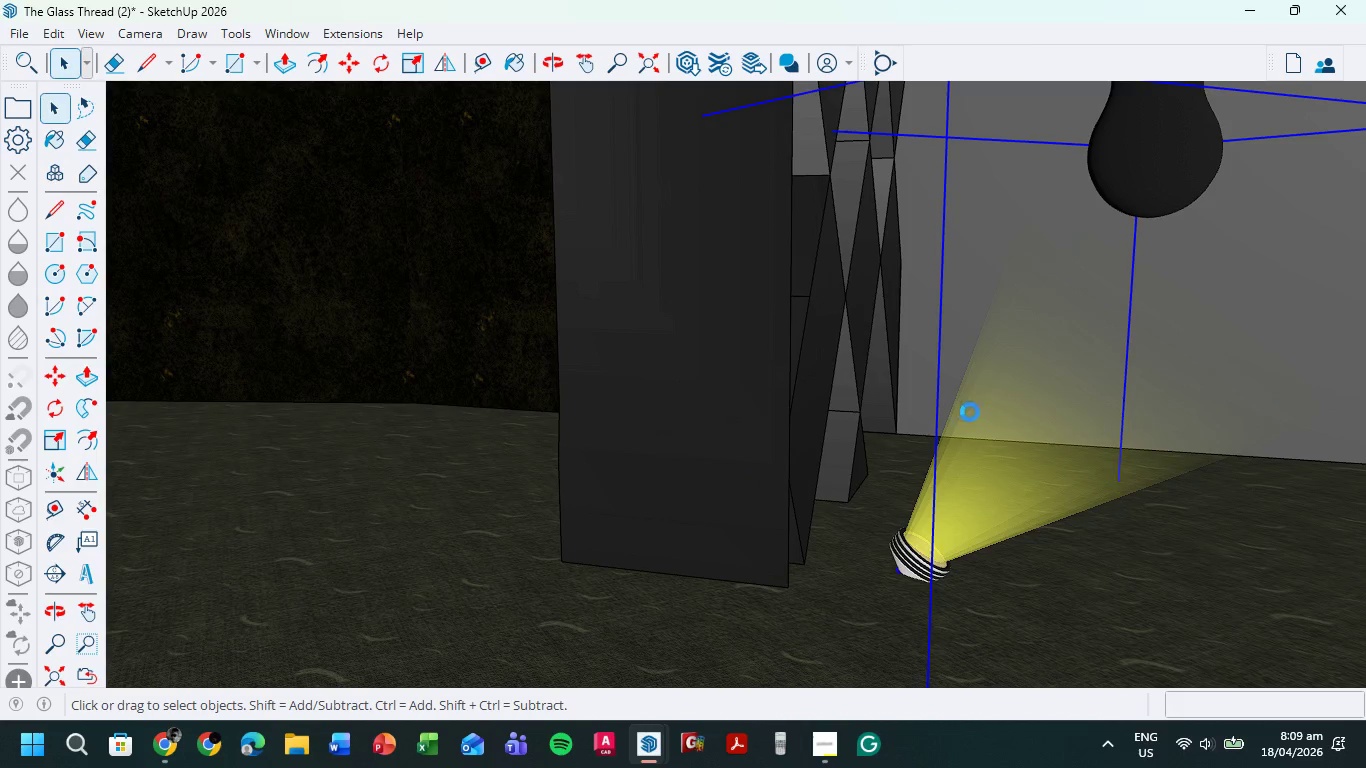 
key(M)
 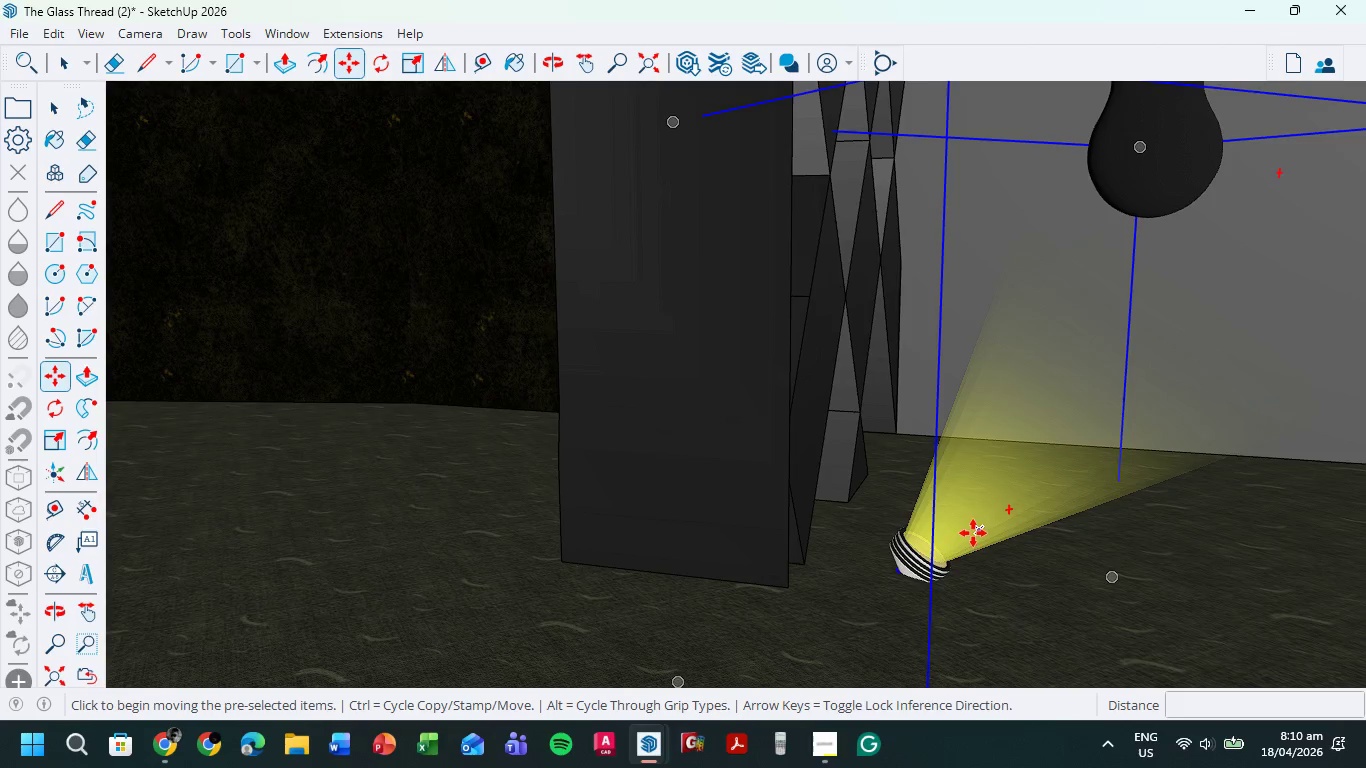 
scroll: coordinate [935, 552], scroll_direction: up, amount: 9.0
 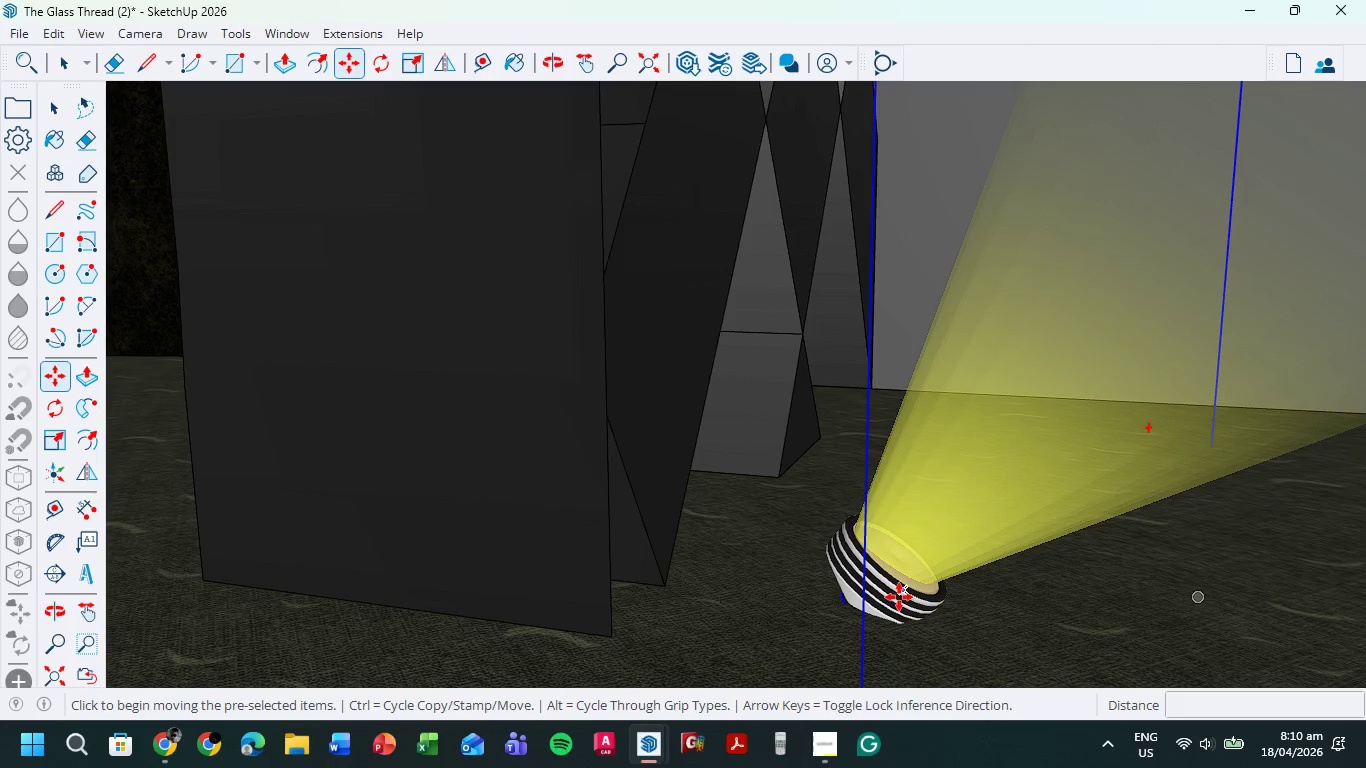 
left_click([899, 597])
 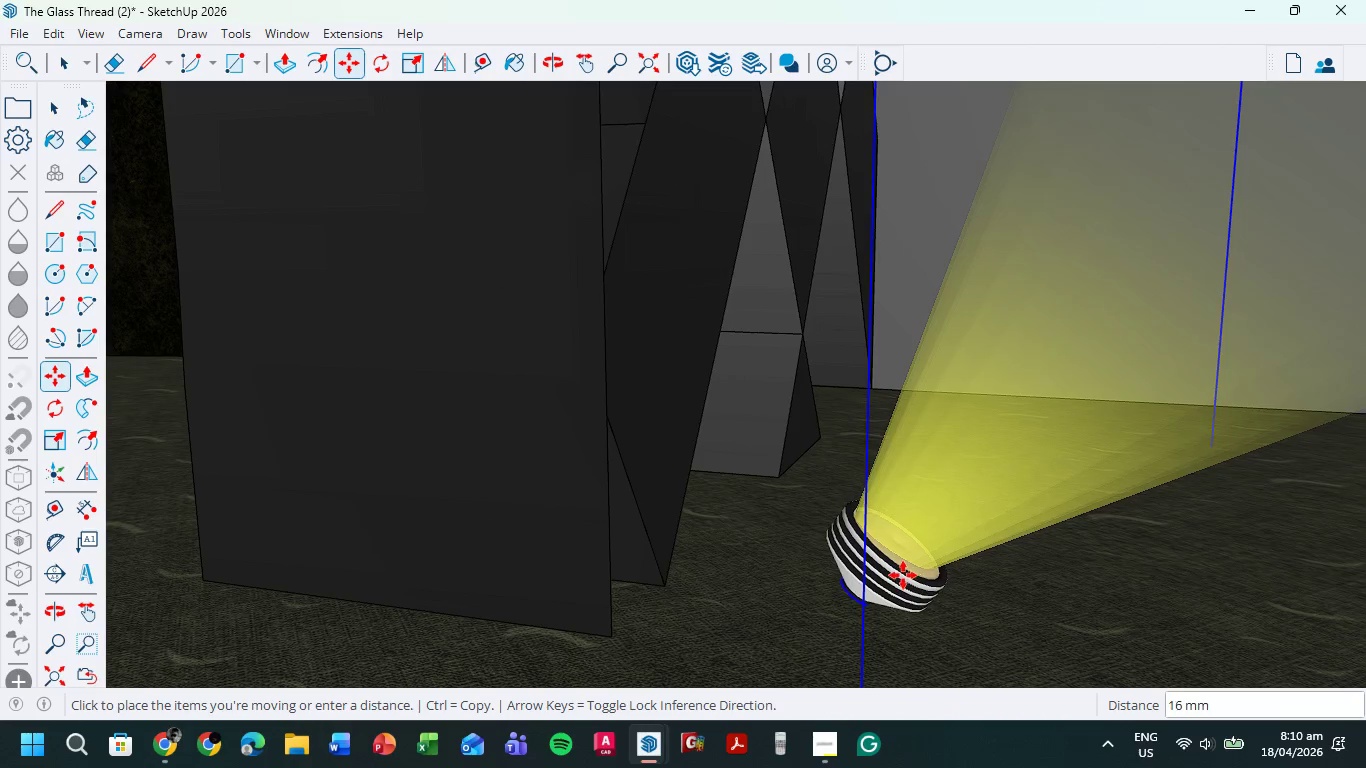 
left_click([904, 571])
 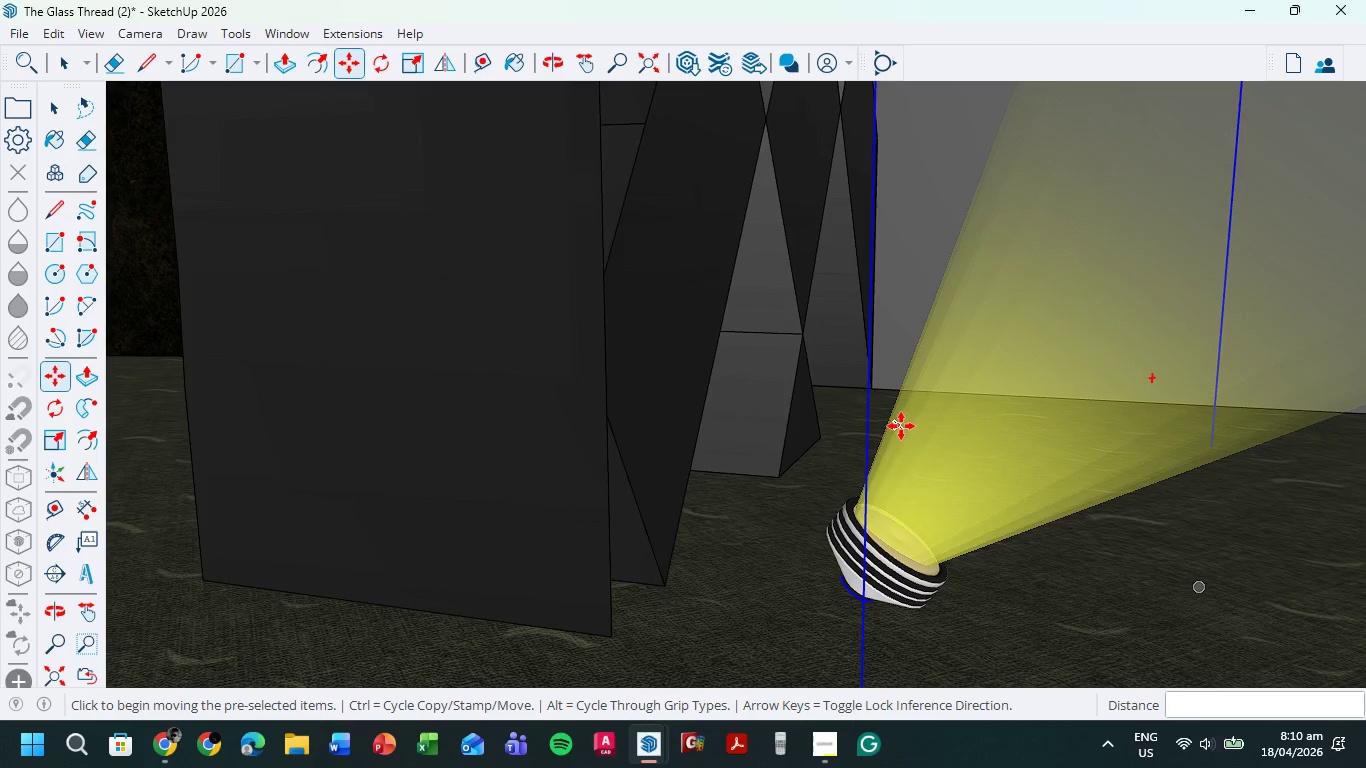 
scroll: coordinate [901, 426], scroll_direction: down, amount: 2.0
 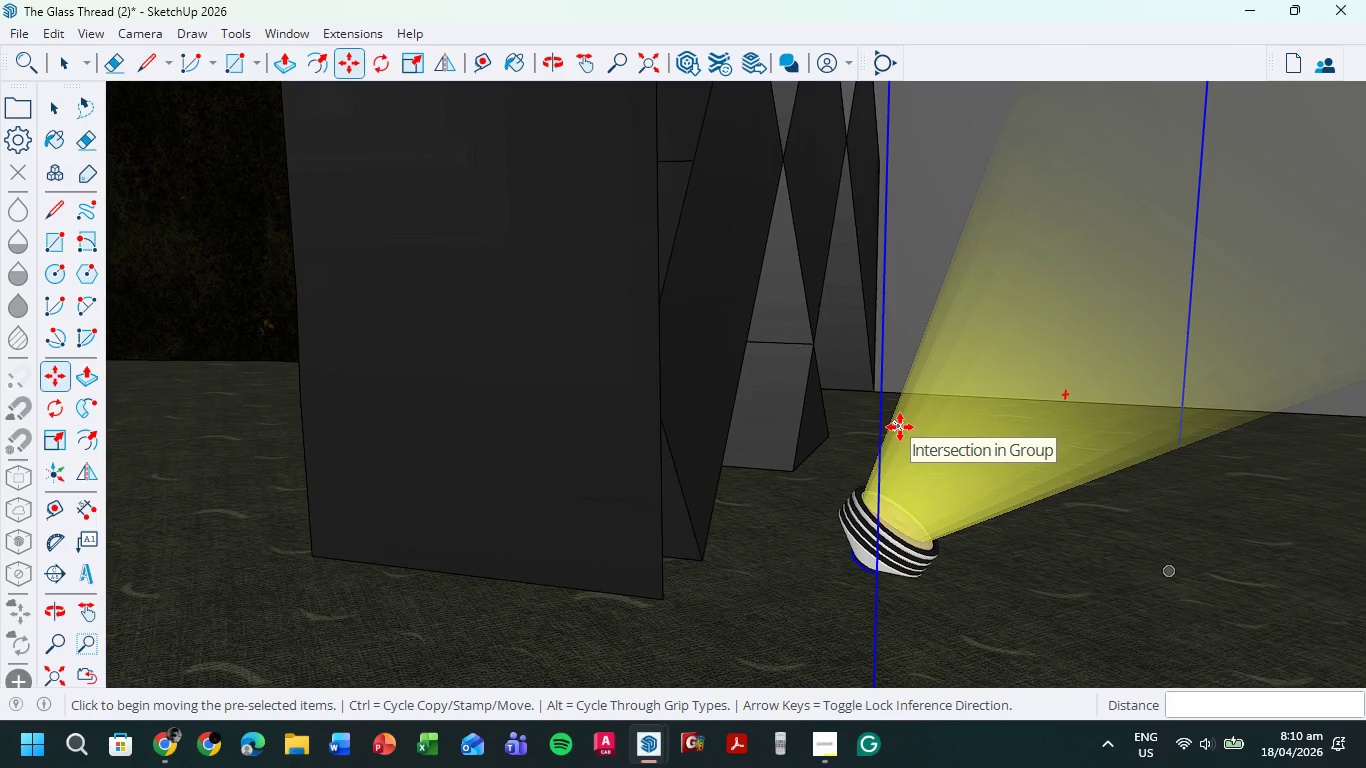 
key(R)
 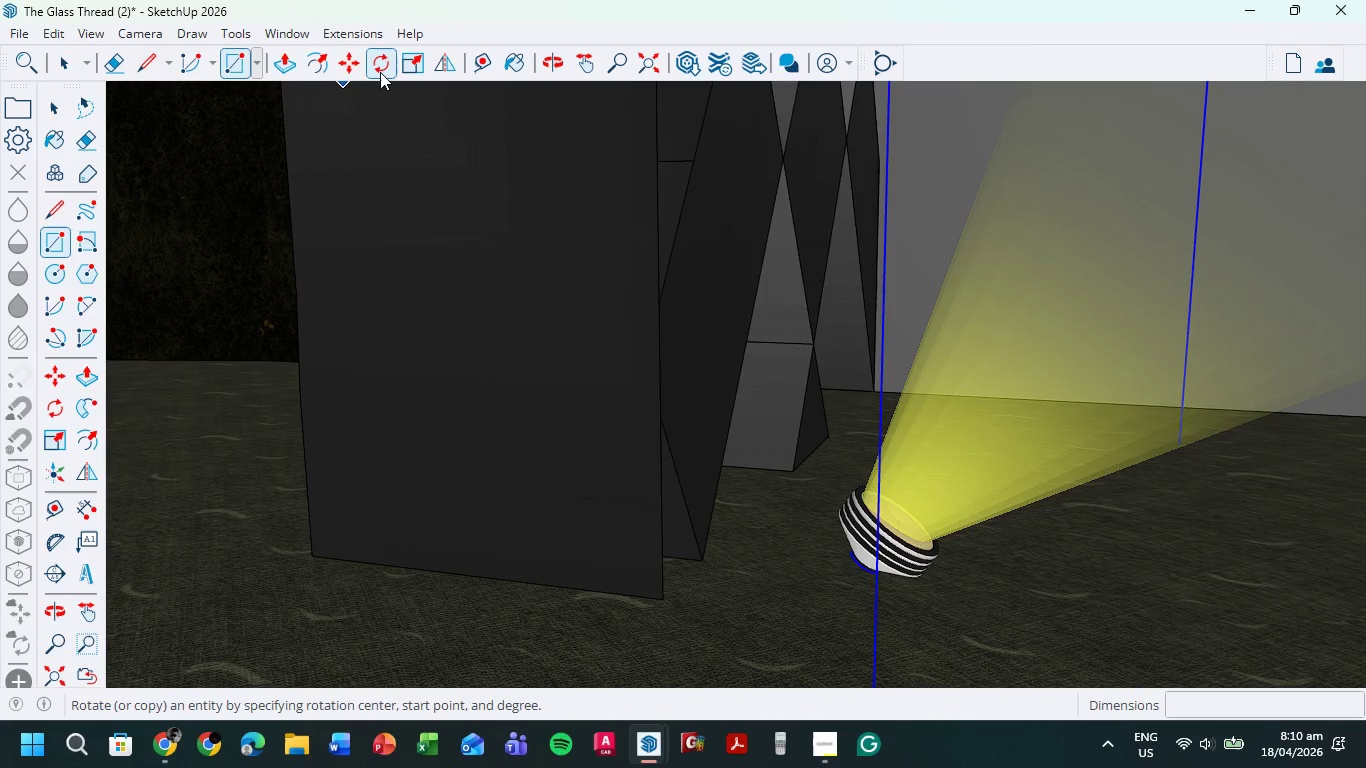 
left_click([380, 71])
 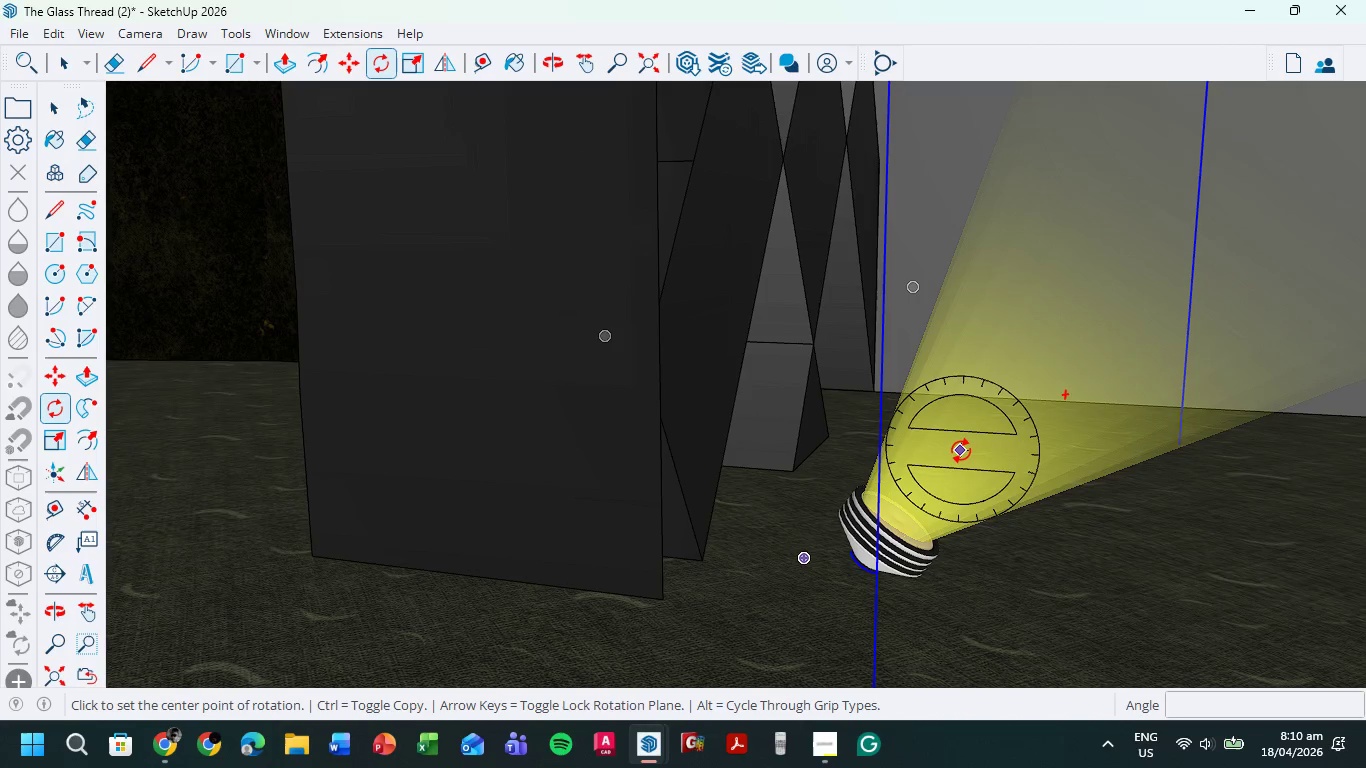 
left_click([961, 444])
 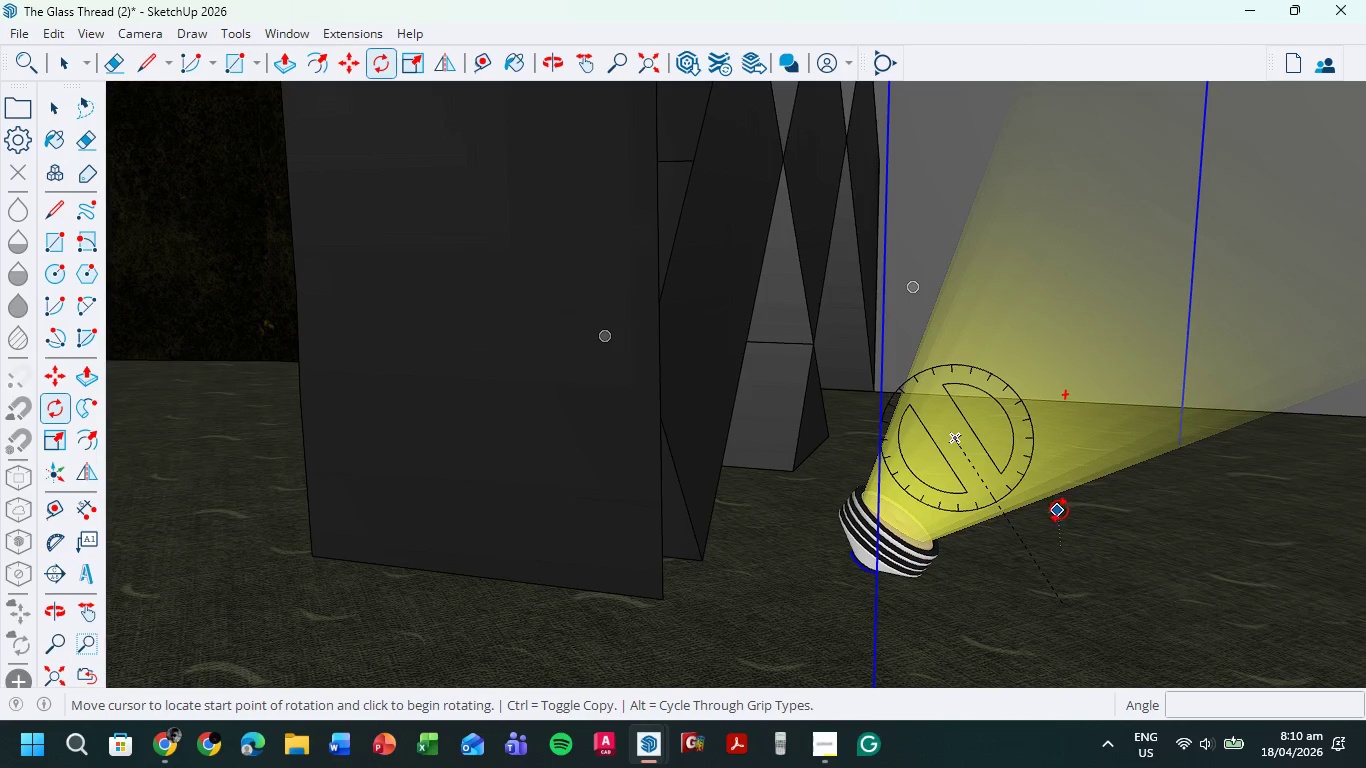 
left_click([1064, 503])
 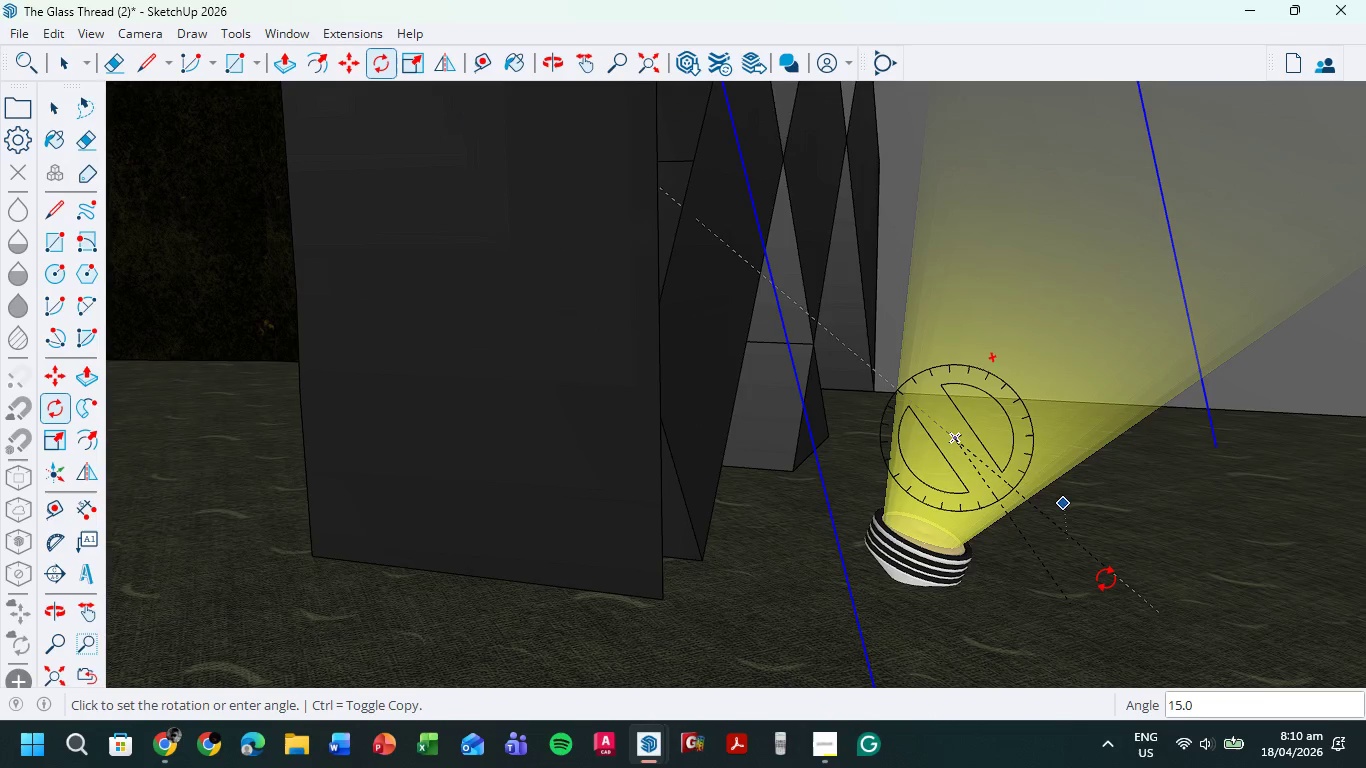 
scroll: coordinate [1105, 580], scroll_direction: up, amount: 6.0
 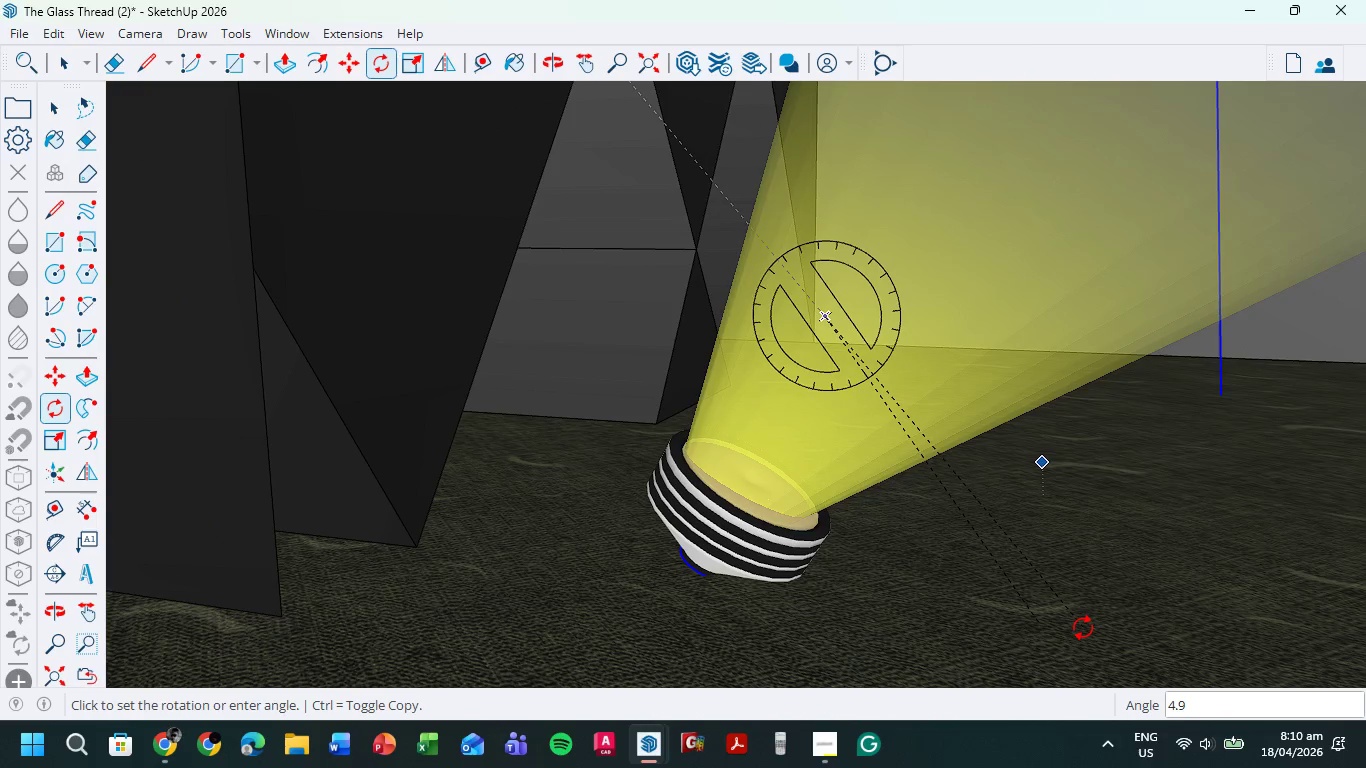 
left_click([1079, 633])
 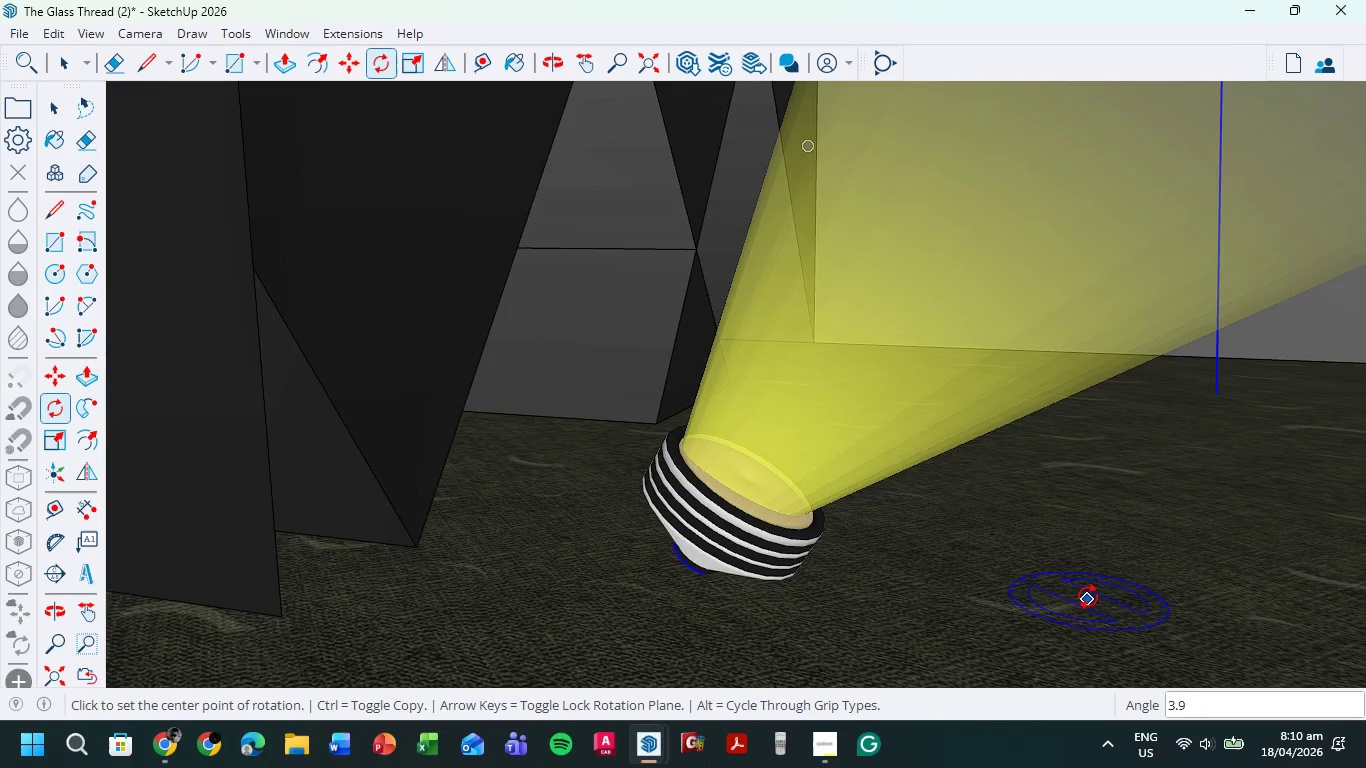 
hold_key(key=ShiftLeft, duration=0.66)
 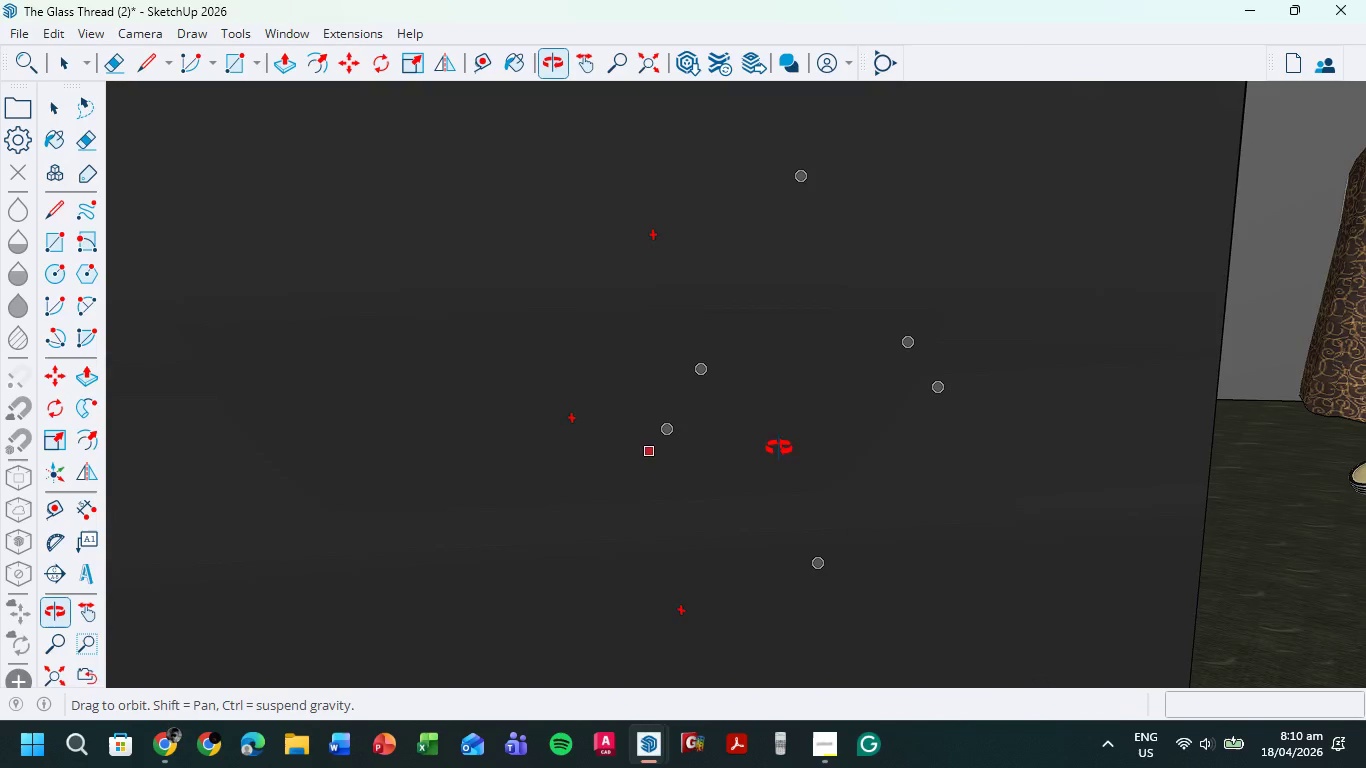 
scroll: coordinate [756, 463], scroll_direction: down, amount: 20.0
 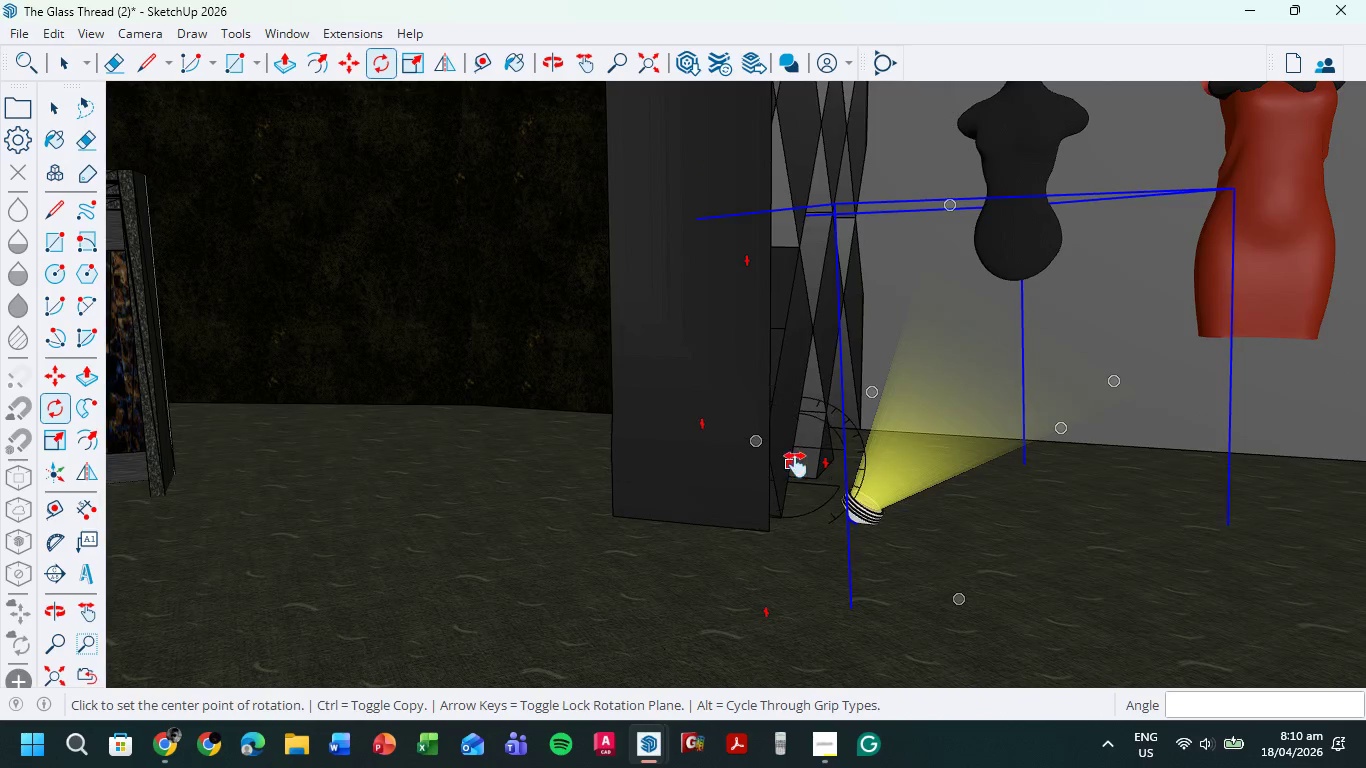 
hold_key(key=ShiftLeft, duration=0.7)
 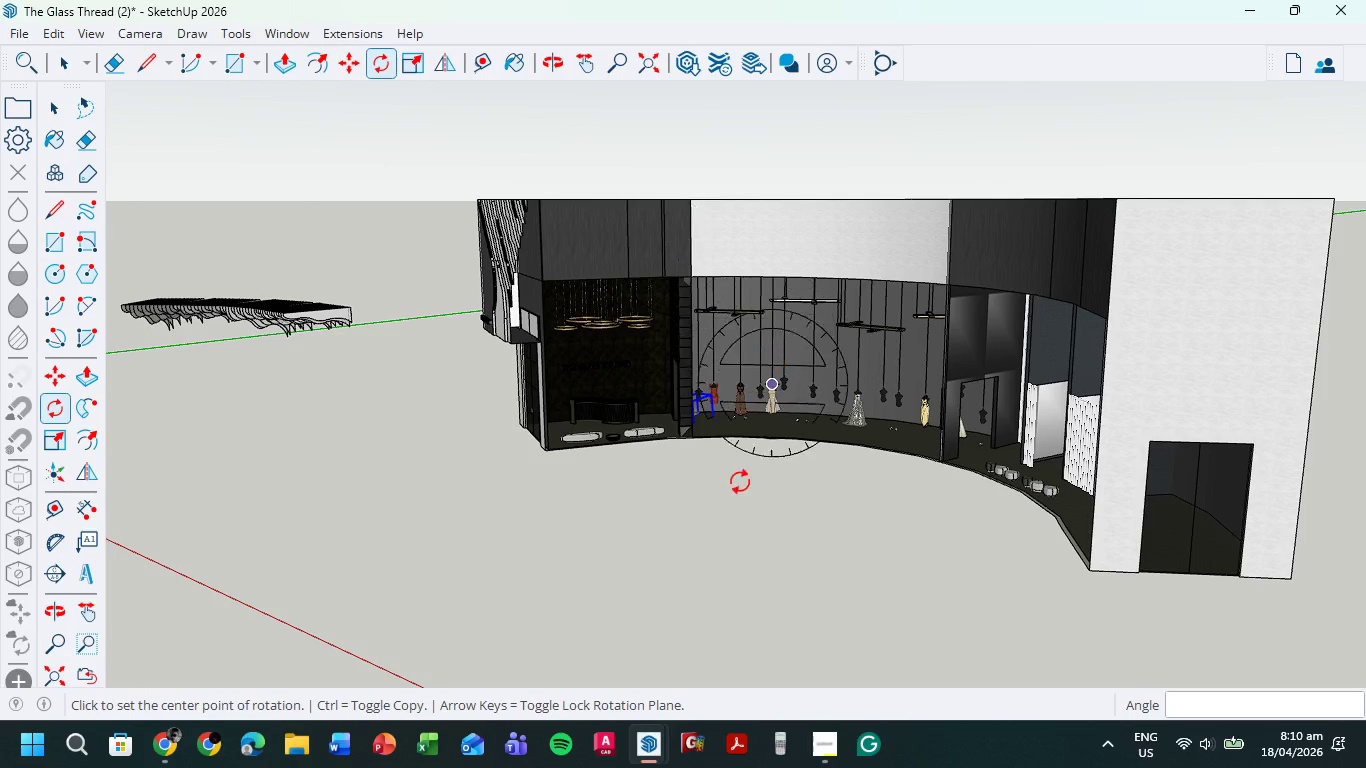 
scroll: coordinate [711, 387], scroll_direction: up, amount: 24.0
 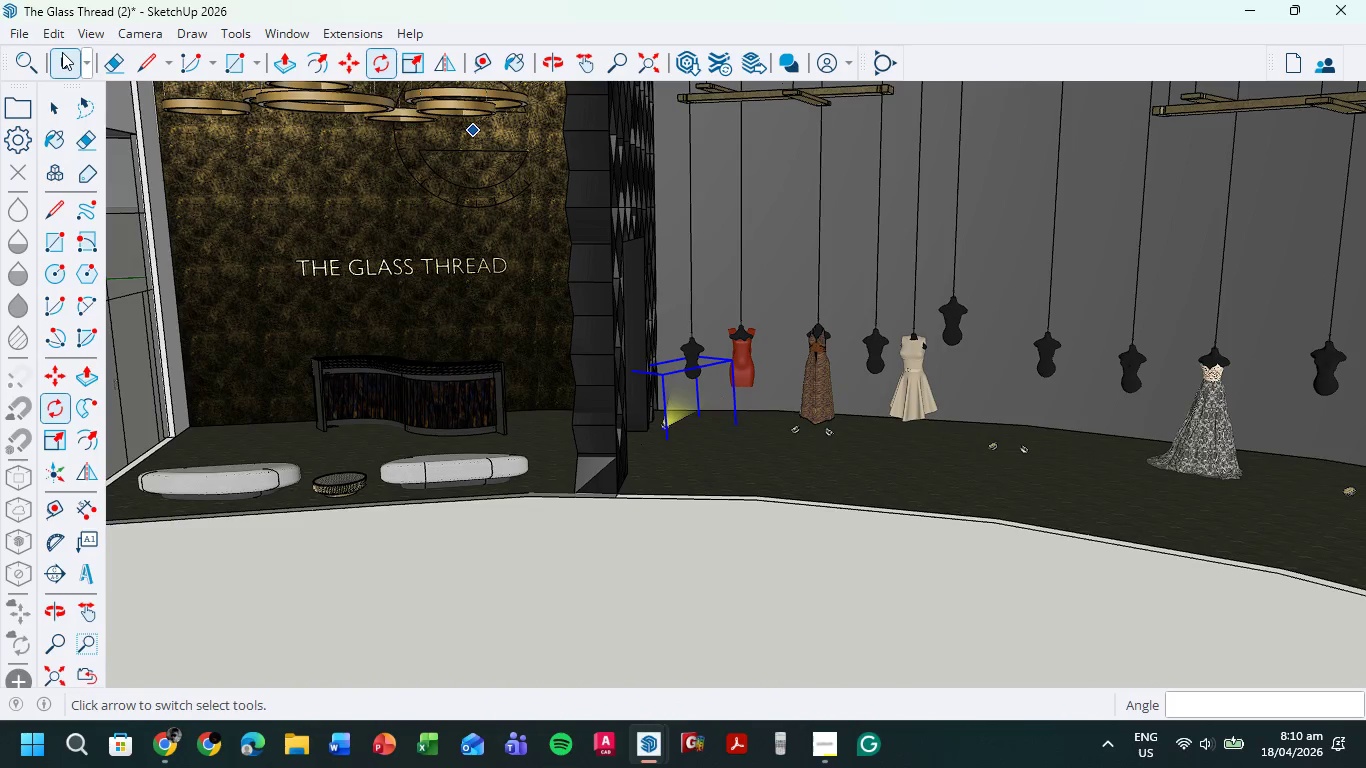 
left_click([62, 52])
 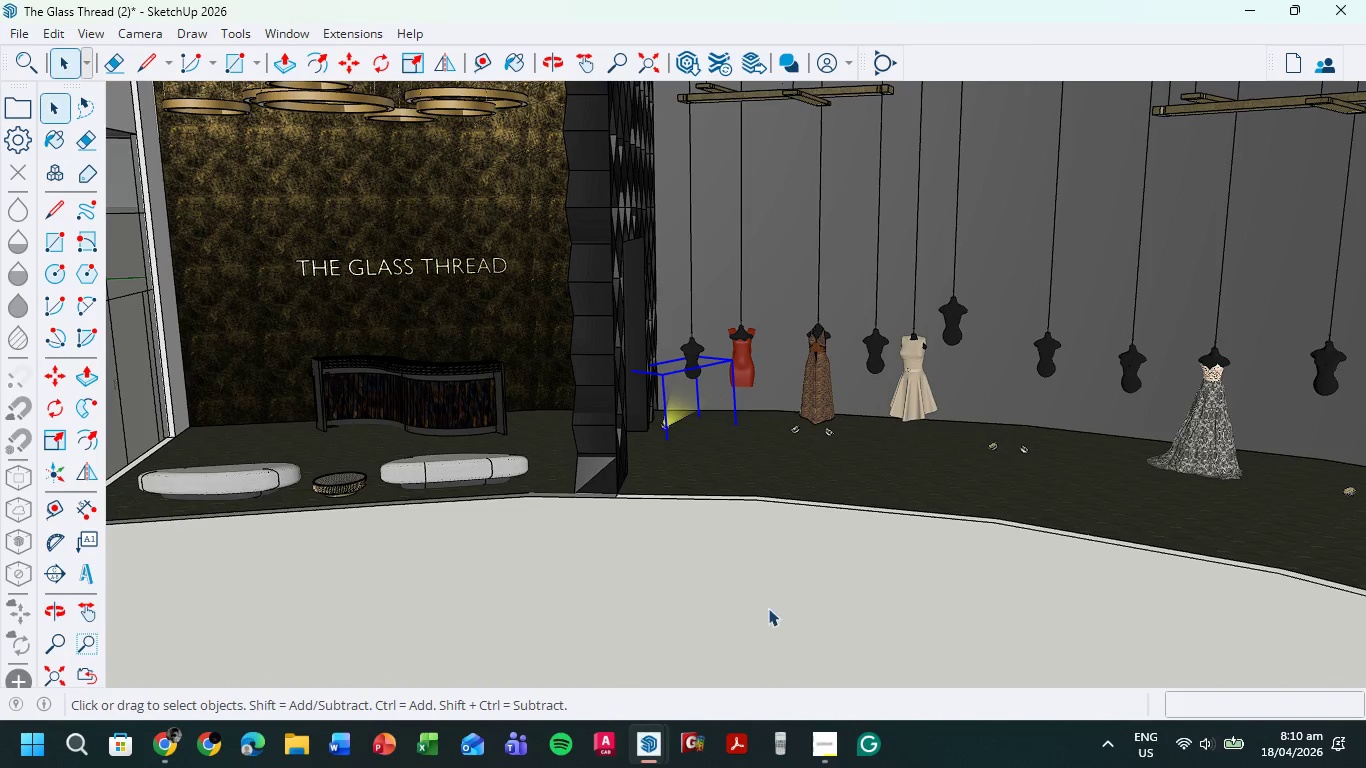 
left_click([765, 610])
 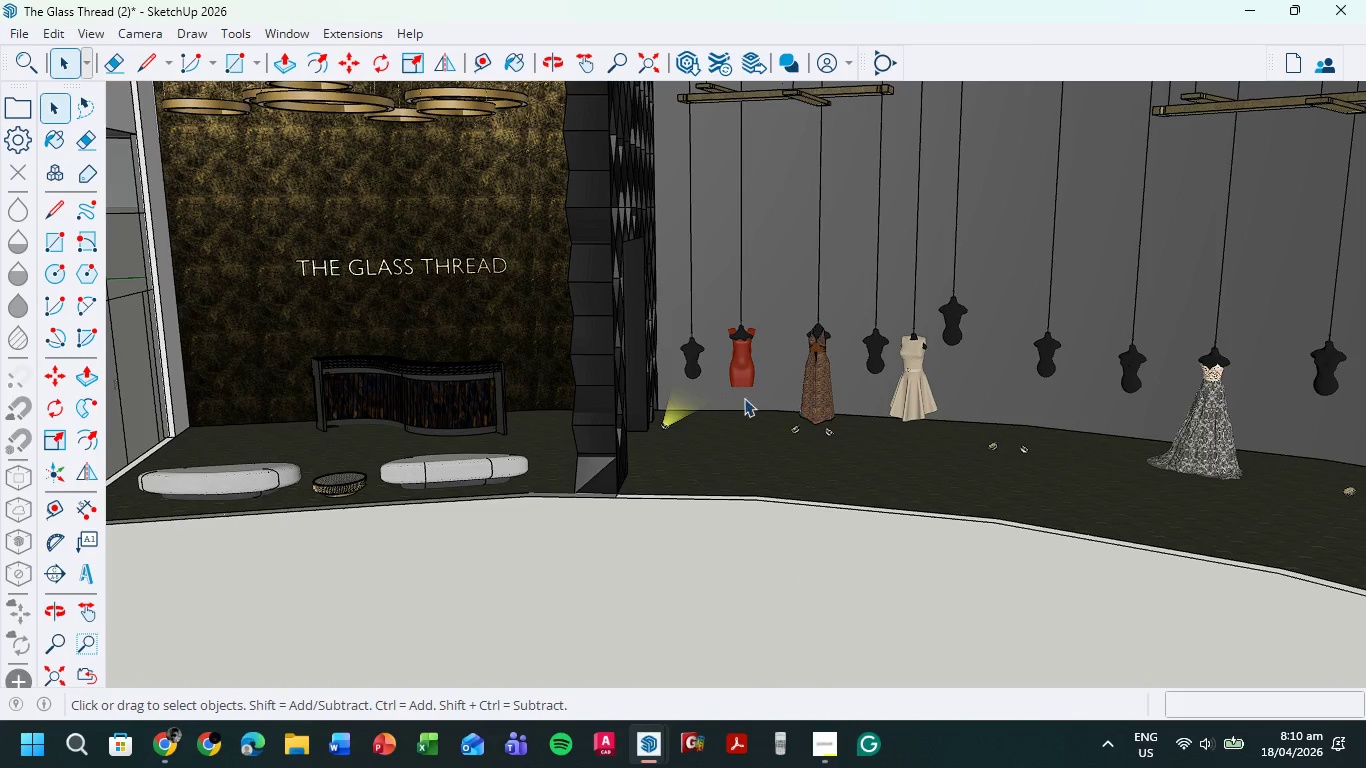 
scroll: coordinate [604, 439], scroll_direction: up, amount: 20.0
 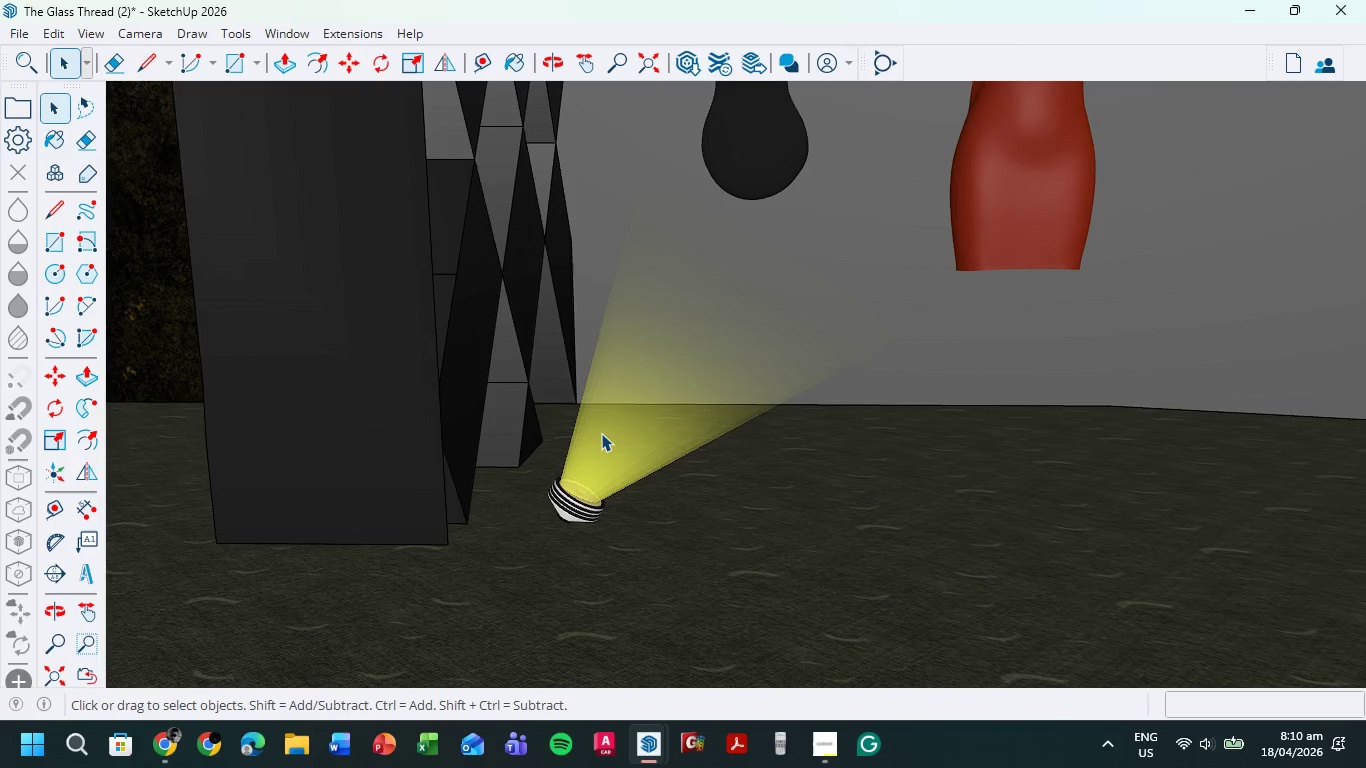 
scroll: coordinate [595, 429], scroll_direction: down, amount: 5.0
 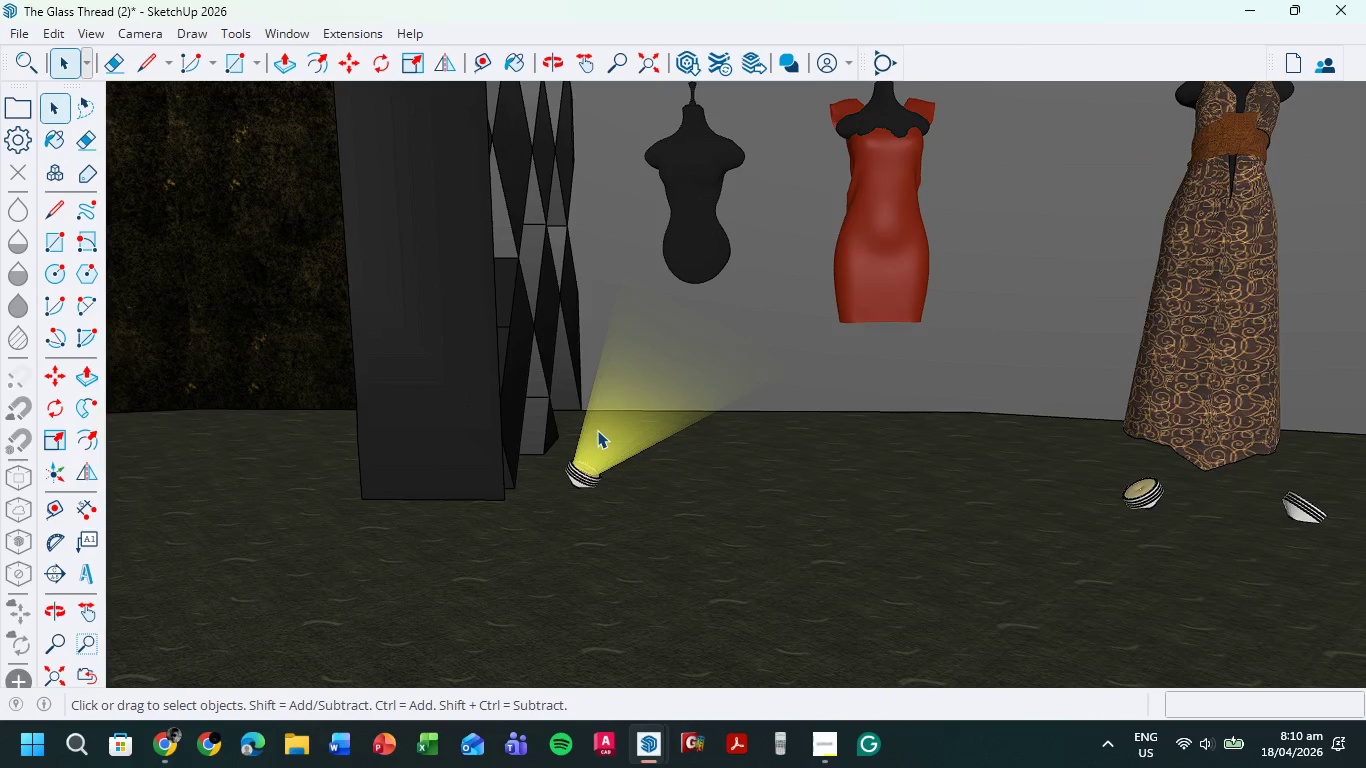 
hold_key(key=ShiftLeft, duration=0.72)
 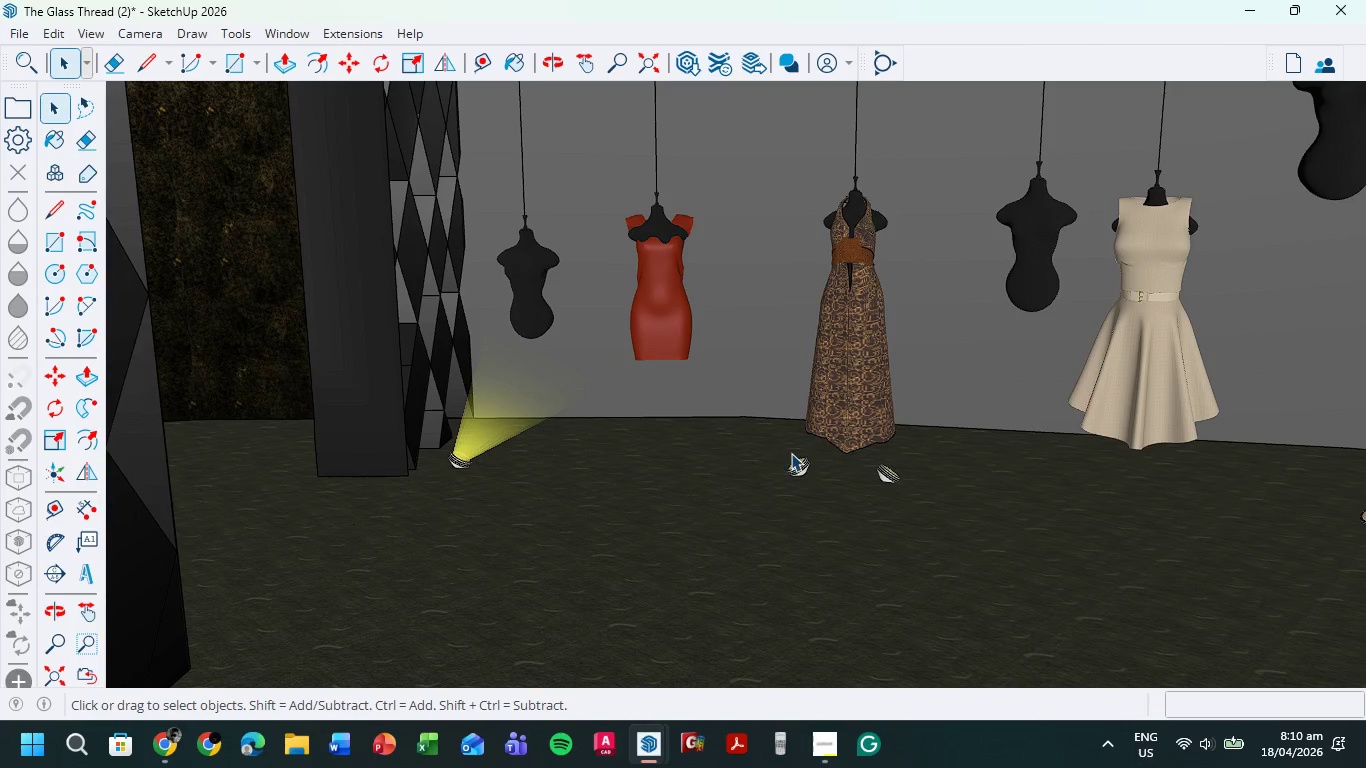 
scroll: coordinate [639, 452], scroll_direction: down, amount: 5.0
 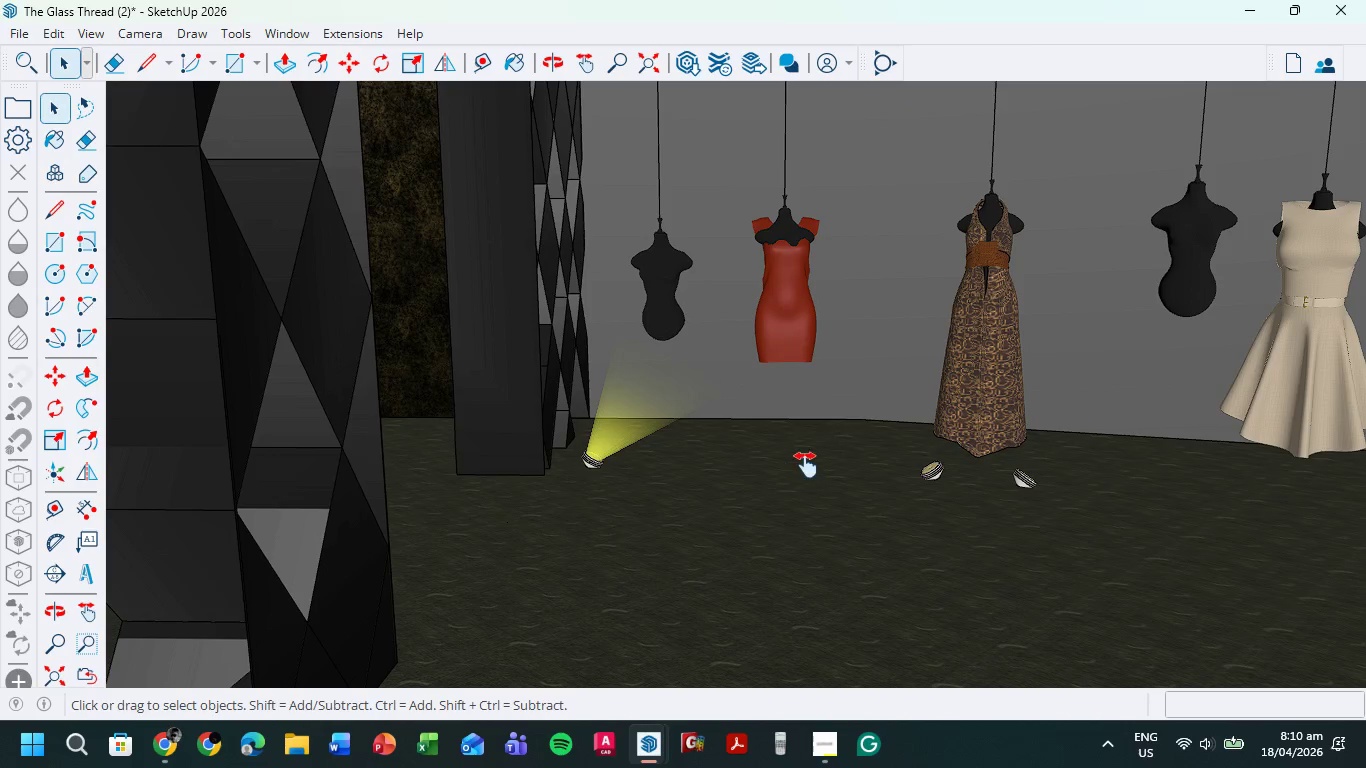 
left_click([802, 464])
 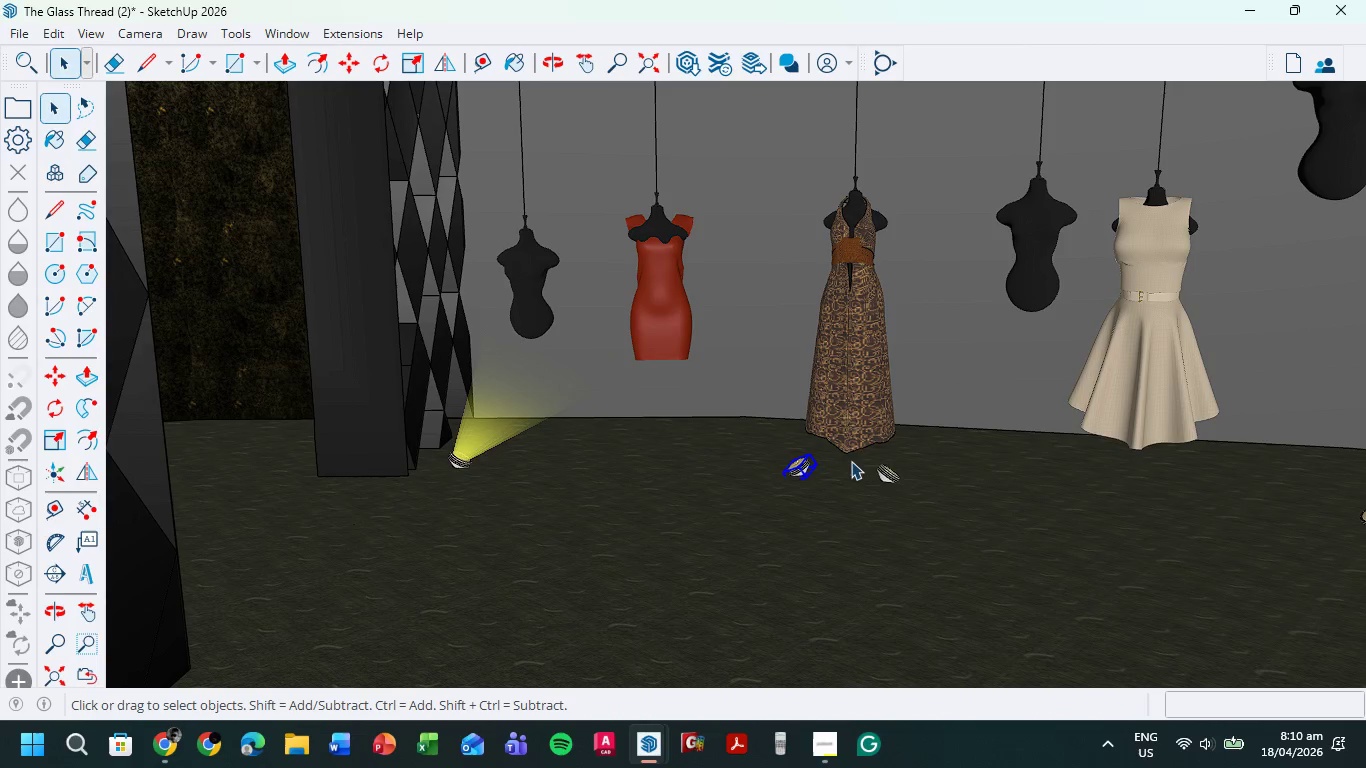 
key(Delete)
 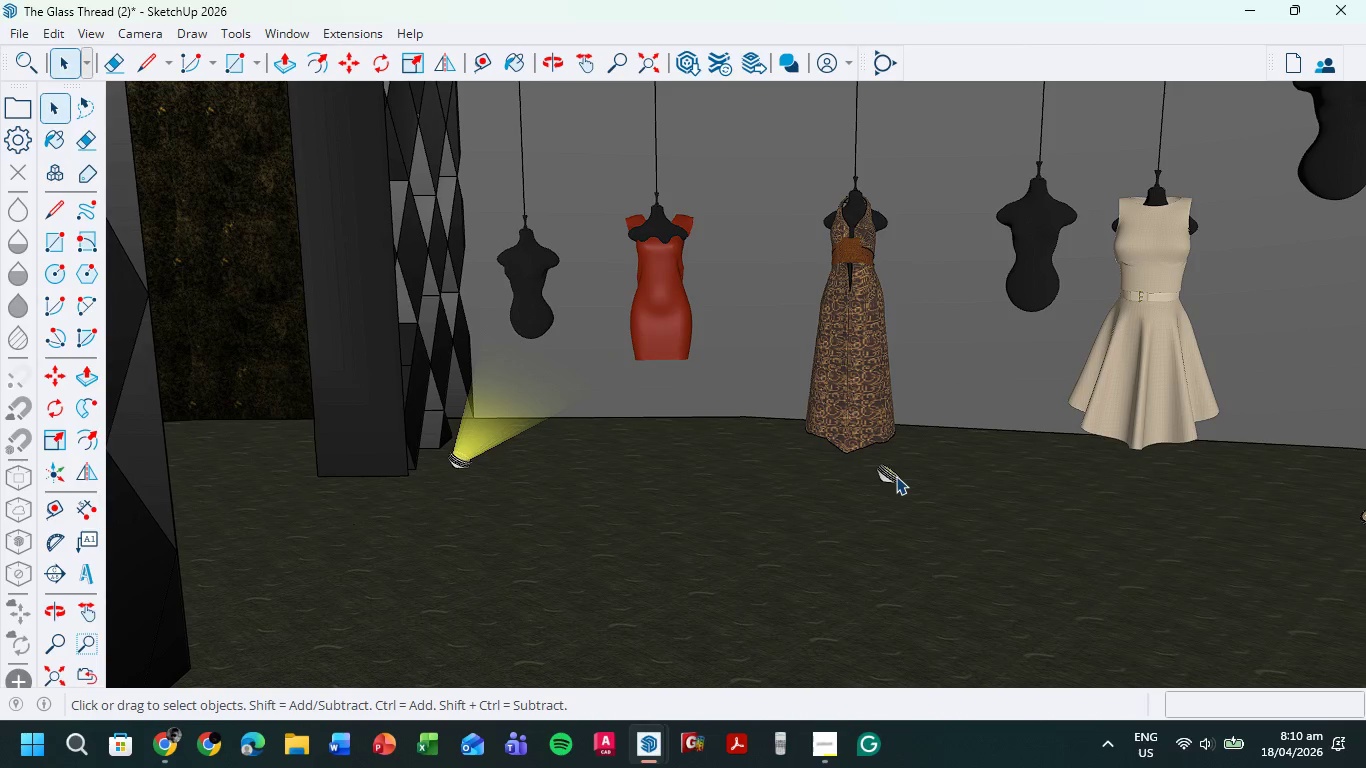 
left_click([896, 476])
 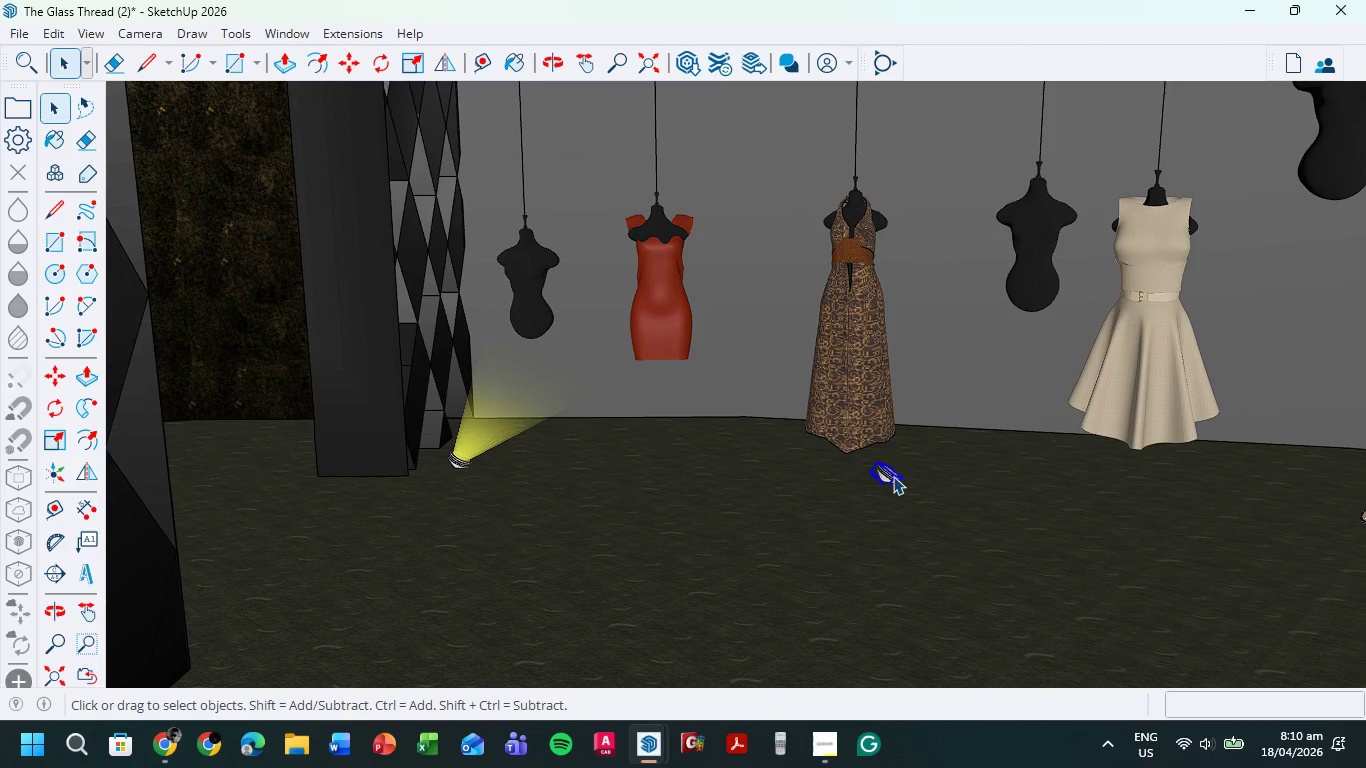 
key(Delete)
 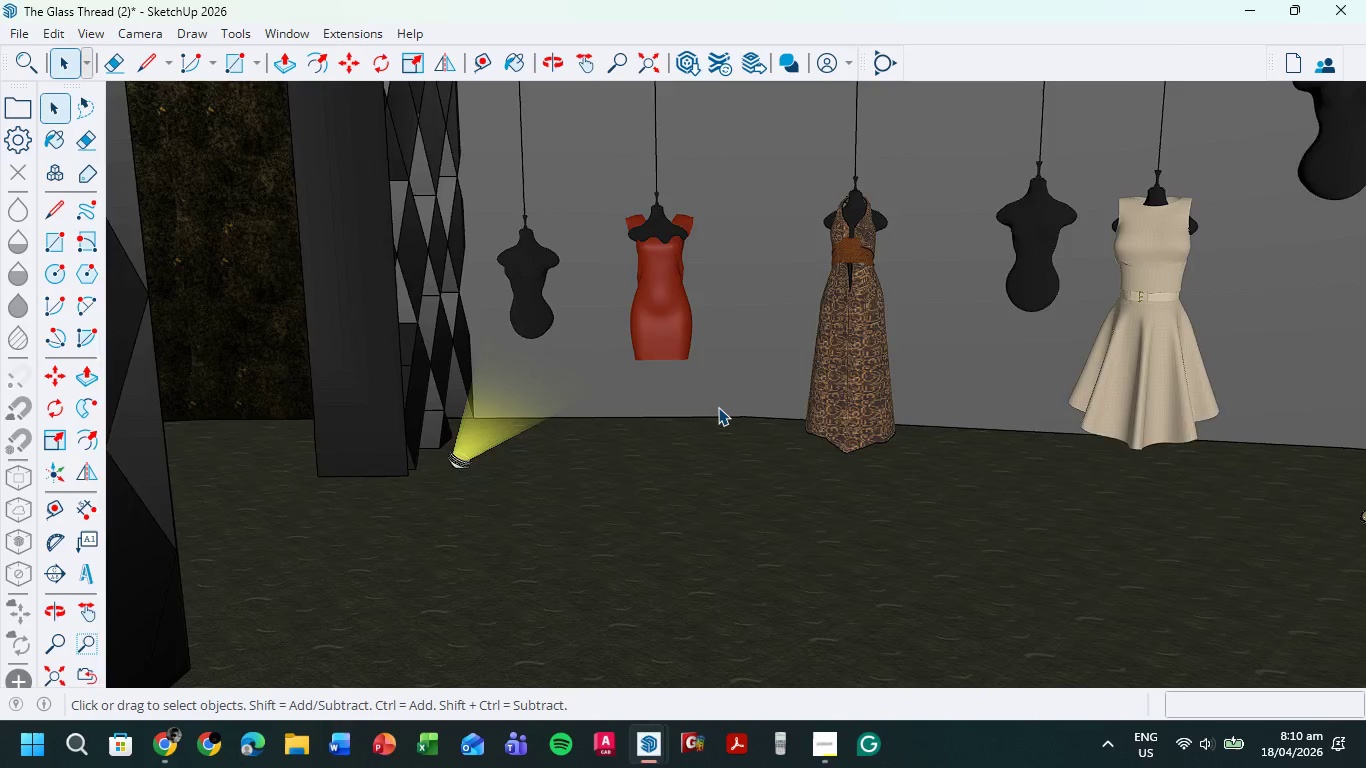 
scroll: coordinate [747, 426], scroll_direction: down, amount: 4.0
 